 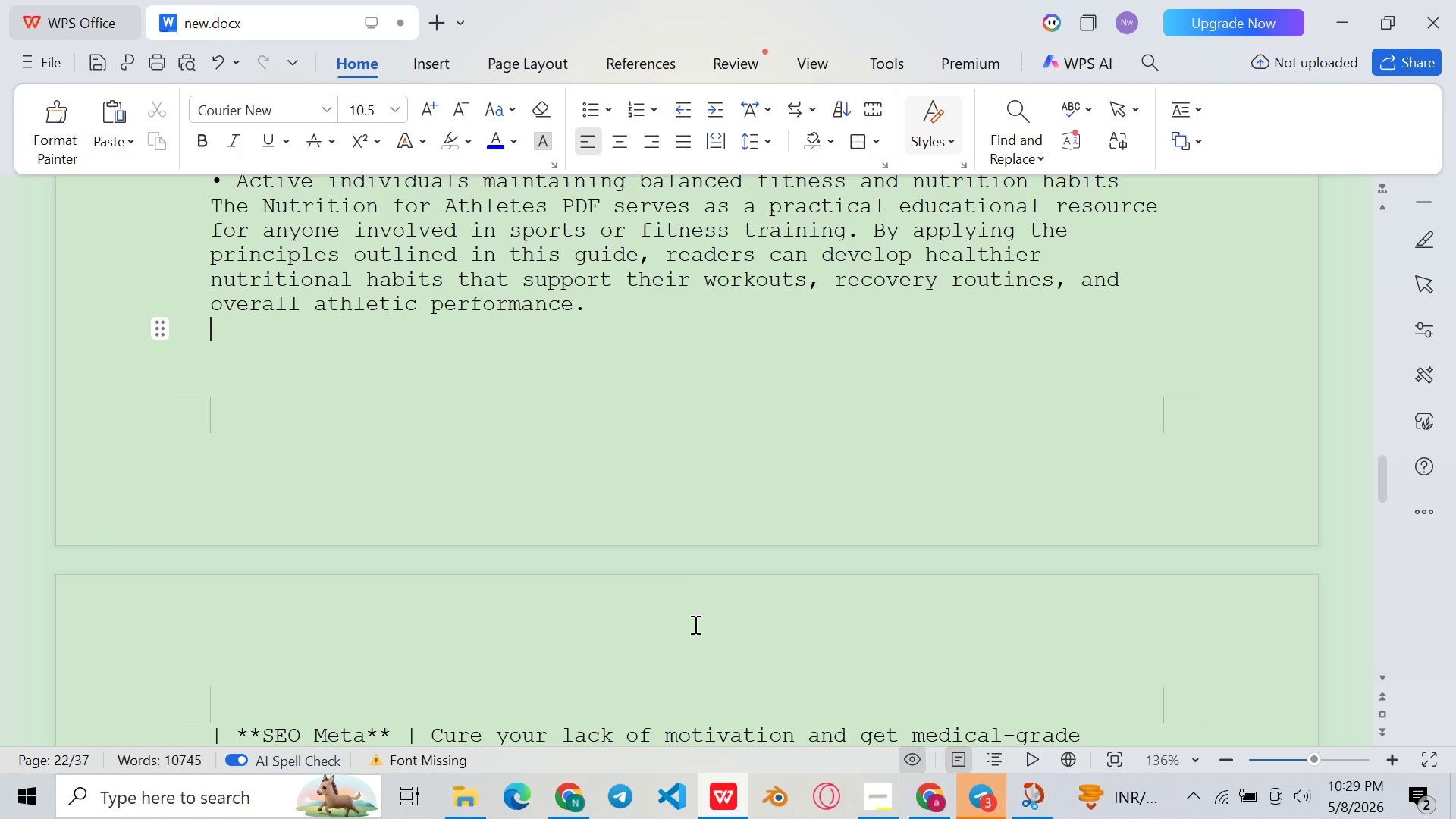 
scroll: coordinate [686, 567], scroll_direction: down, amount: 3.0
 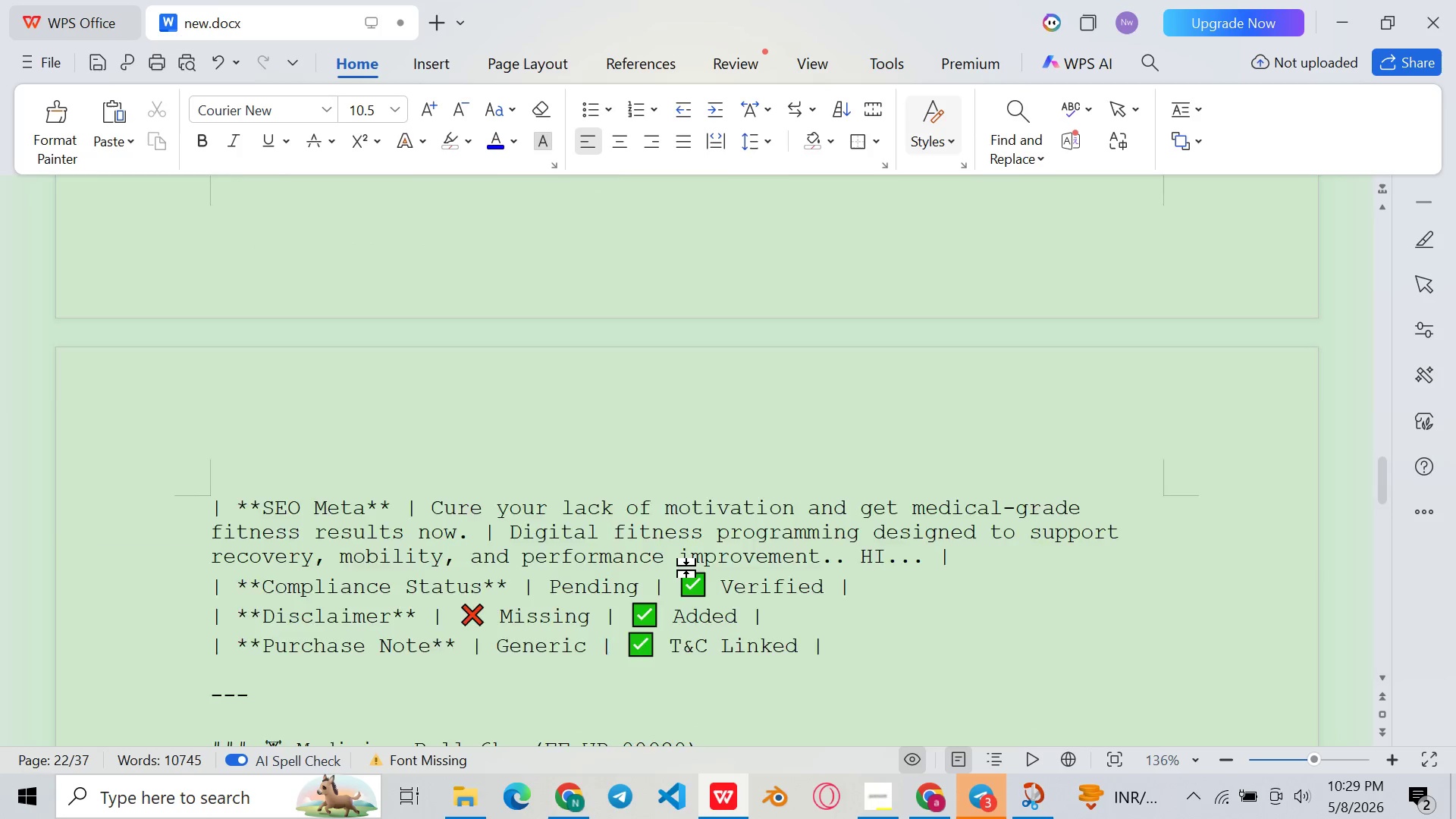 
scroll: coordinate [686, 567], scroll_direction: up, amount: 34.0
 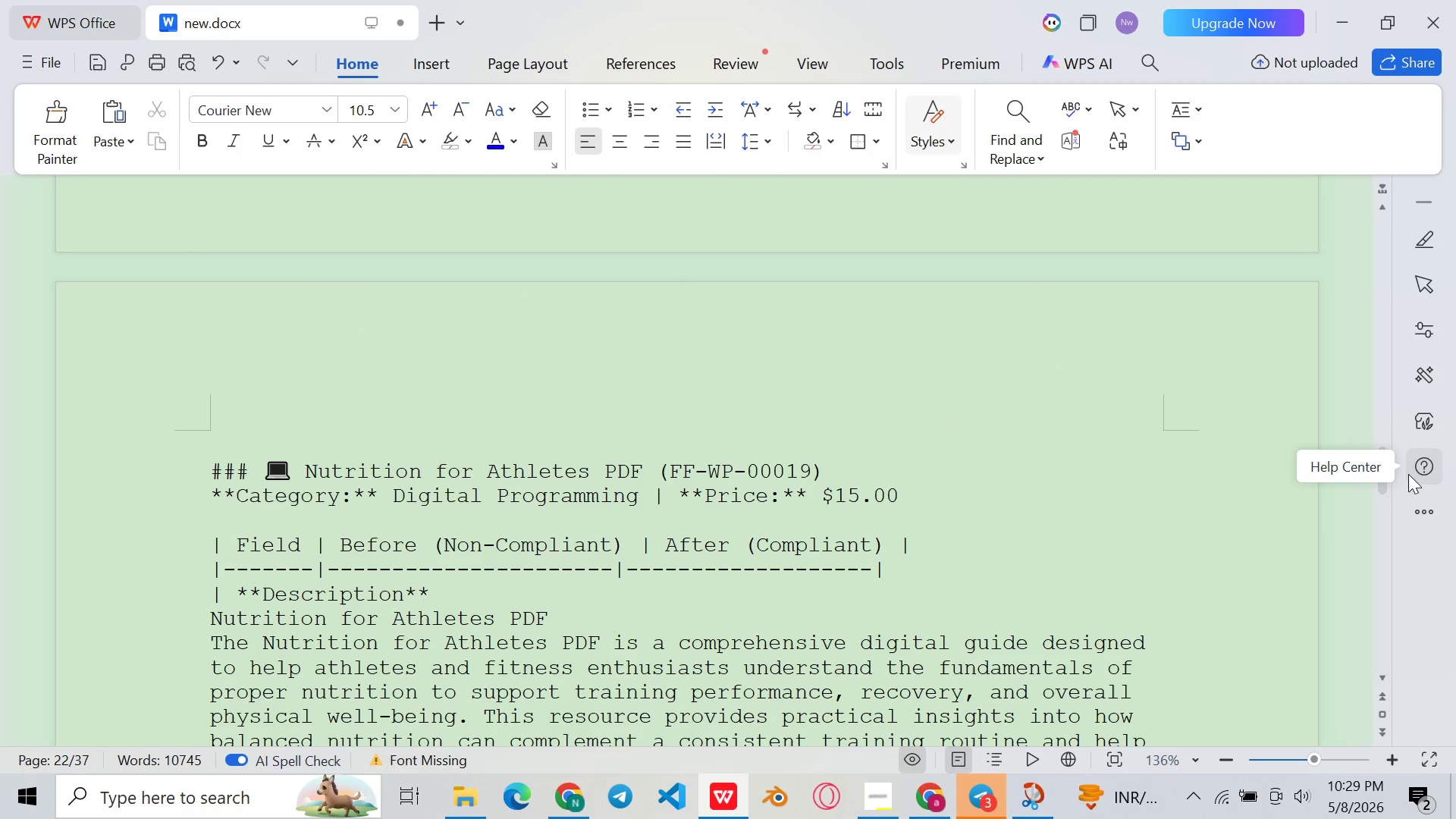 
left_click_drag(start_coordinate=[1382, 482], to_coordinate=[1384, 438])
 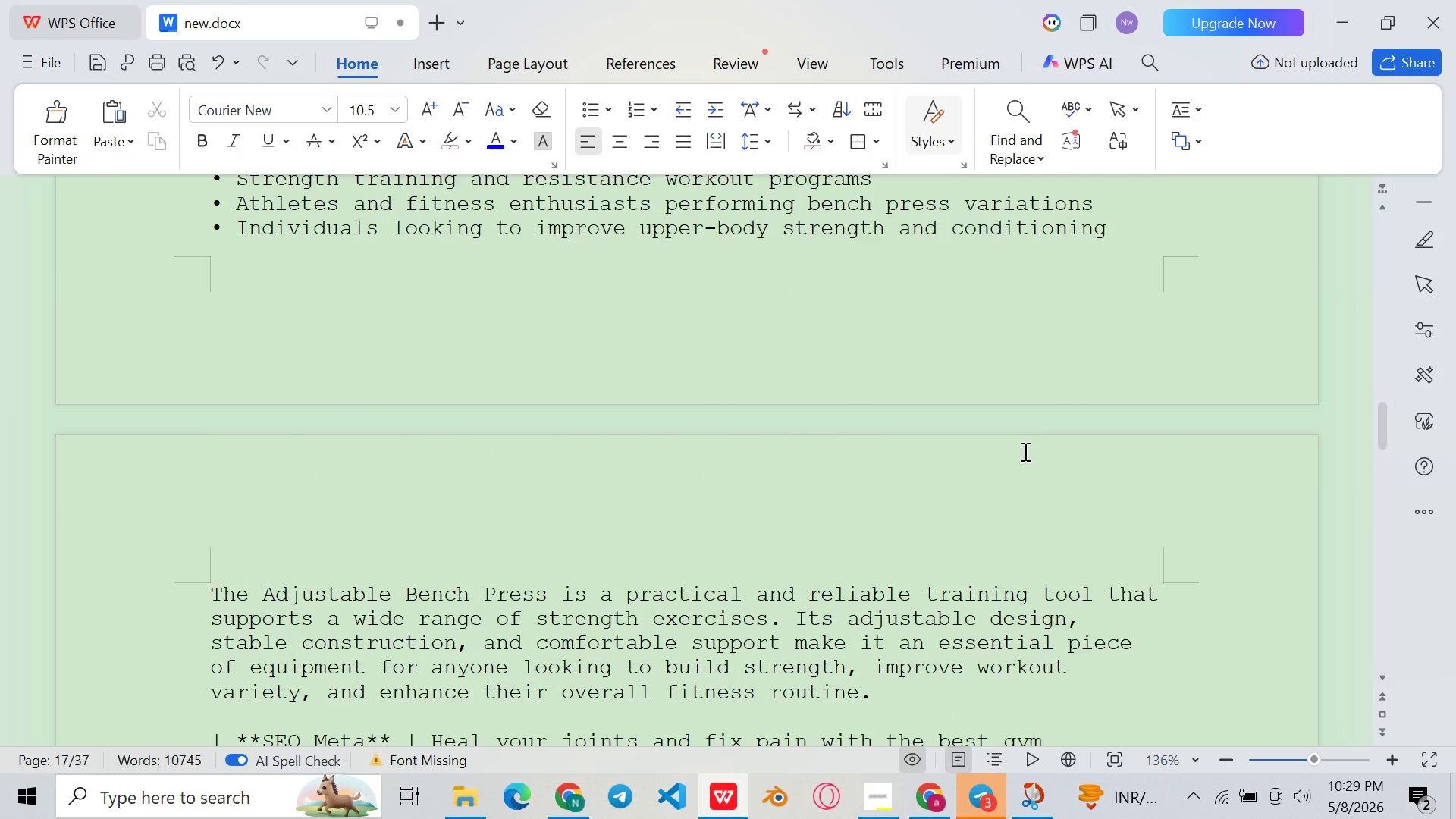 
scroll: coordinate [1024, 452], scroll_direction: down, amount: 8.0
 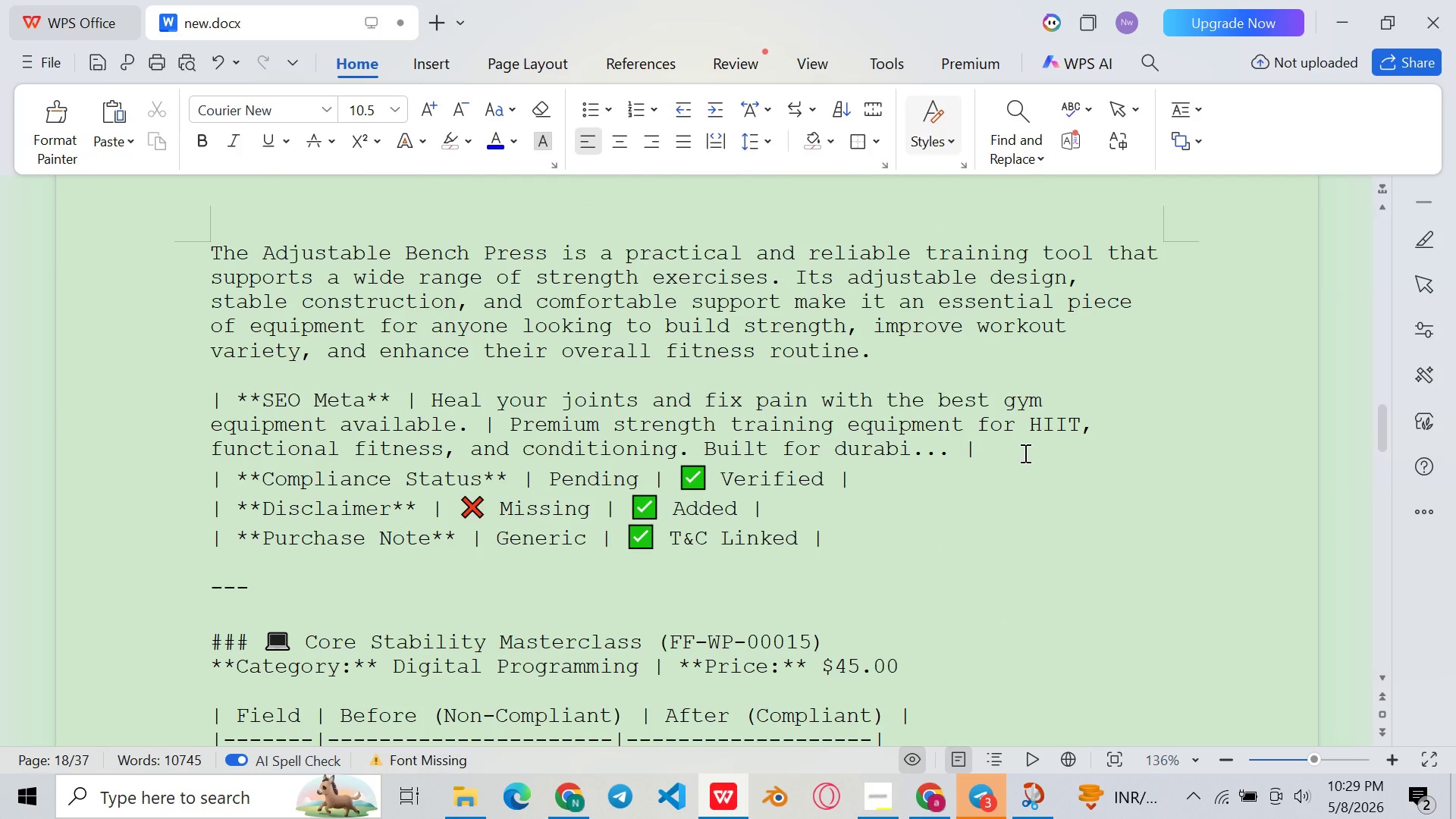 
scroll: coordinate [1034, 453], scroll_direction: up, amount: 12.0
 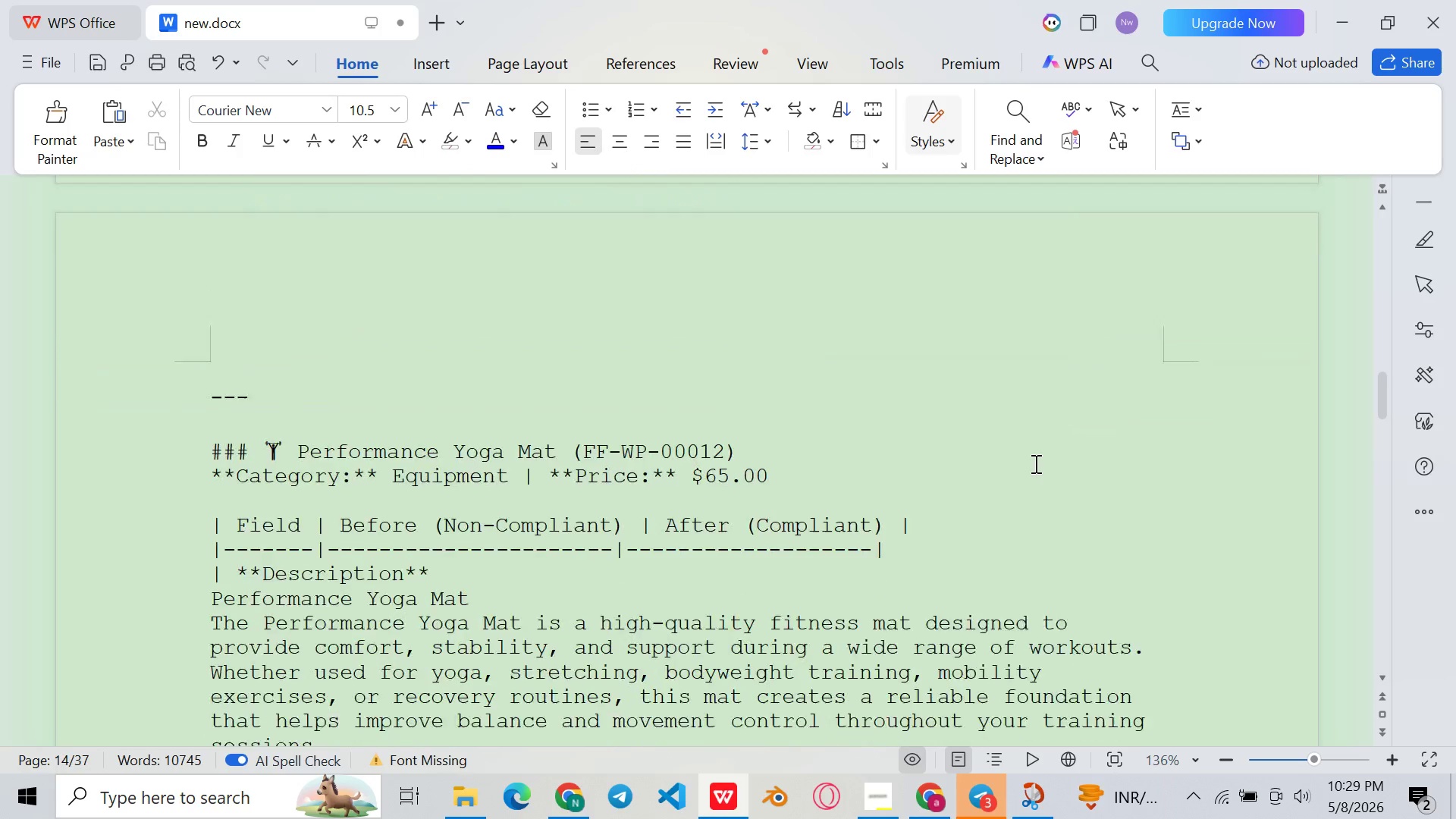 
wait(8.68)
 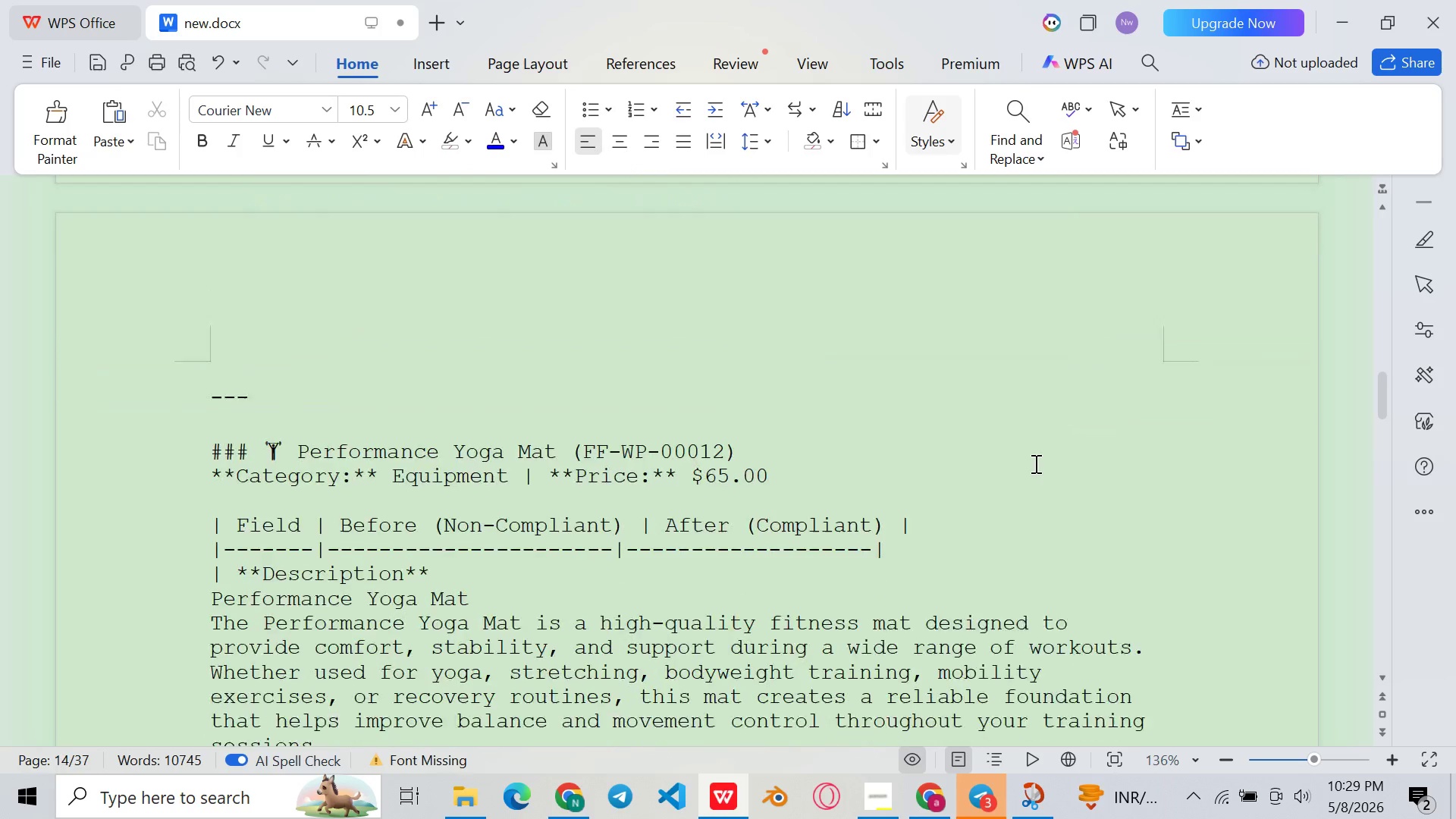 
left_click_drag(start_coordinate=[207, 388], to_coordinate=[870, 222])
 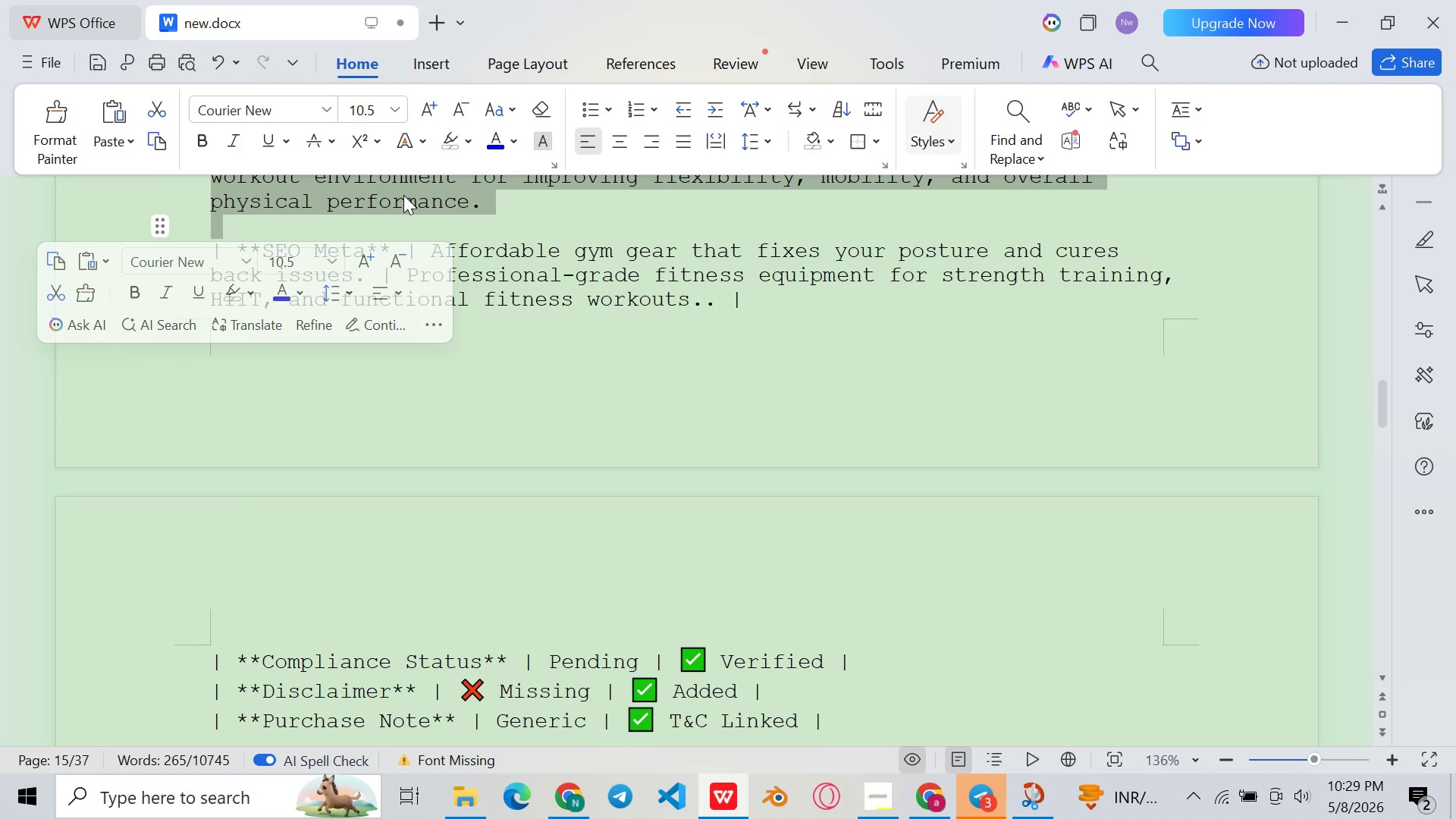 
key(Control+C)
 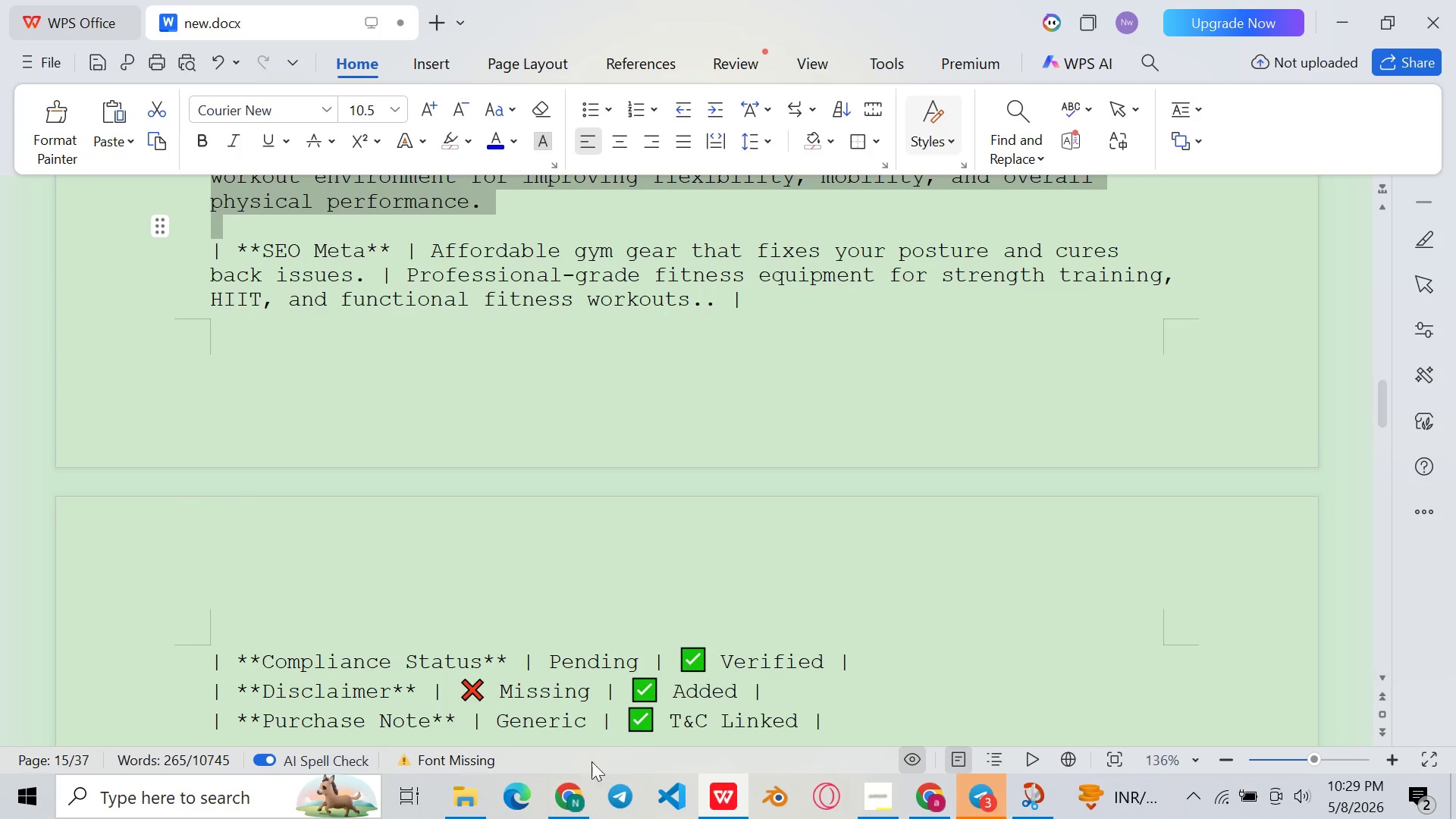 
left_click([566, 798])
 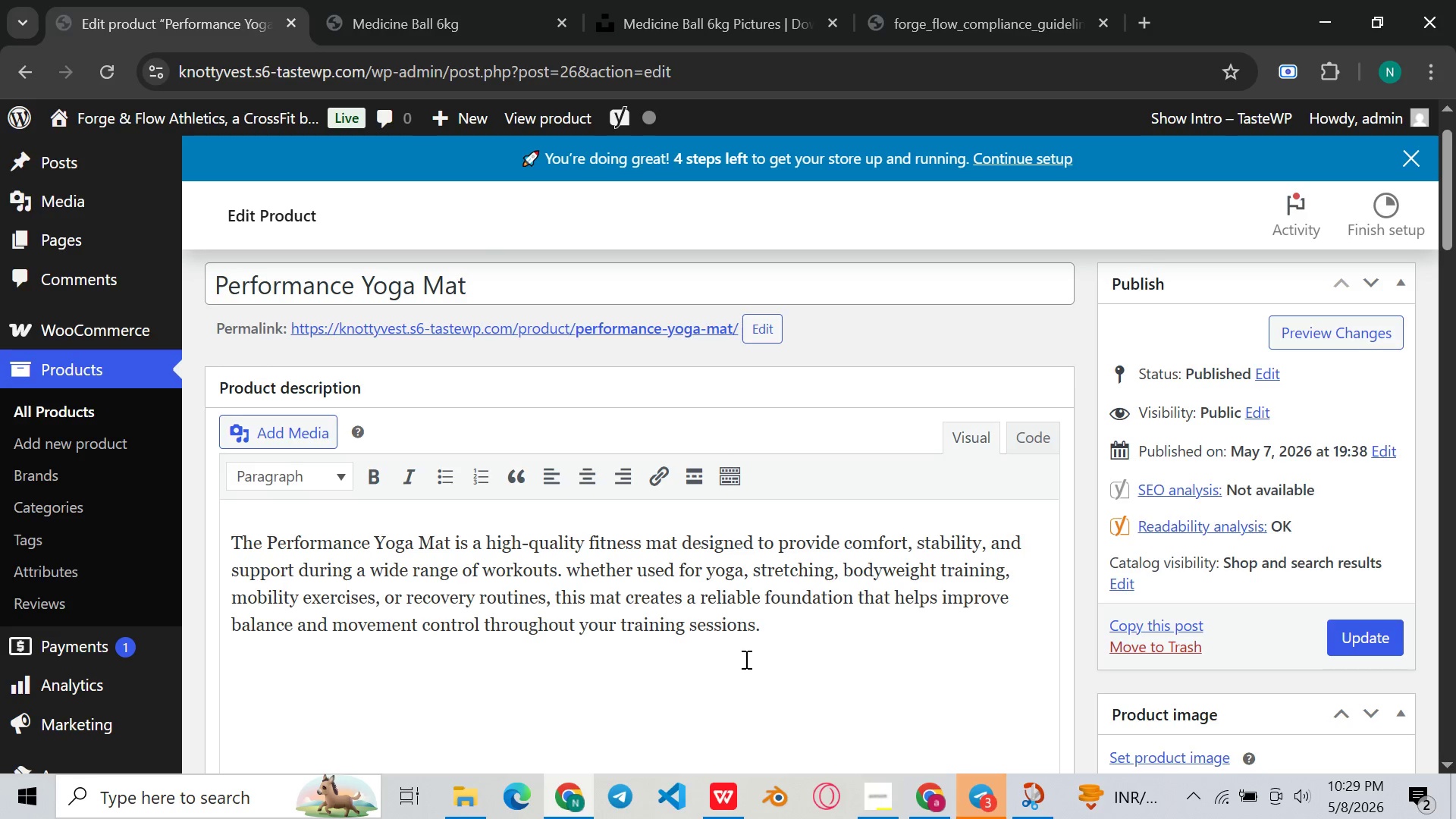 
key(Enter)
 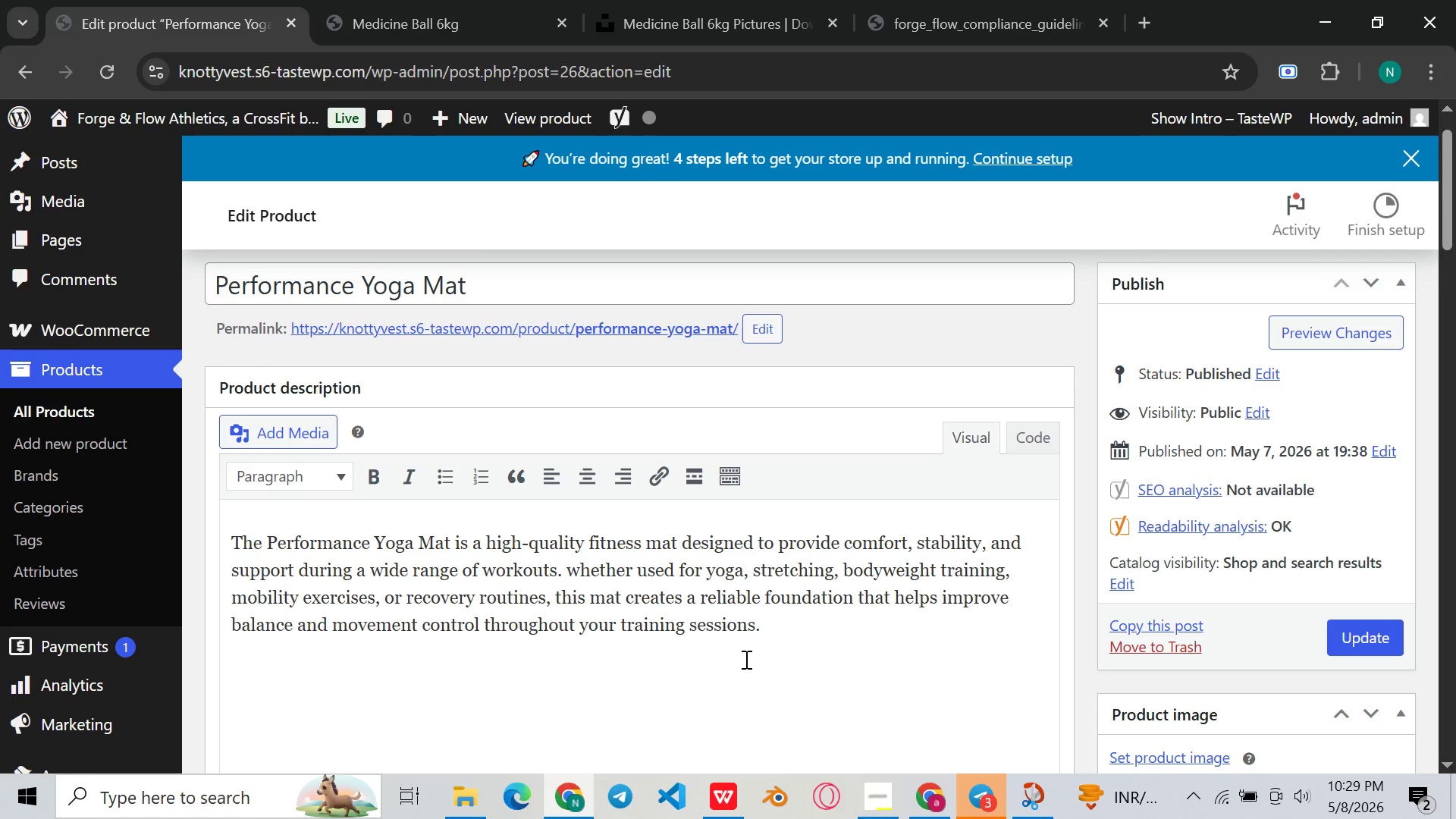 
key(Control+V)
 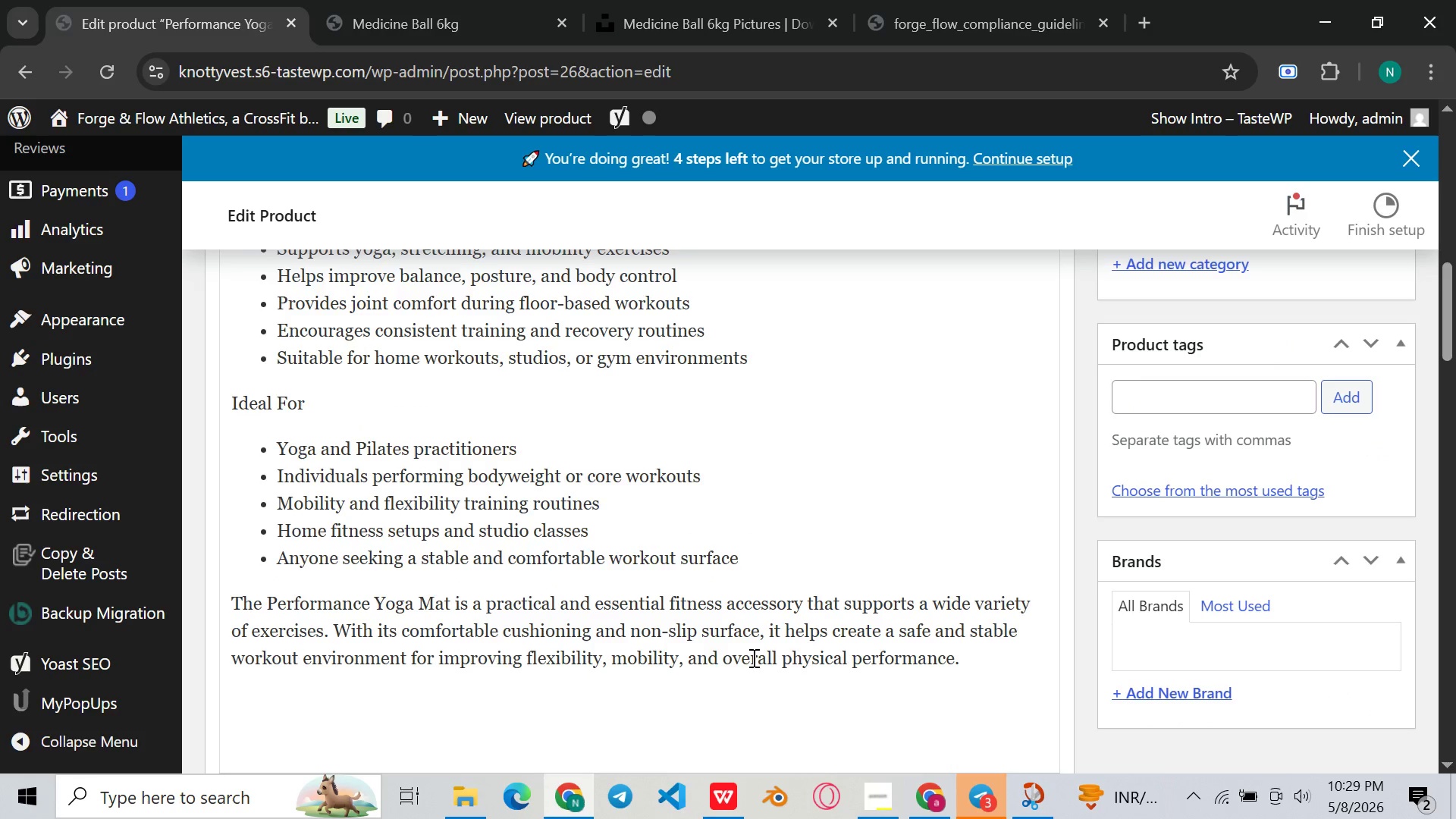 
scroll: coordinate [752, 657], scroll_direction: up, amount: 5.0
 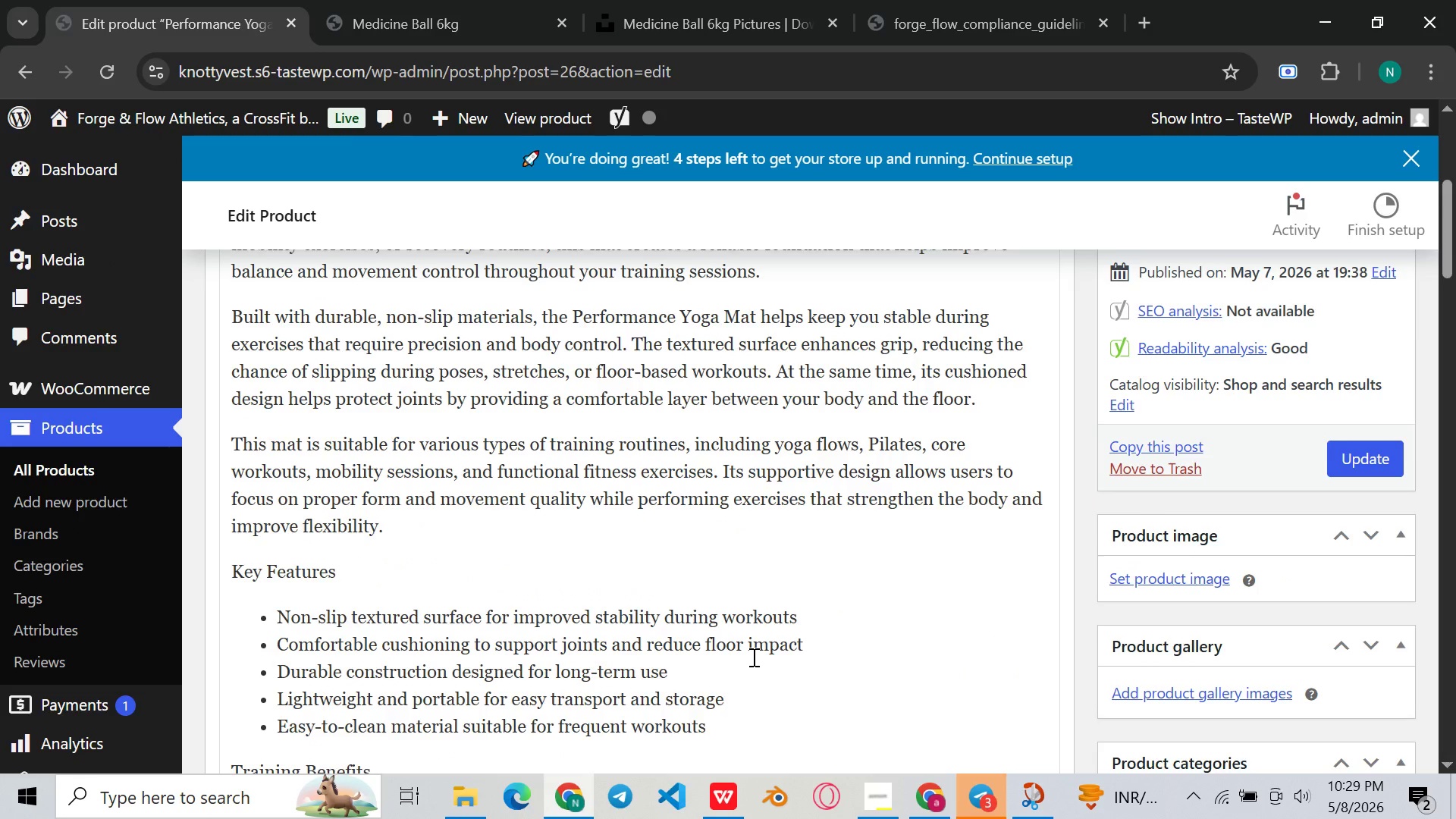 
scroll: coordinate [752, 657], scroll_direction: down, amount: 9.0
 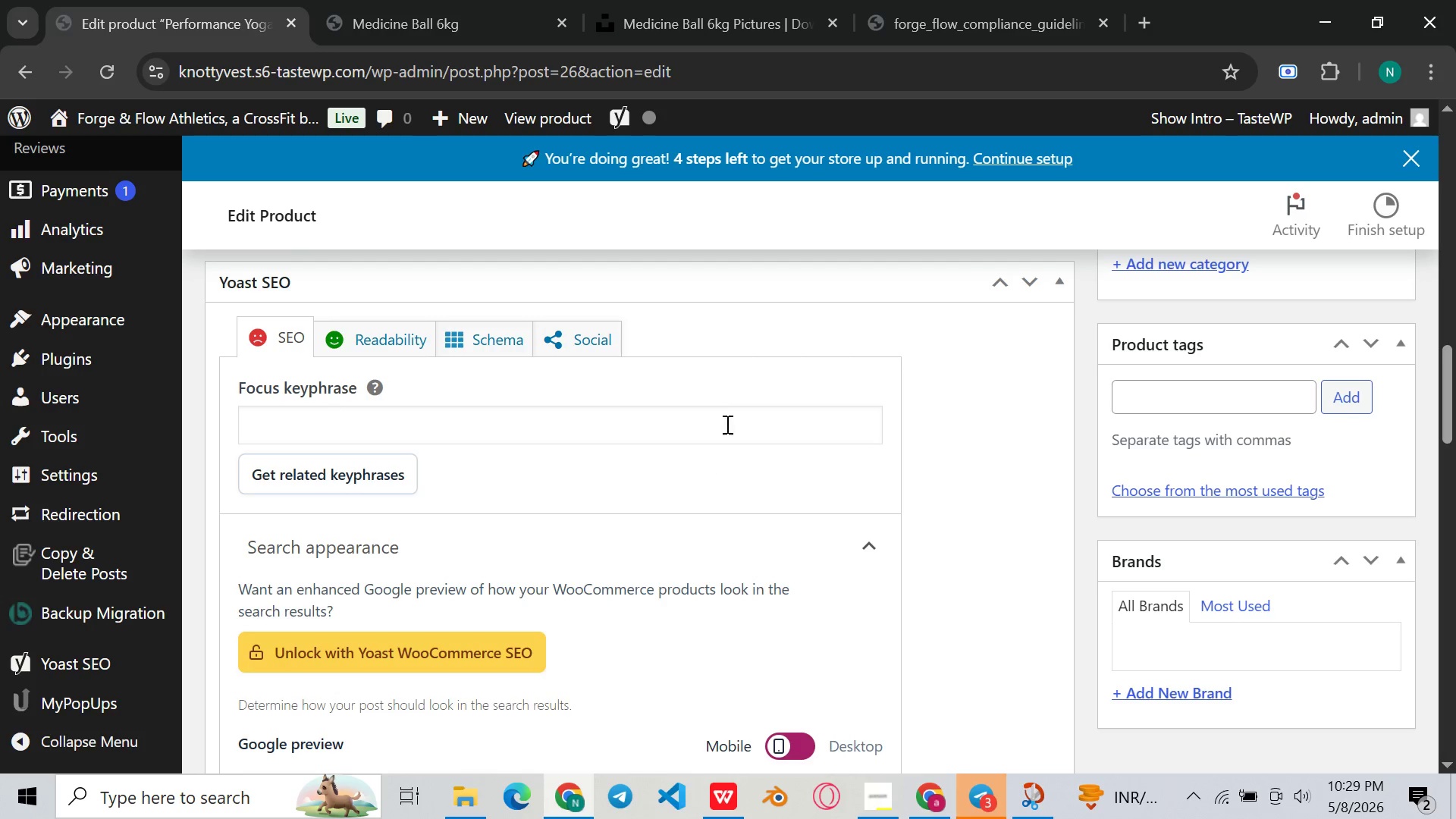 
left_click([759, 541])
 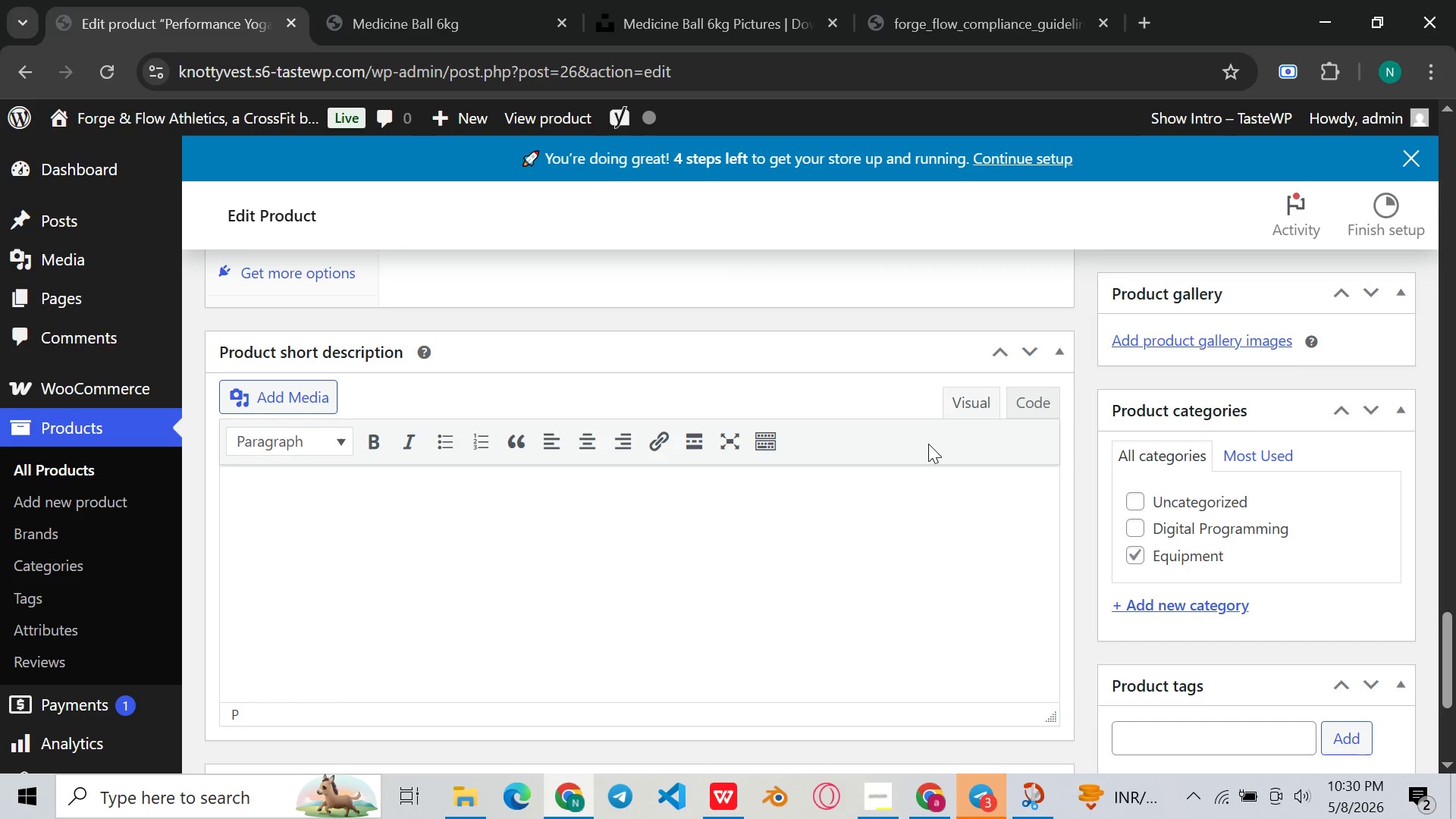 
scroll: coordinate [759, 541], scroll_direction: down, amount: 18.0
 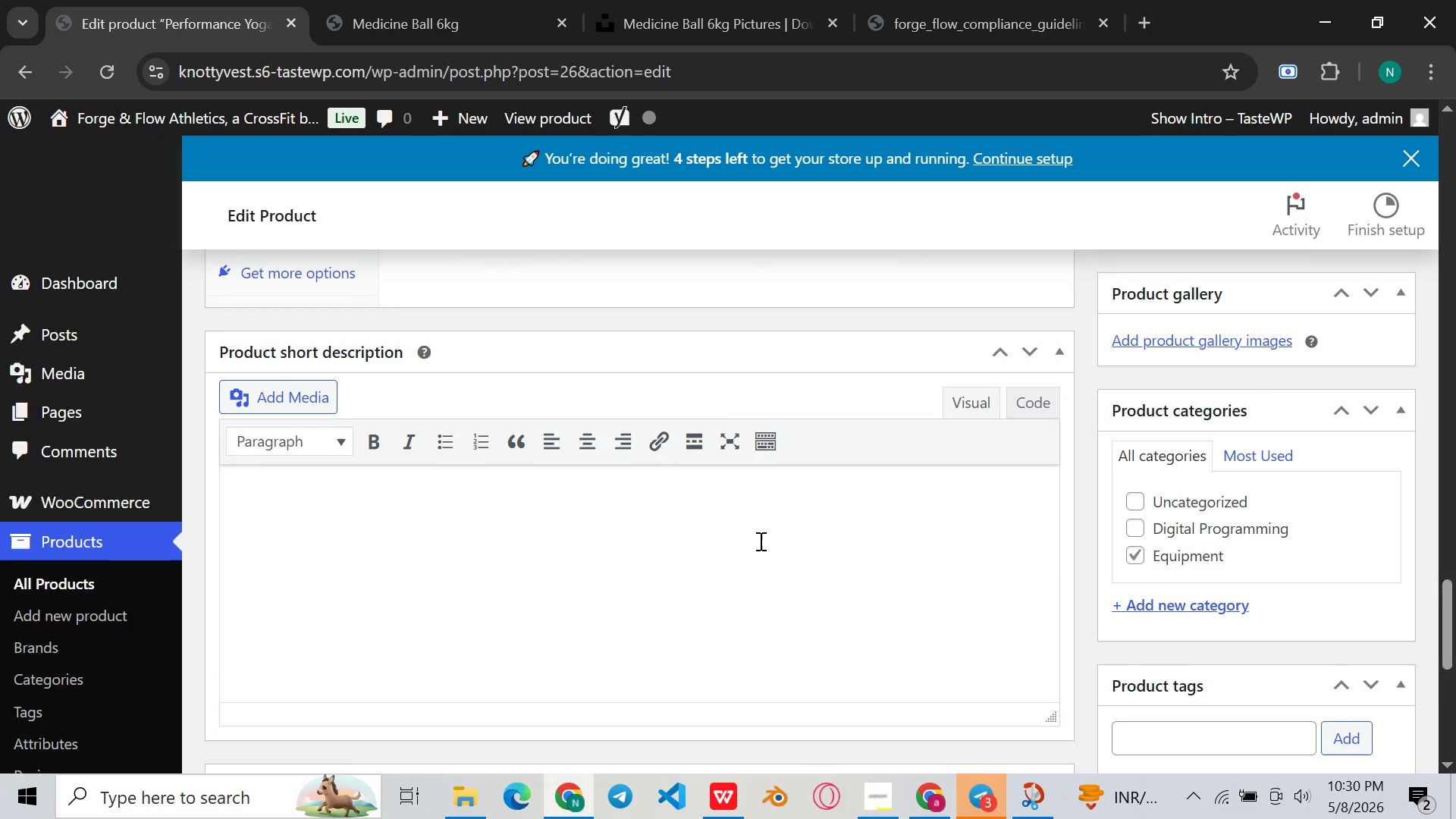 
wait(13.16)
 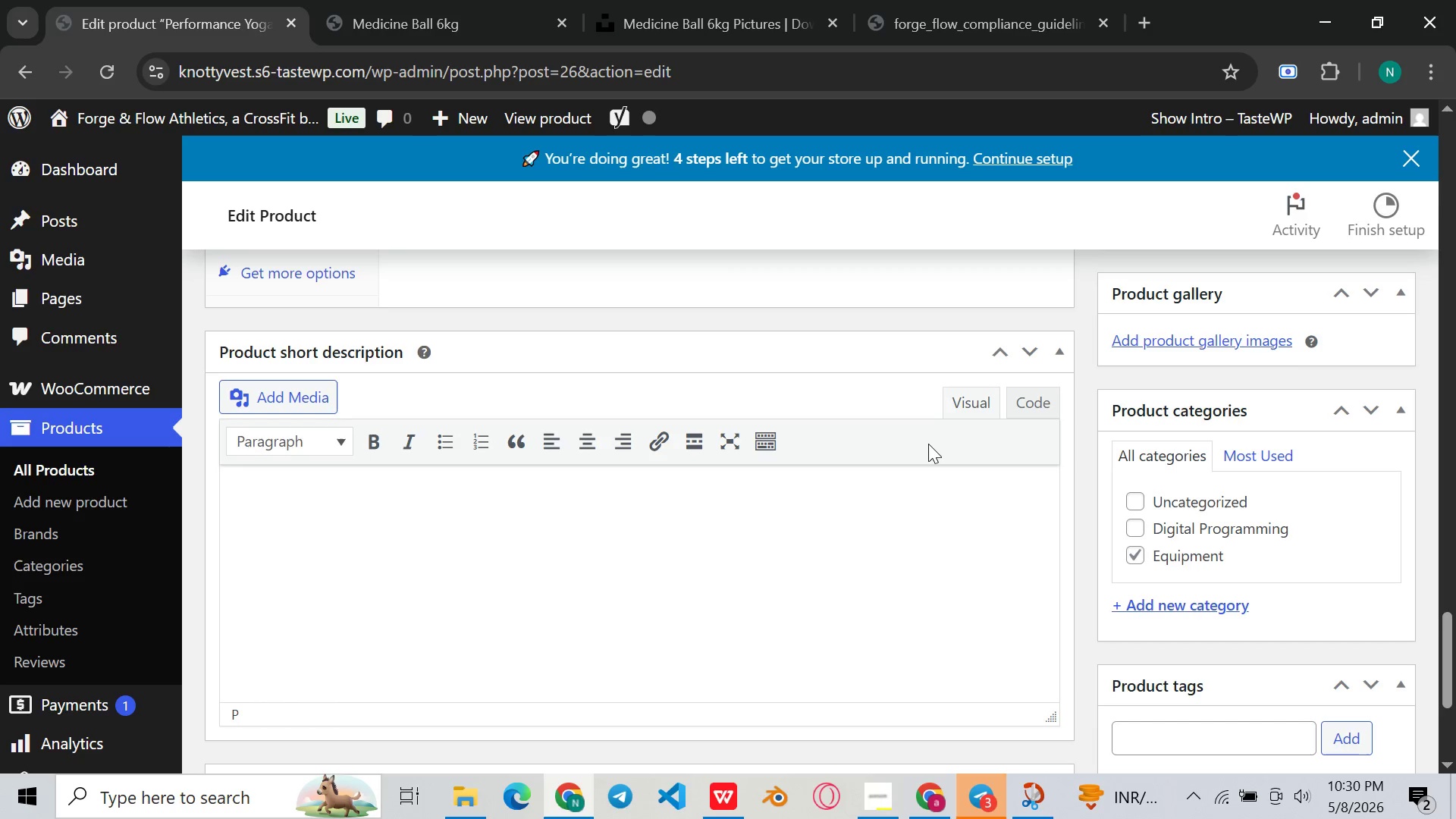 
scroll: coordinate [994, 504], scroll_direction: up, amount: 17.0
 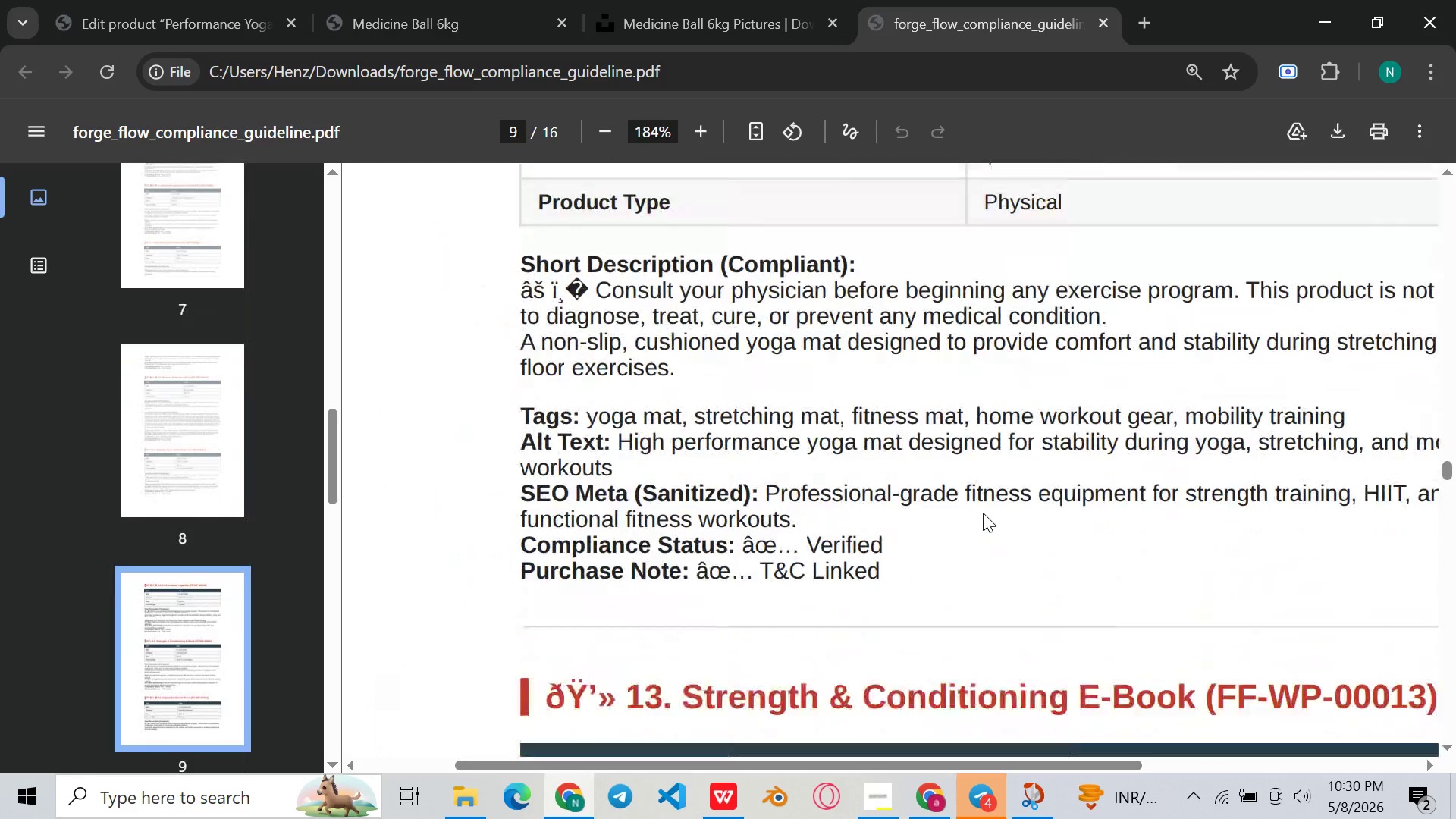 
wait(13.17)
 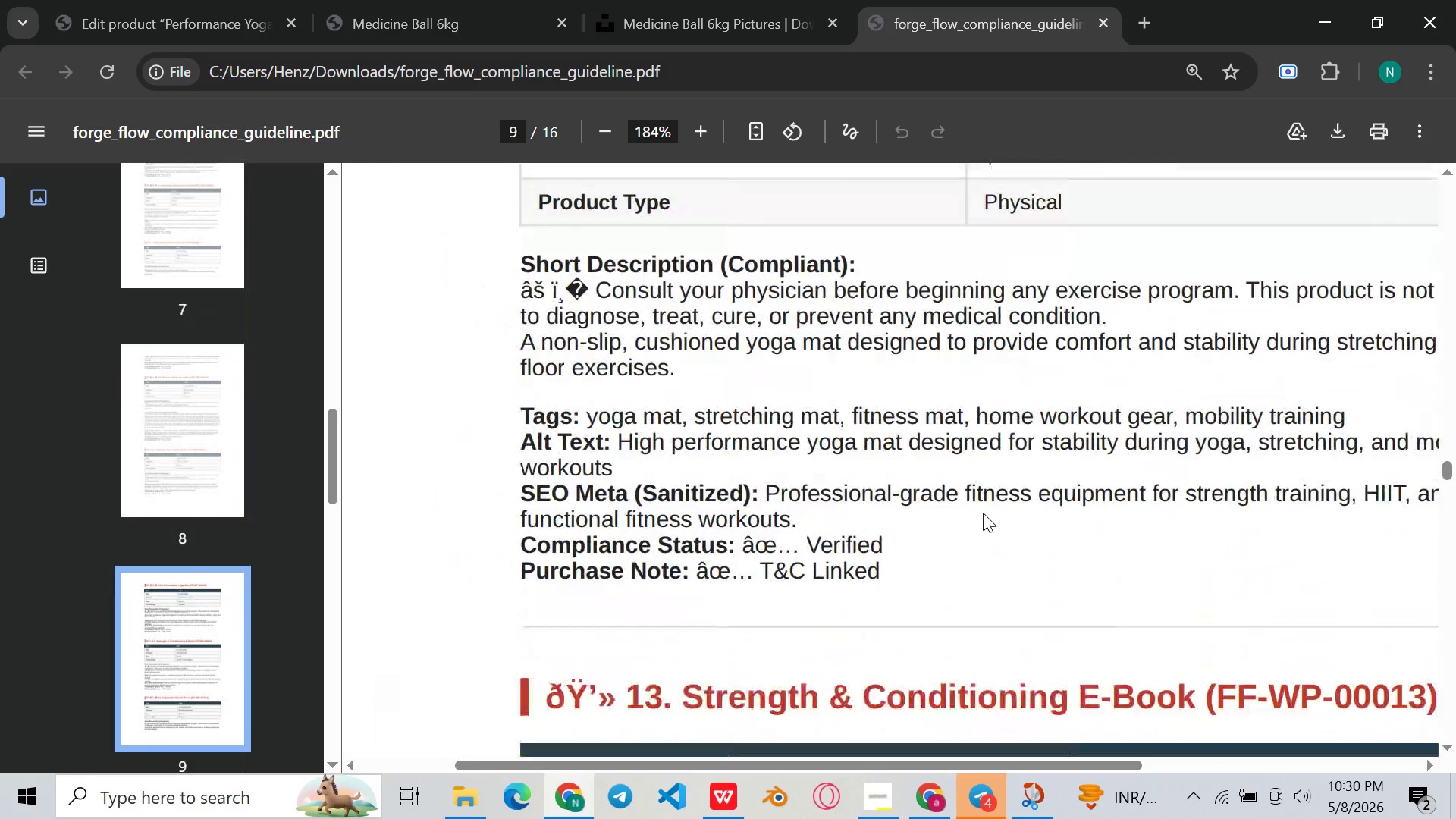 
left_click_drag(start_coordinate=[588, 340], to_coordinate=[683, 419])
 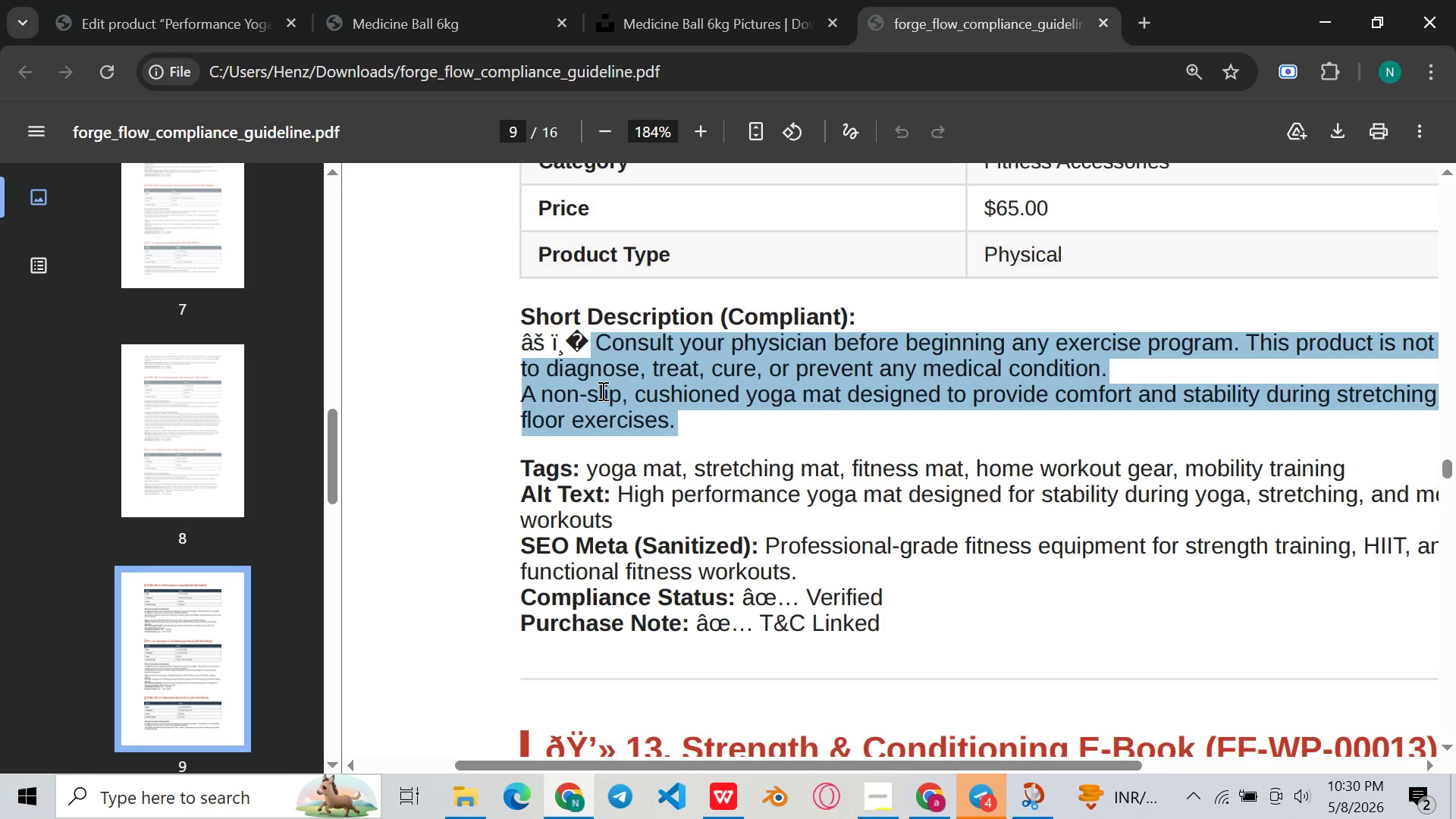 
key(Control+C)
 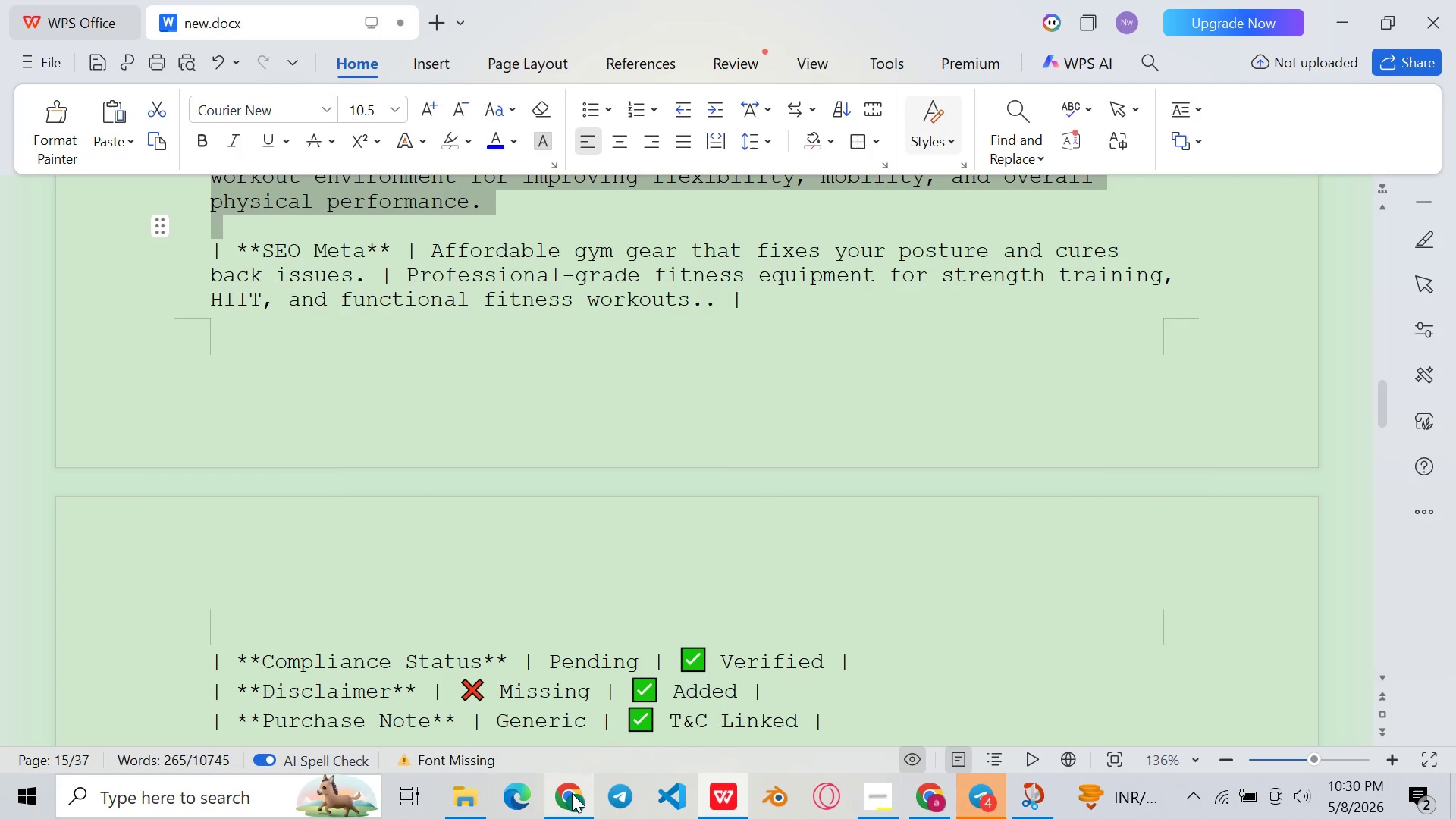 
left_click([572, 792])
 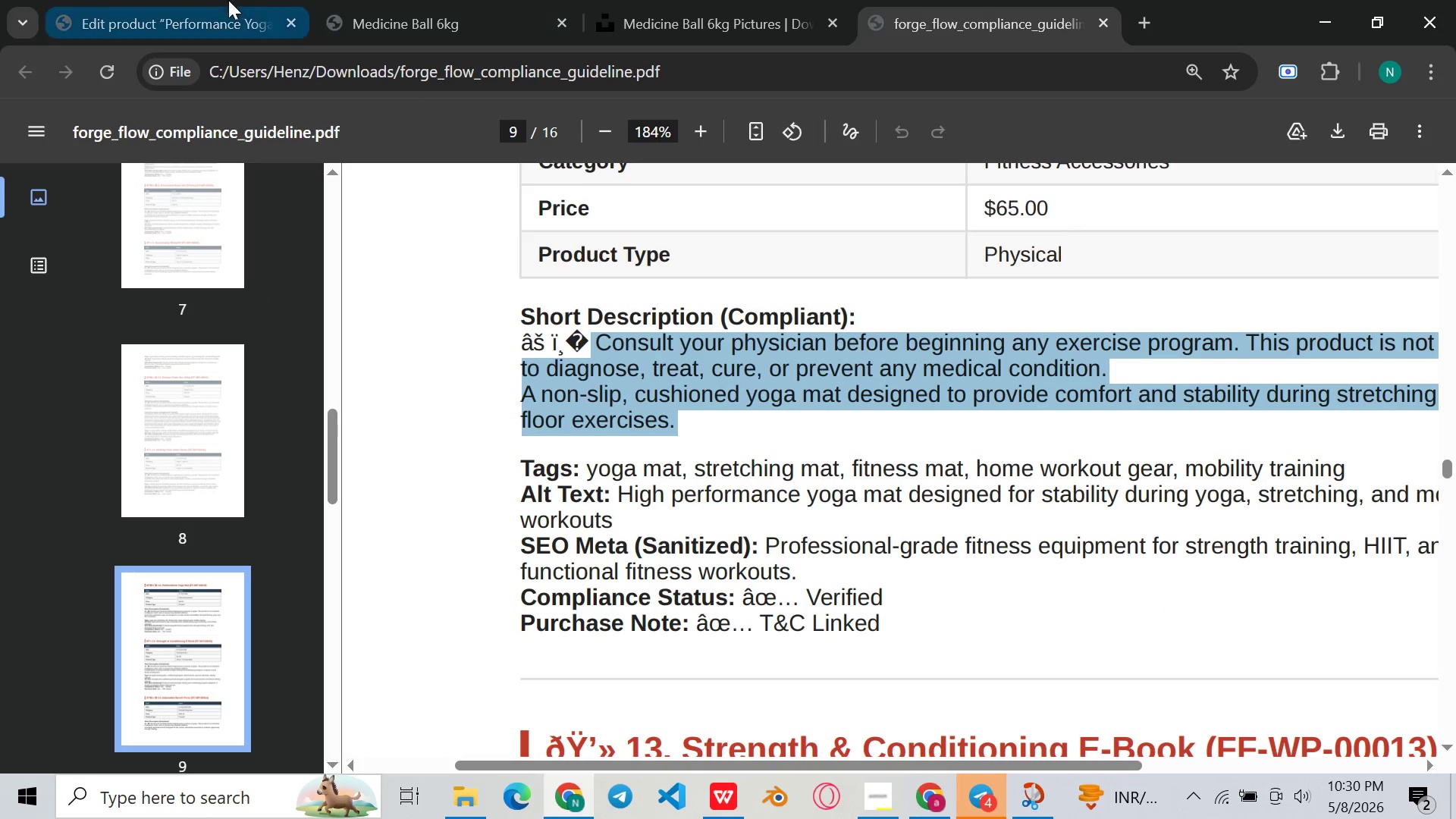 
left_click([223, 0])
 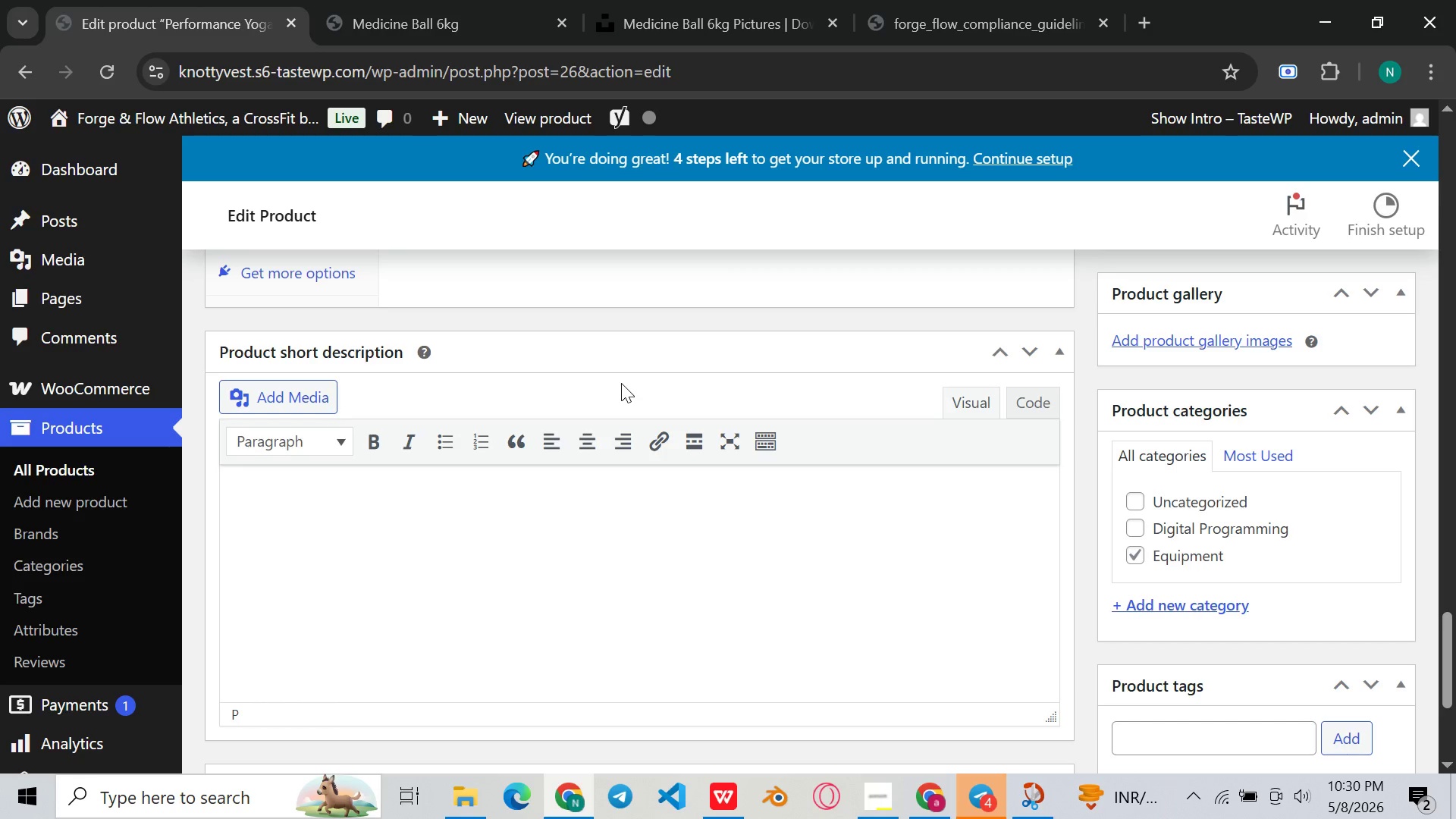 
key(Control+V)
 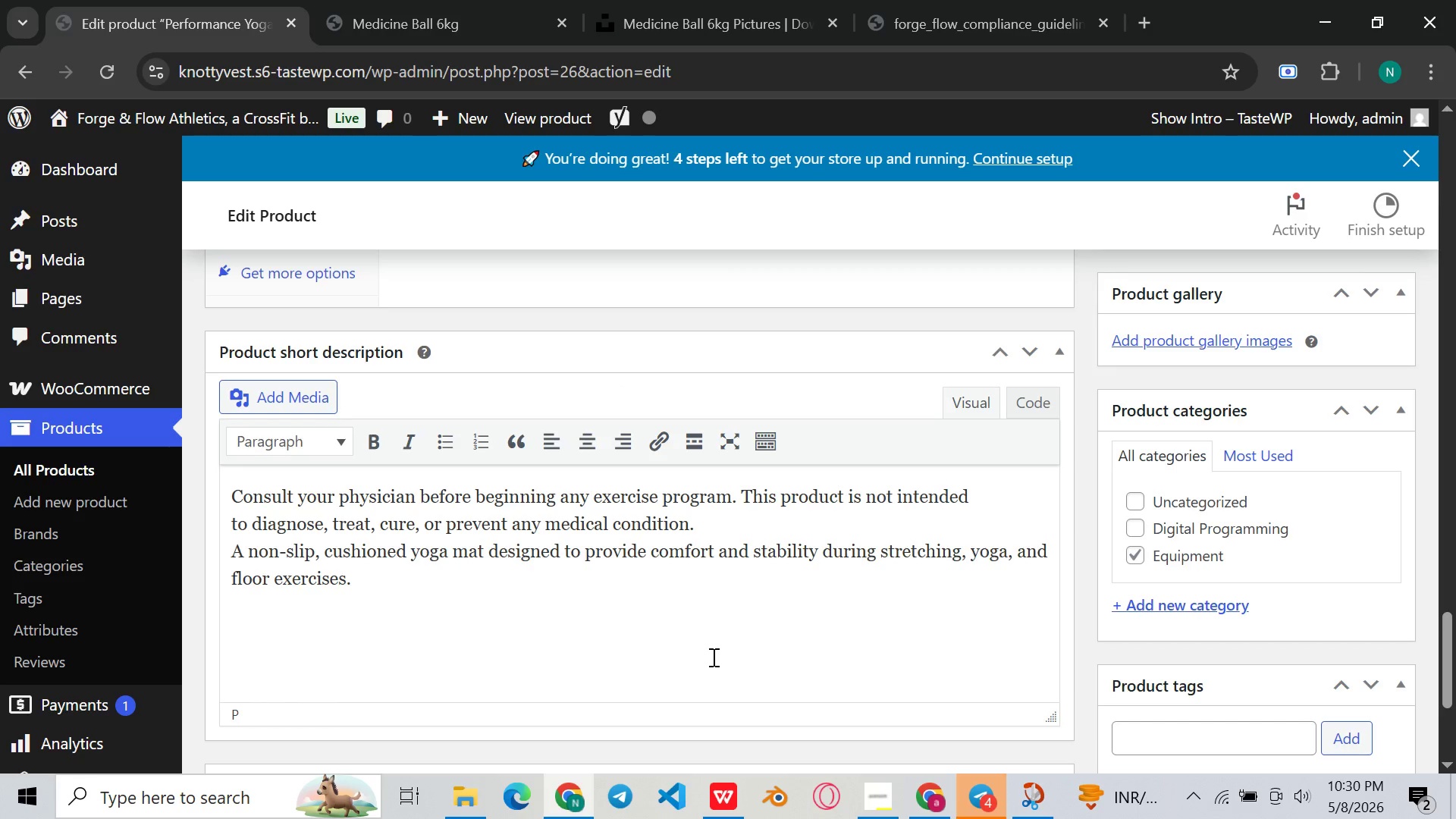 
scroll: coordinate [580, 613], scroll_direction: up, amount: 33.0
 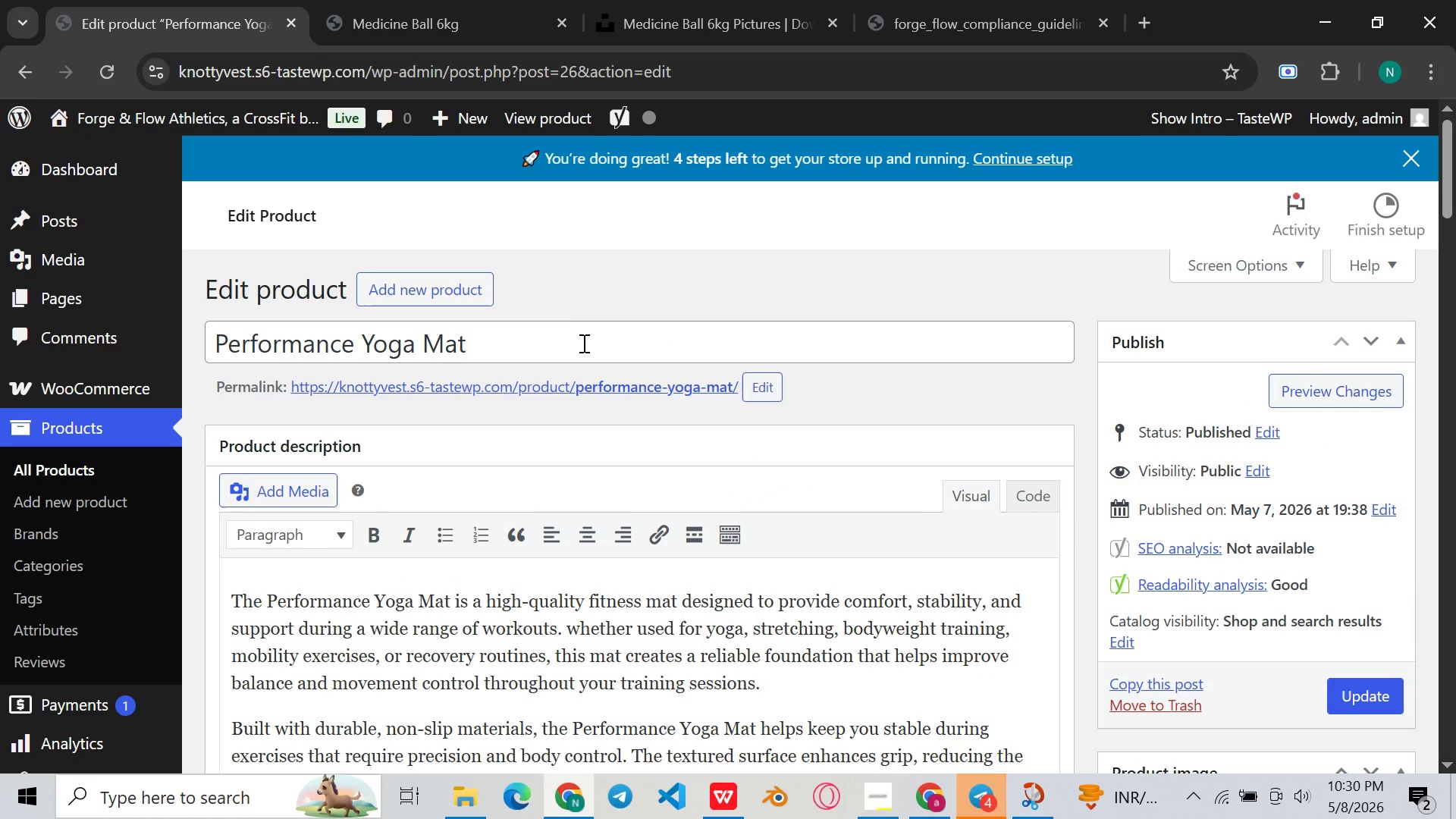 
left_click([579, 349])
 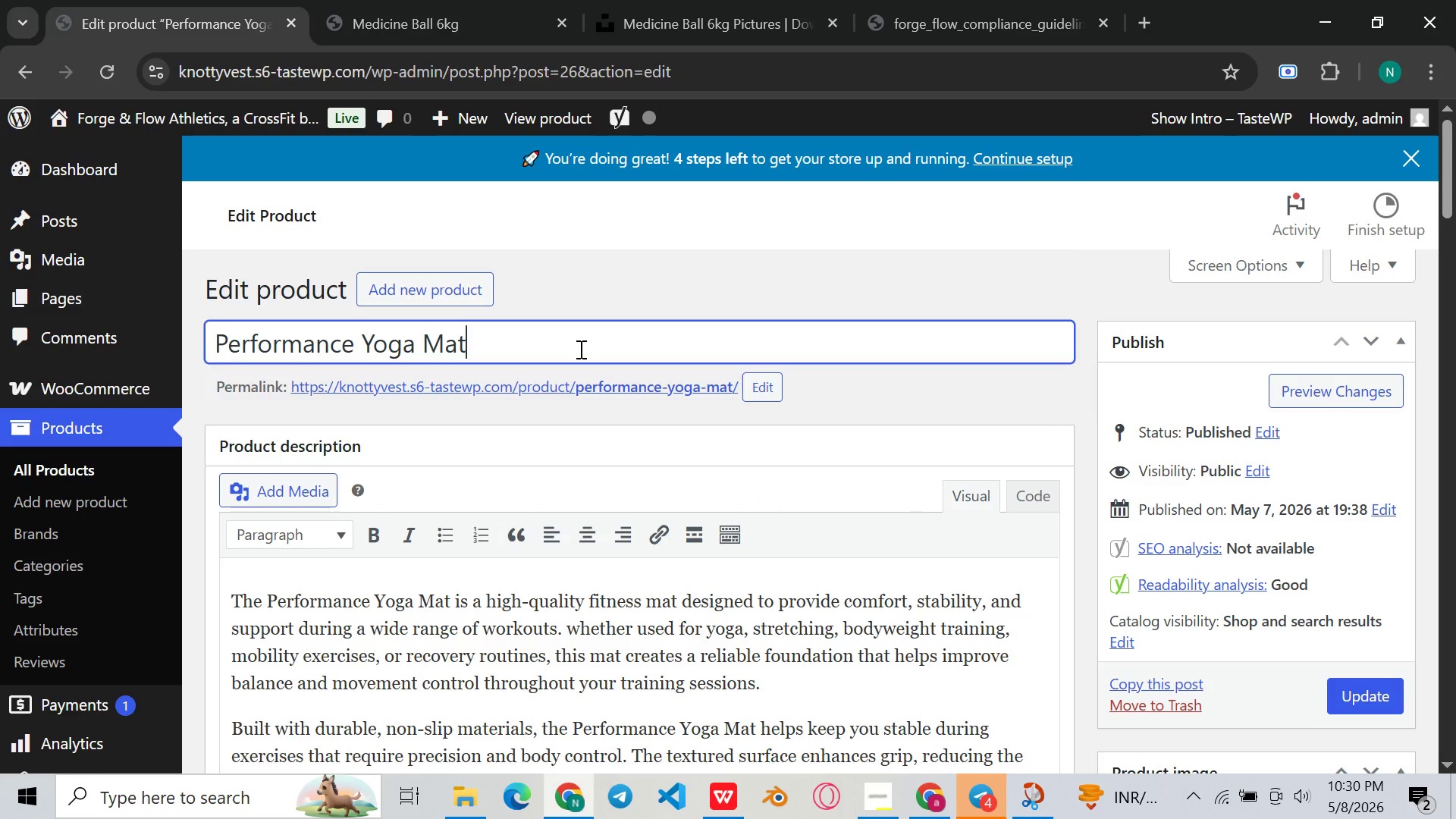 
key(Control+A)
 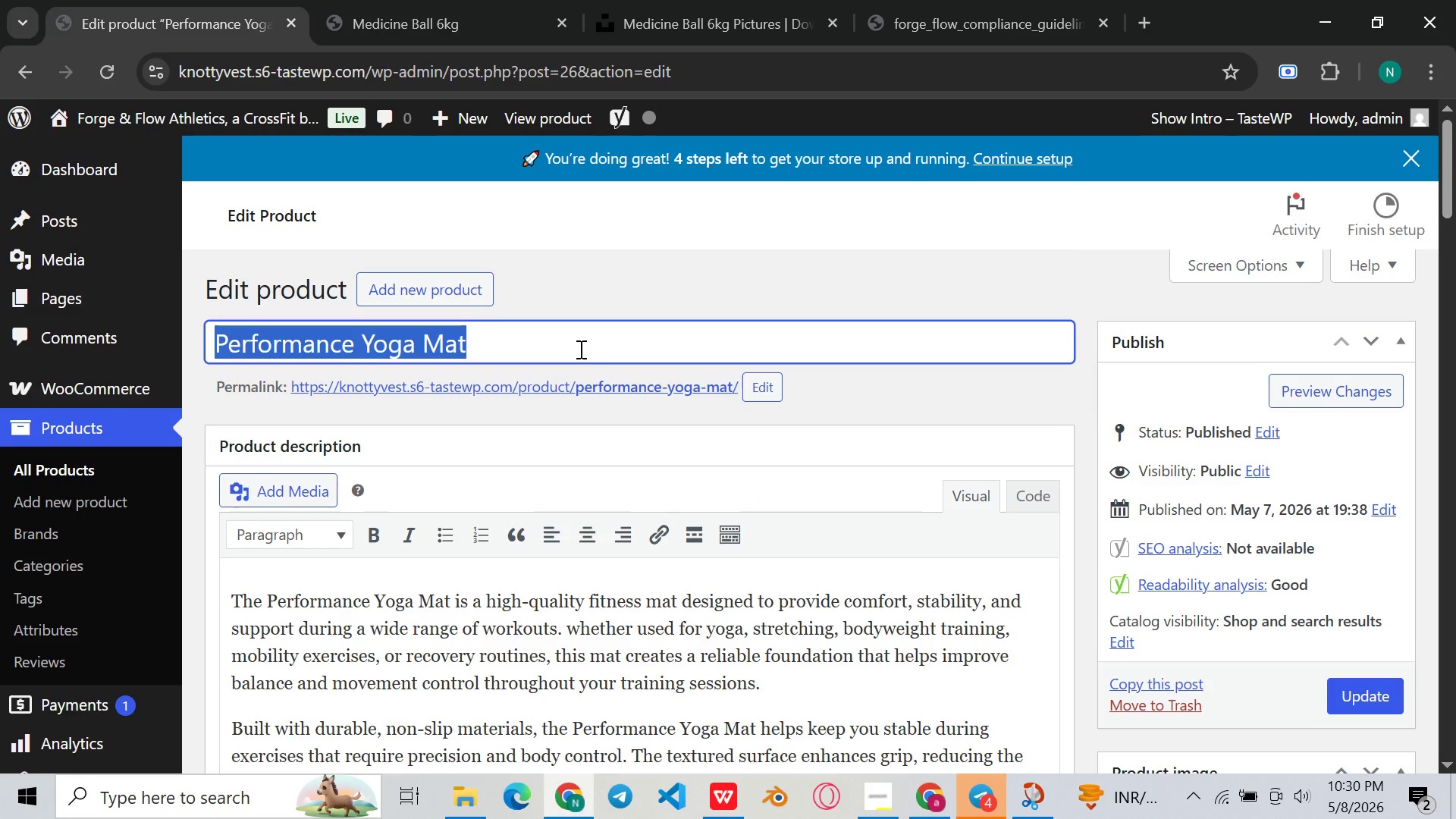 
key(Control+C)
 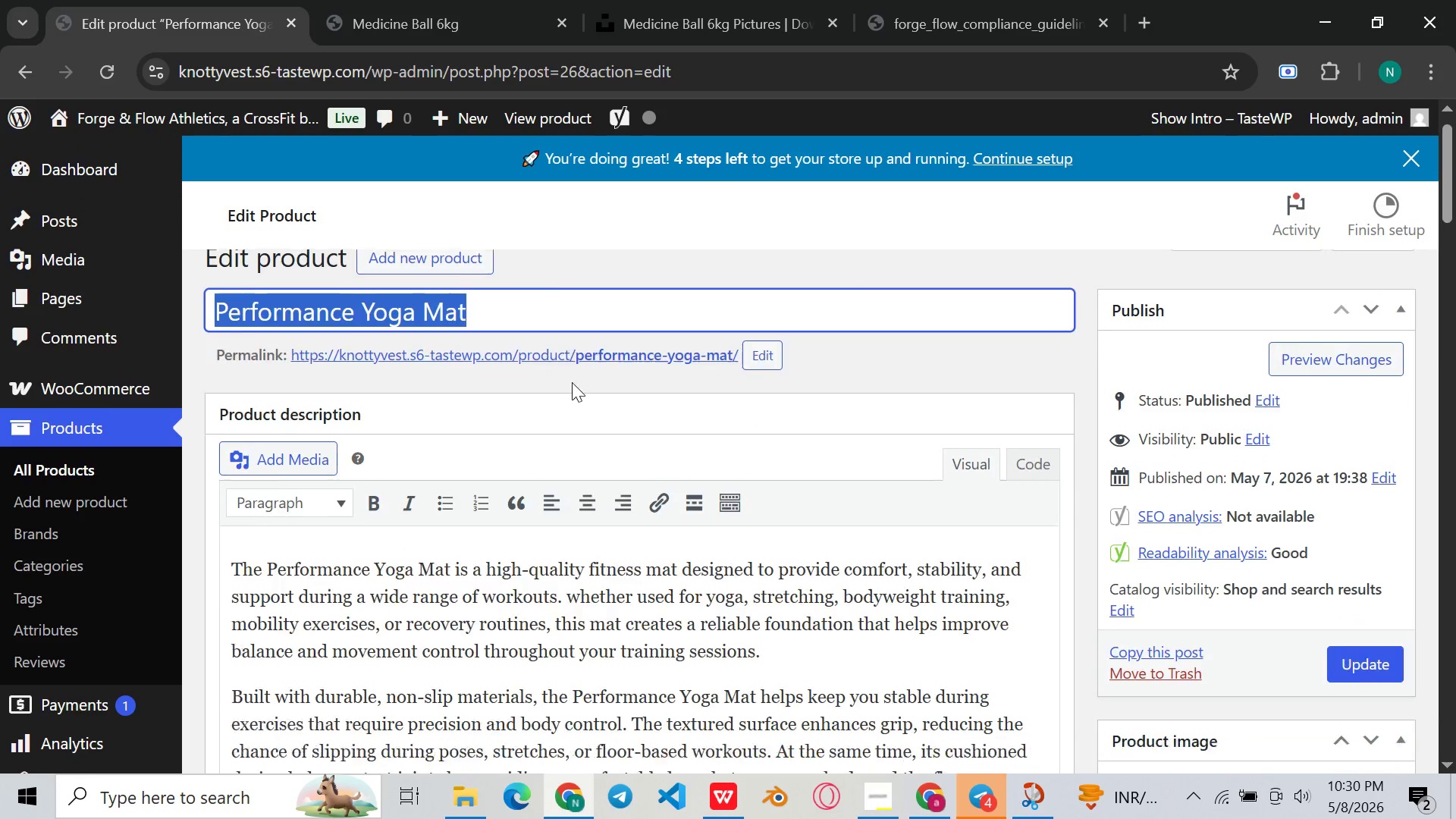 
scroll: coordinate [593, 412], scroll_direction: down, amount: 14.0
 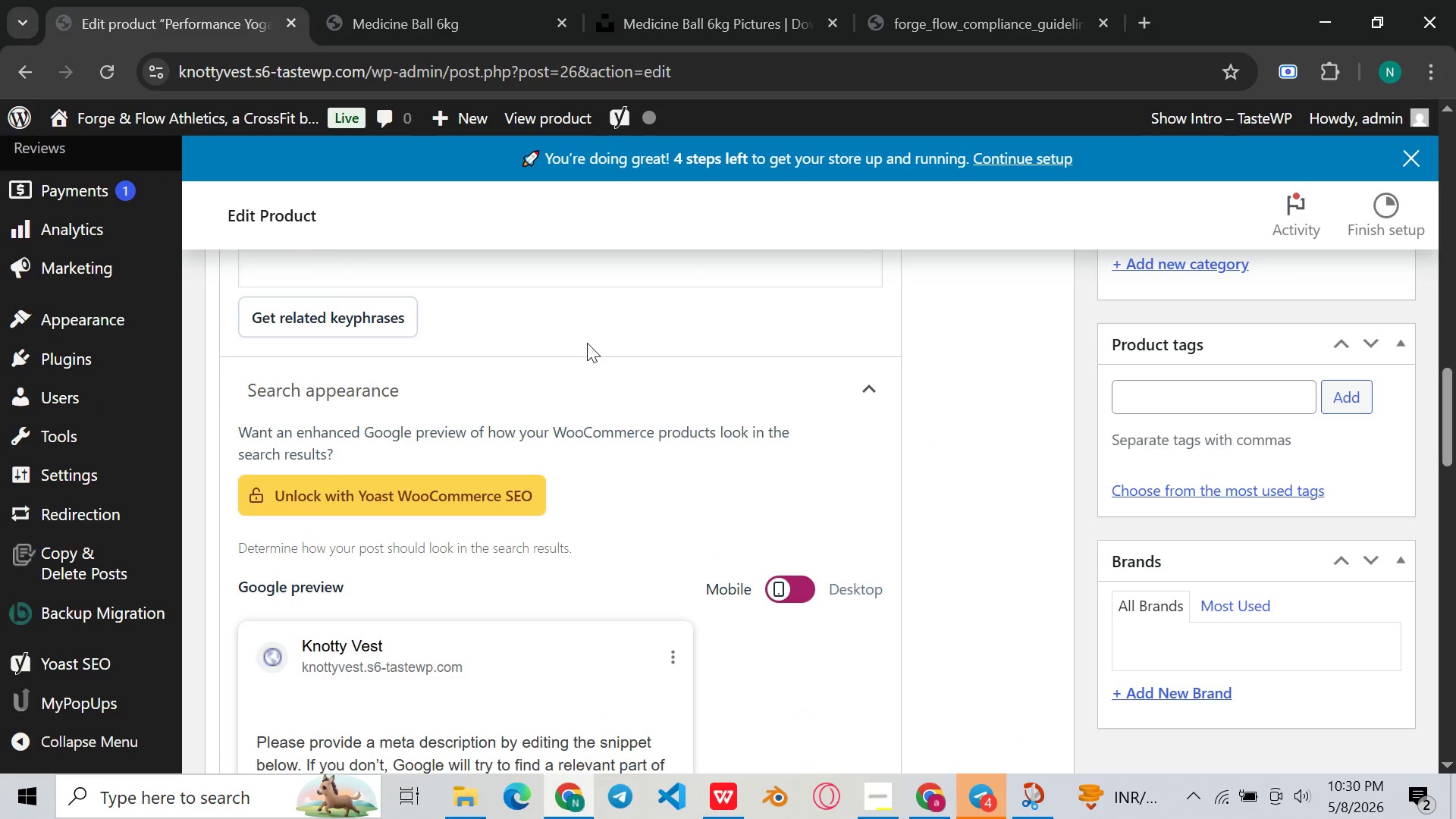 
scroll: coordinate [588, 344], scroll_direction: up, amount: 1.0
 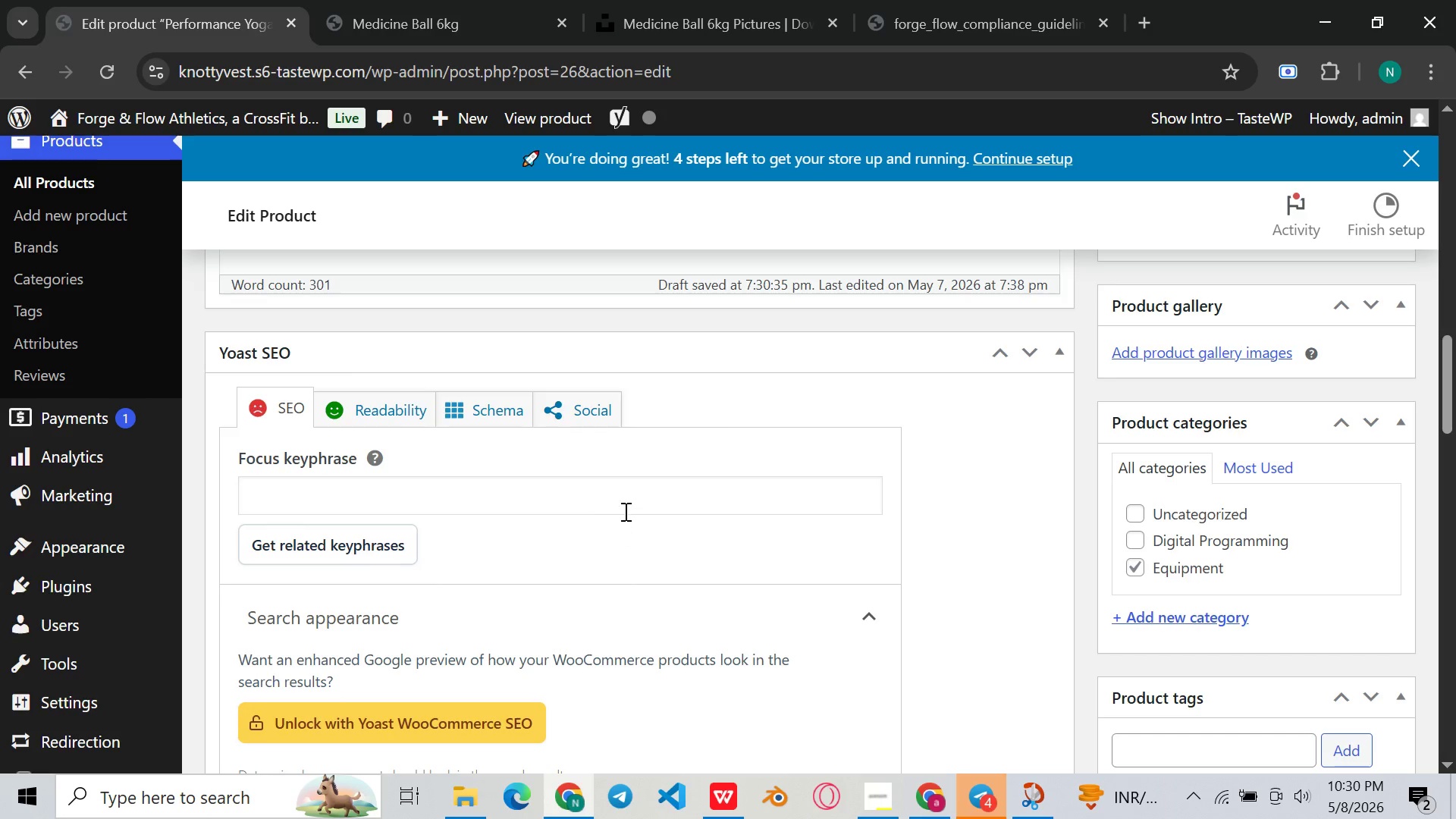 
key(Control+V)
 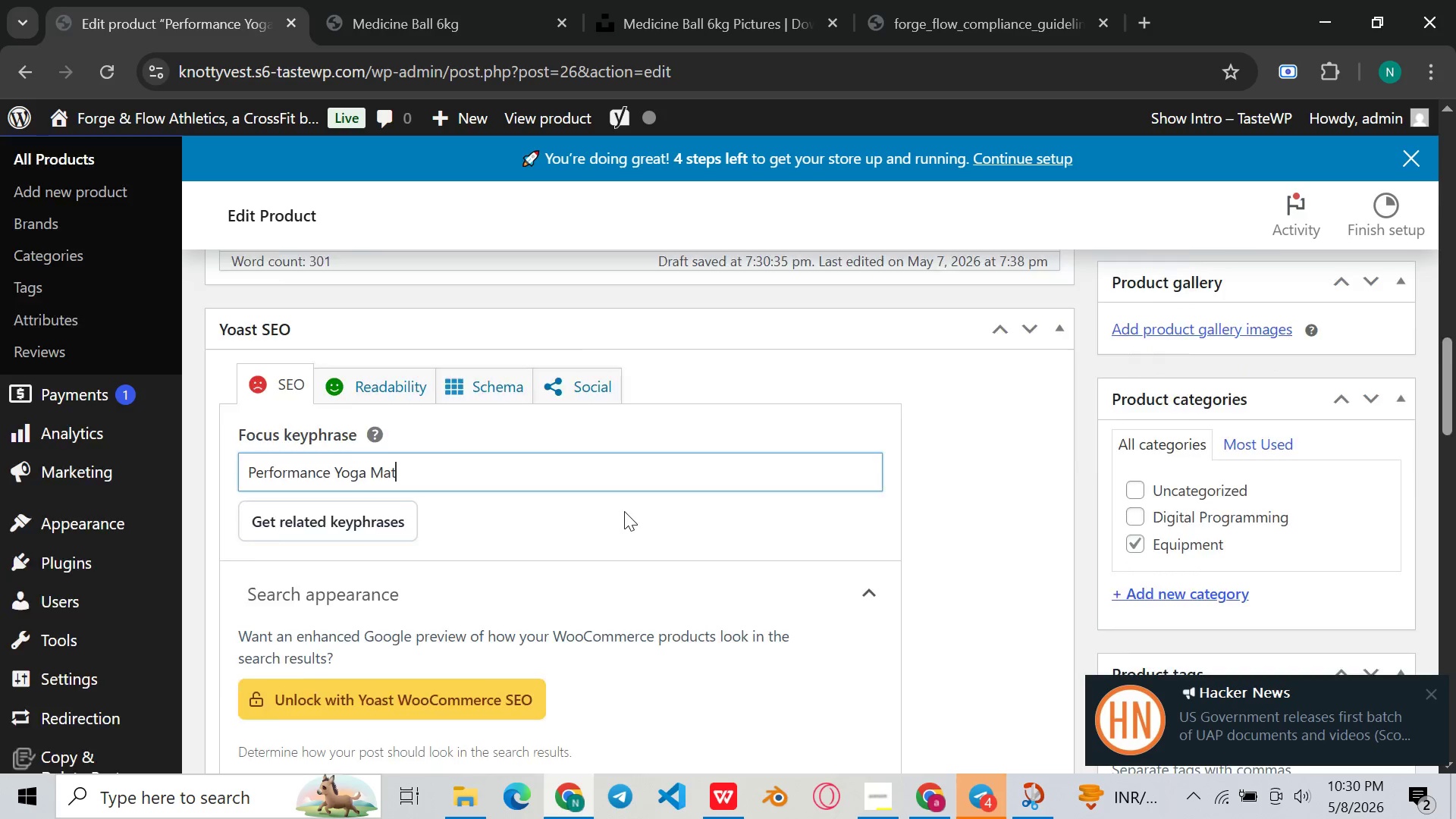 
scroll: coordinate [624, 511], scroll_direction: down, amount: 3.0
 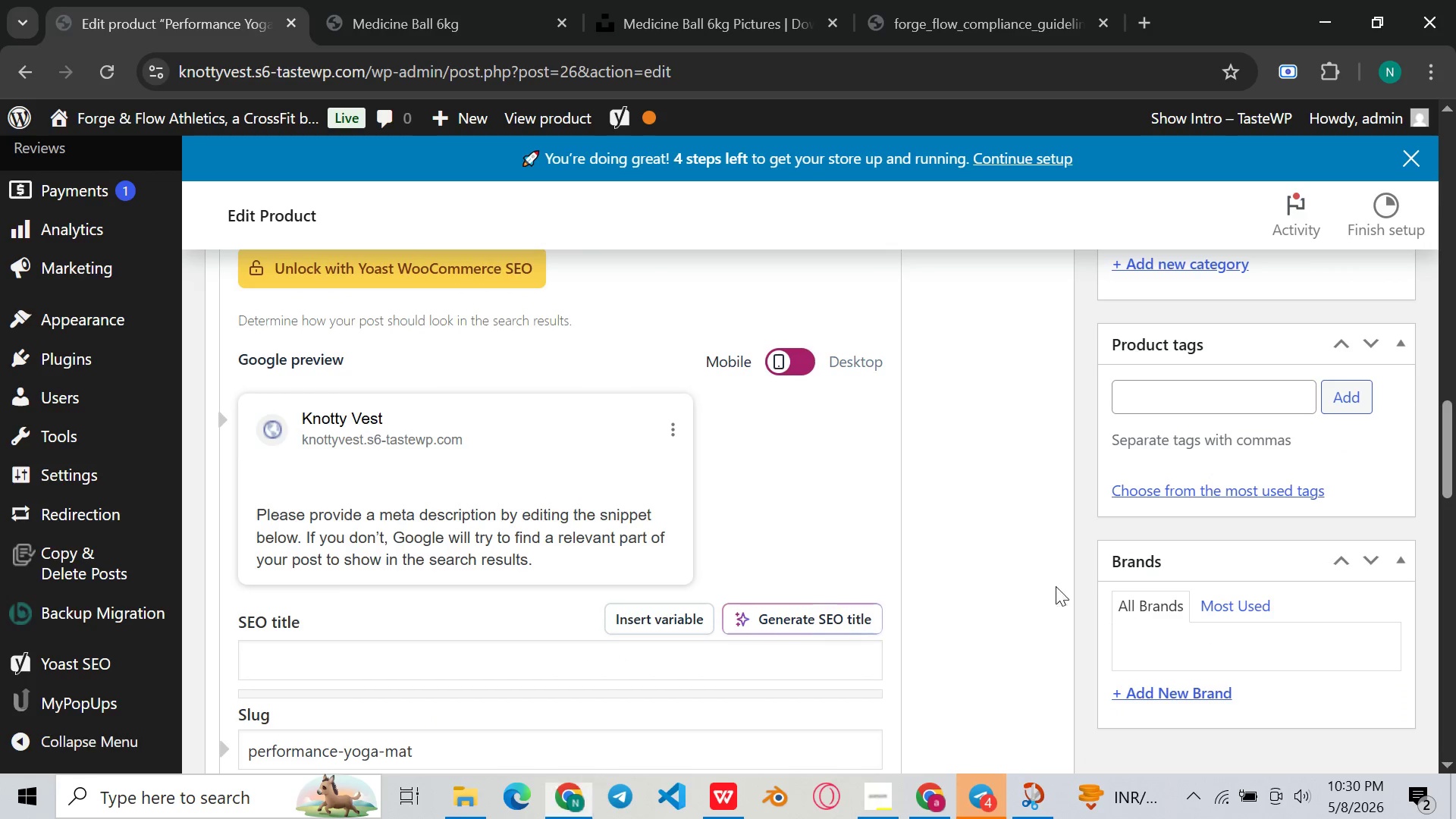 
left_click([588, 674])
 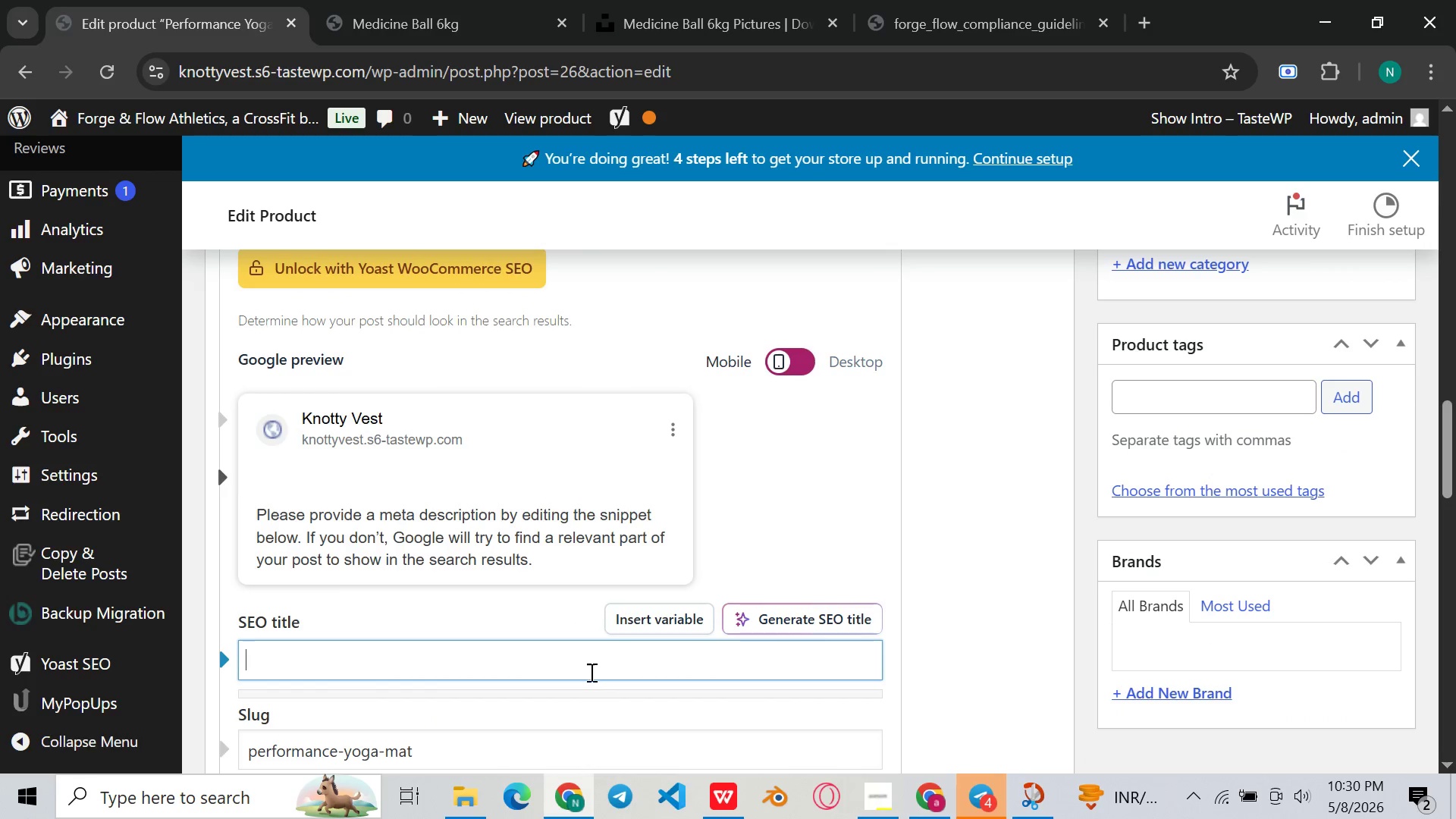 
key(Control+V)
 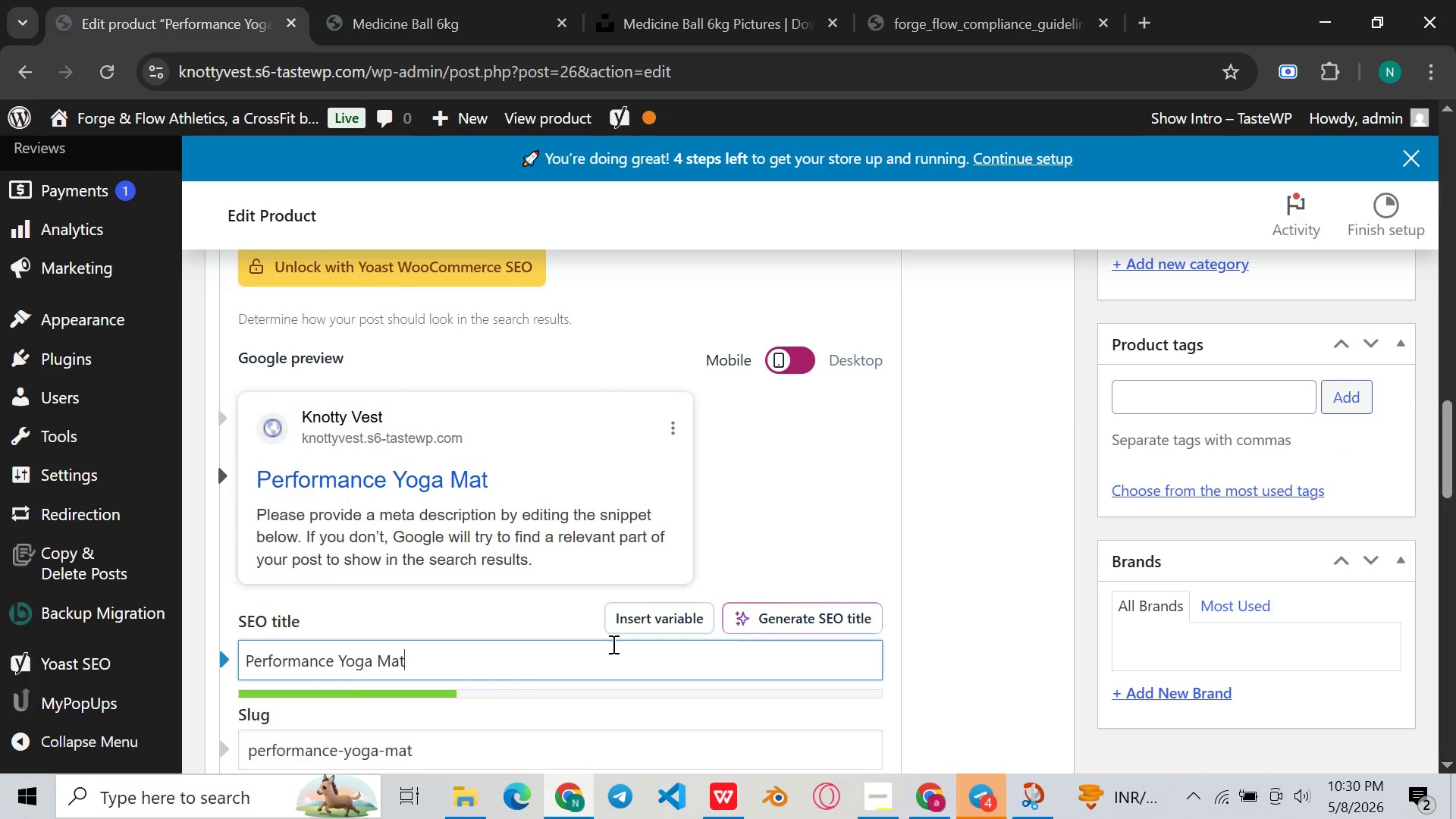 
scroll: coordinate [612, 643], scroll_direction: down, amount: 4.0
 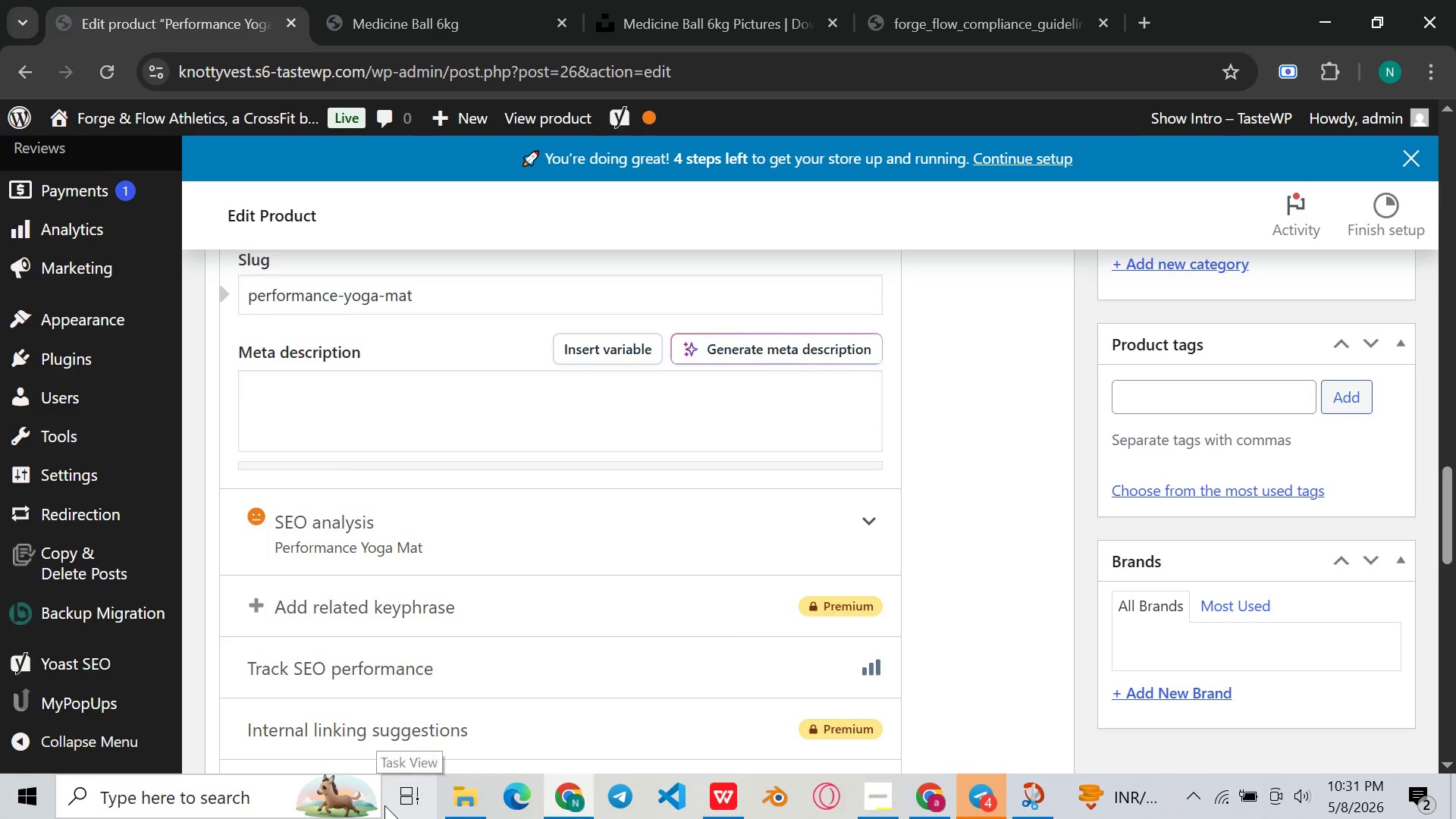 
wait(6.86)
 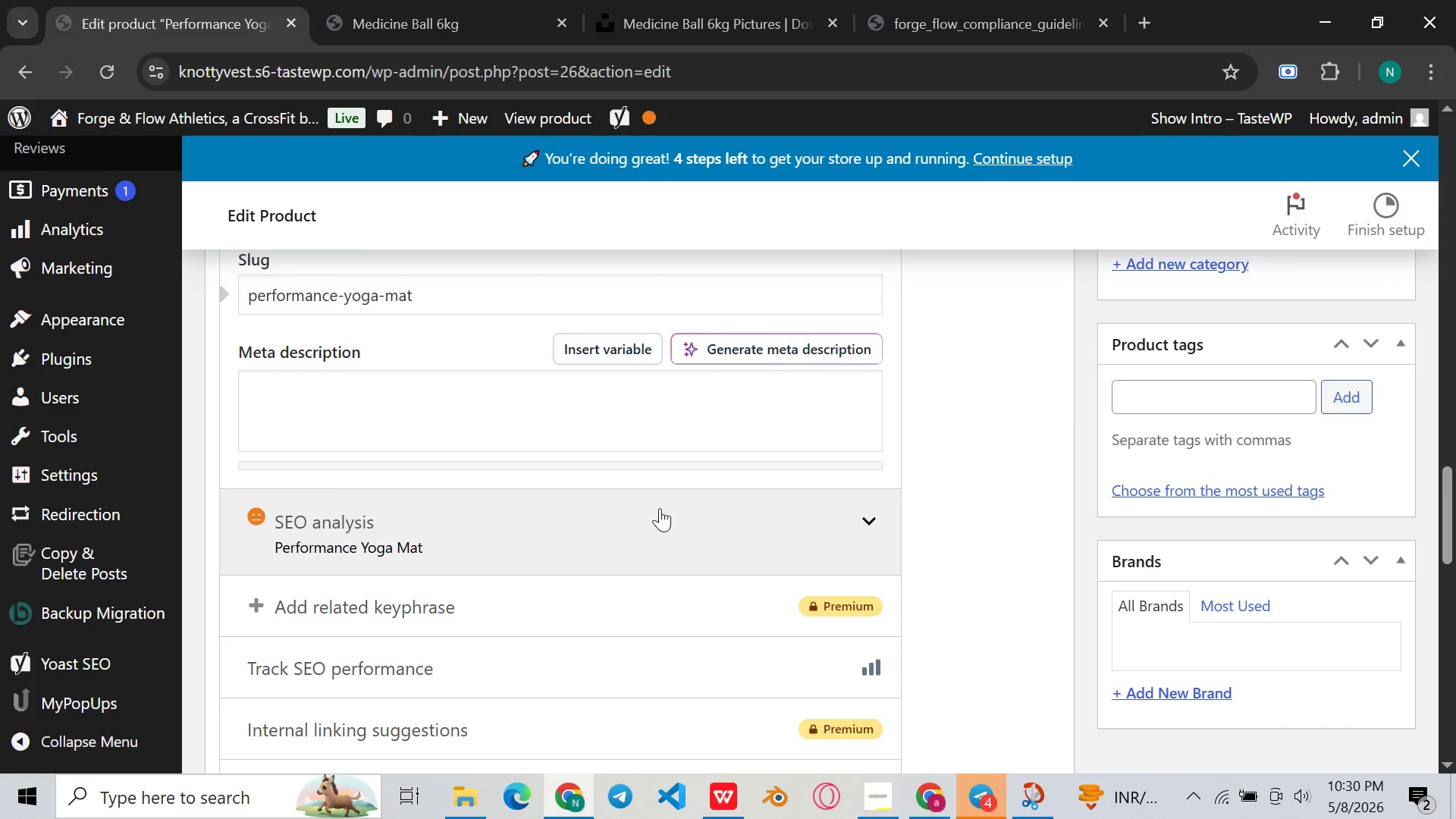 
type(Affo)
 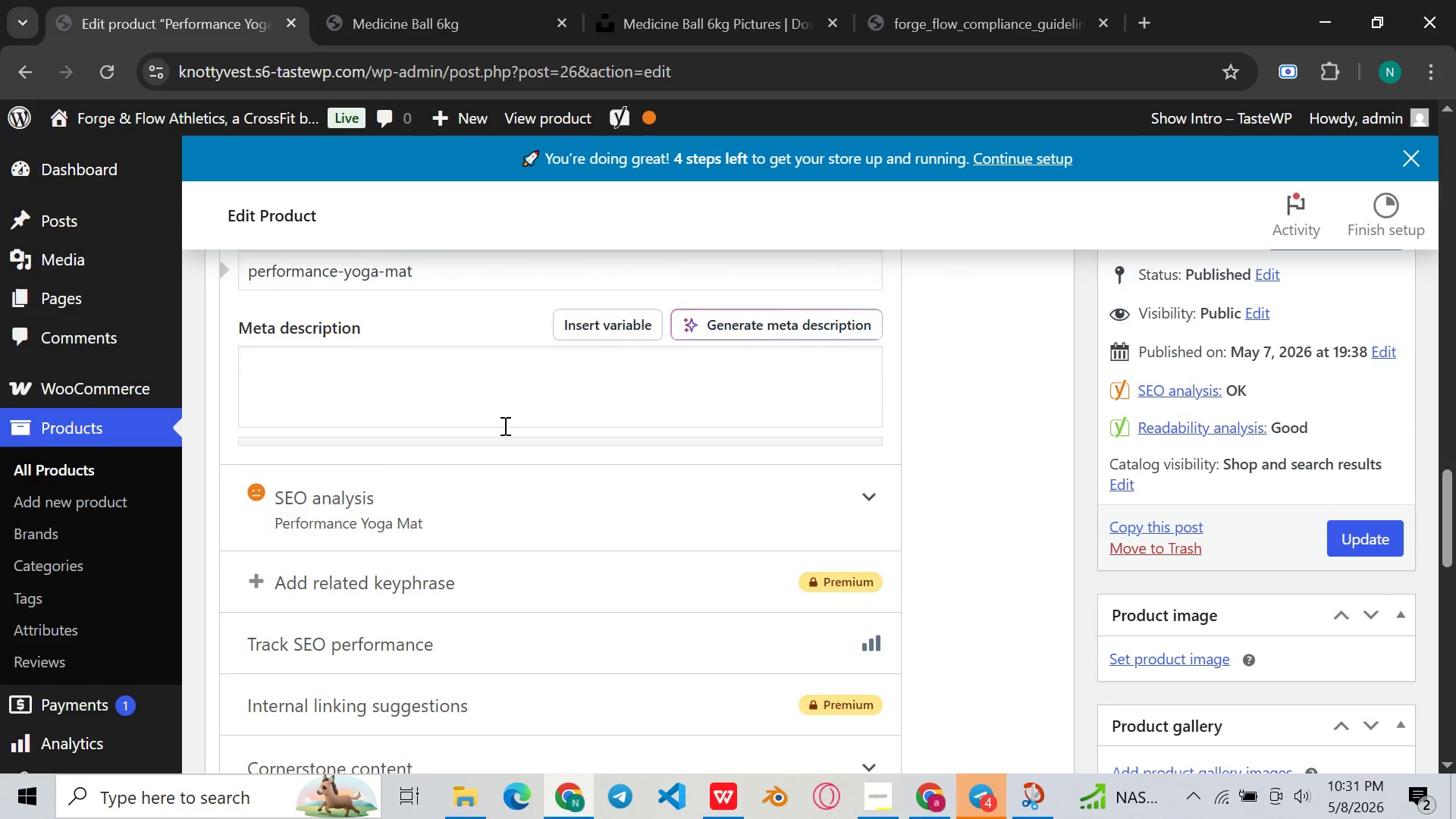 
wait(6.27)
 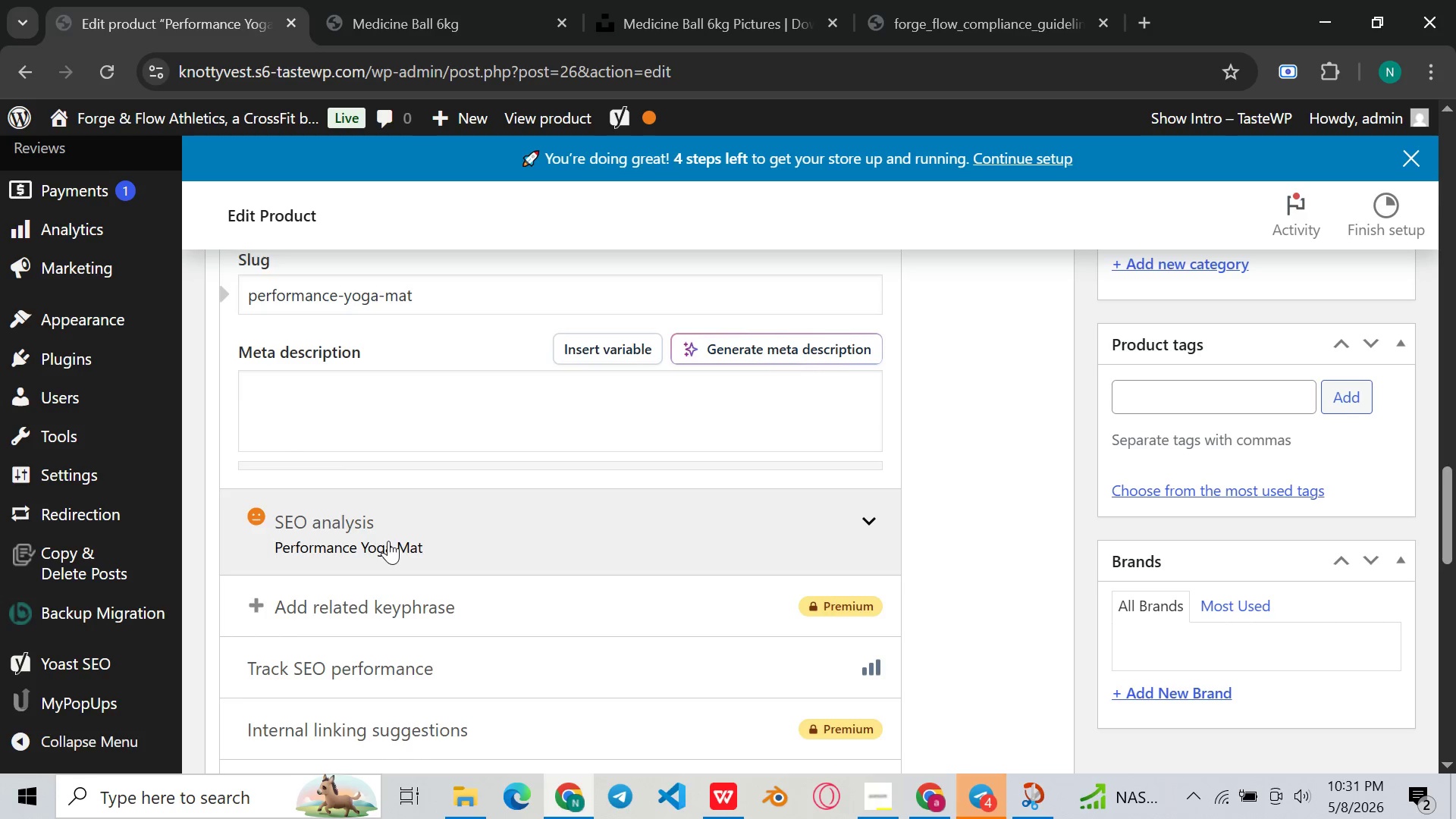 
left_click([504, 425])
 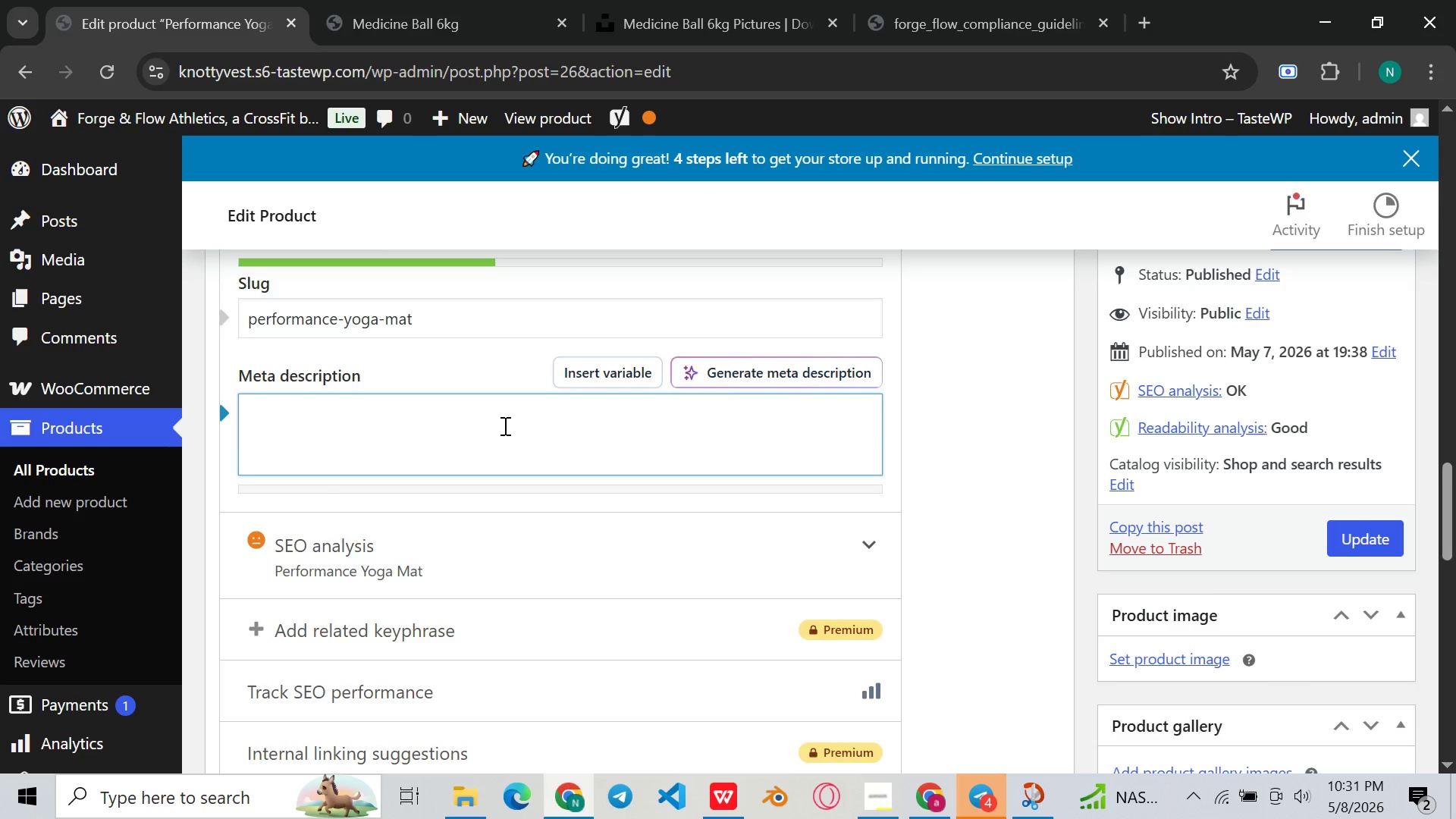 
type(Affordable gym gear r)
key(Backspace)
type(that fixes yourr posture )
 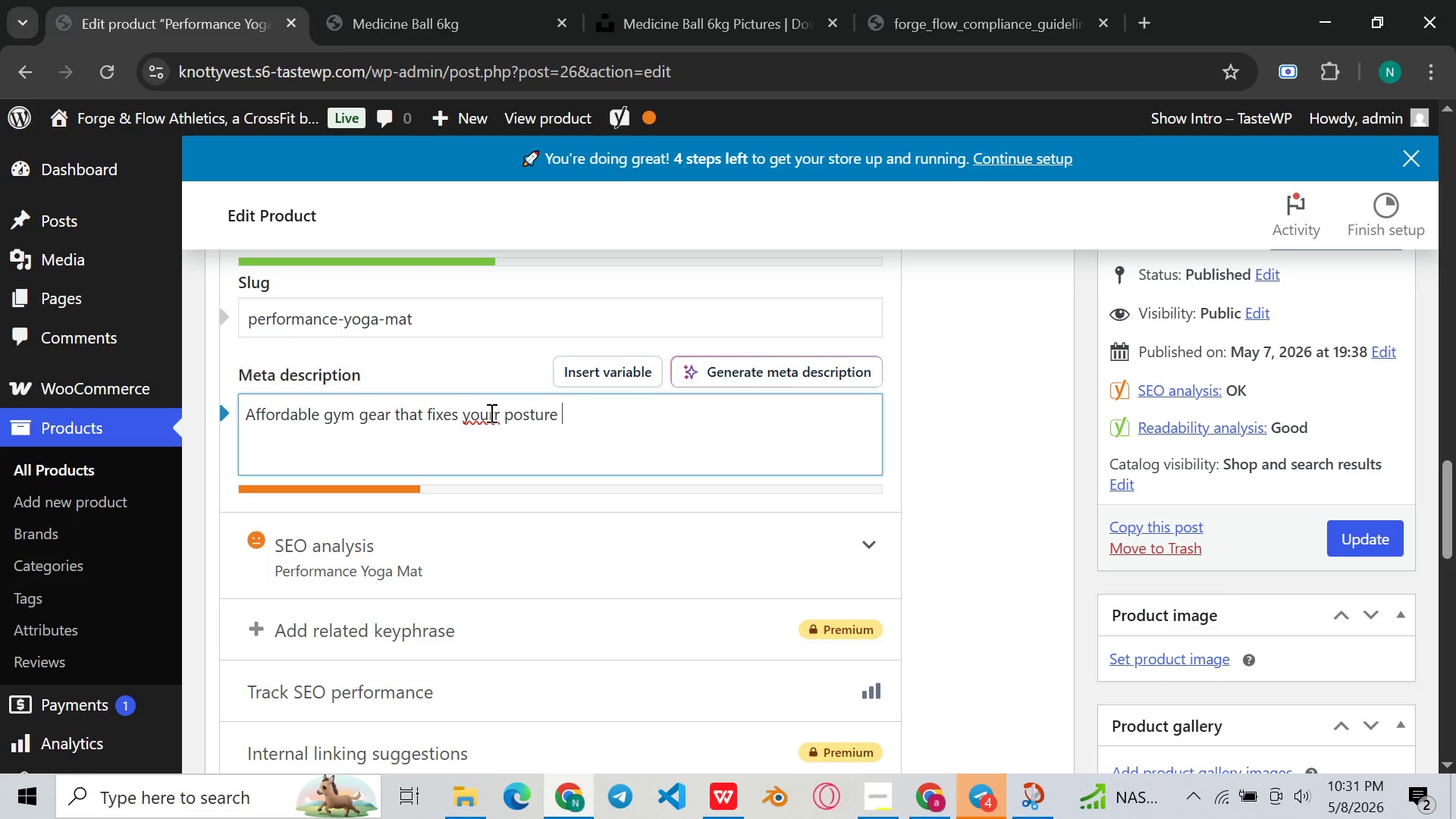 
left_click([493, 414])
 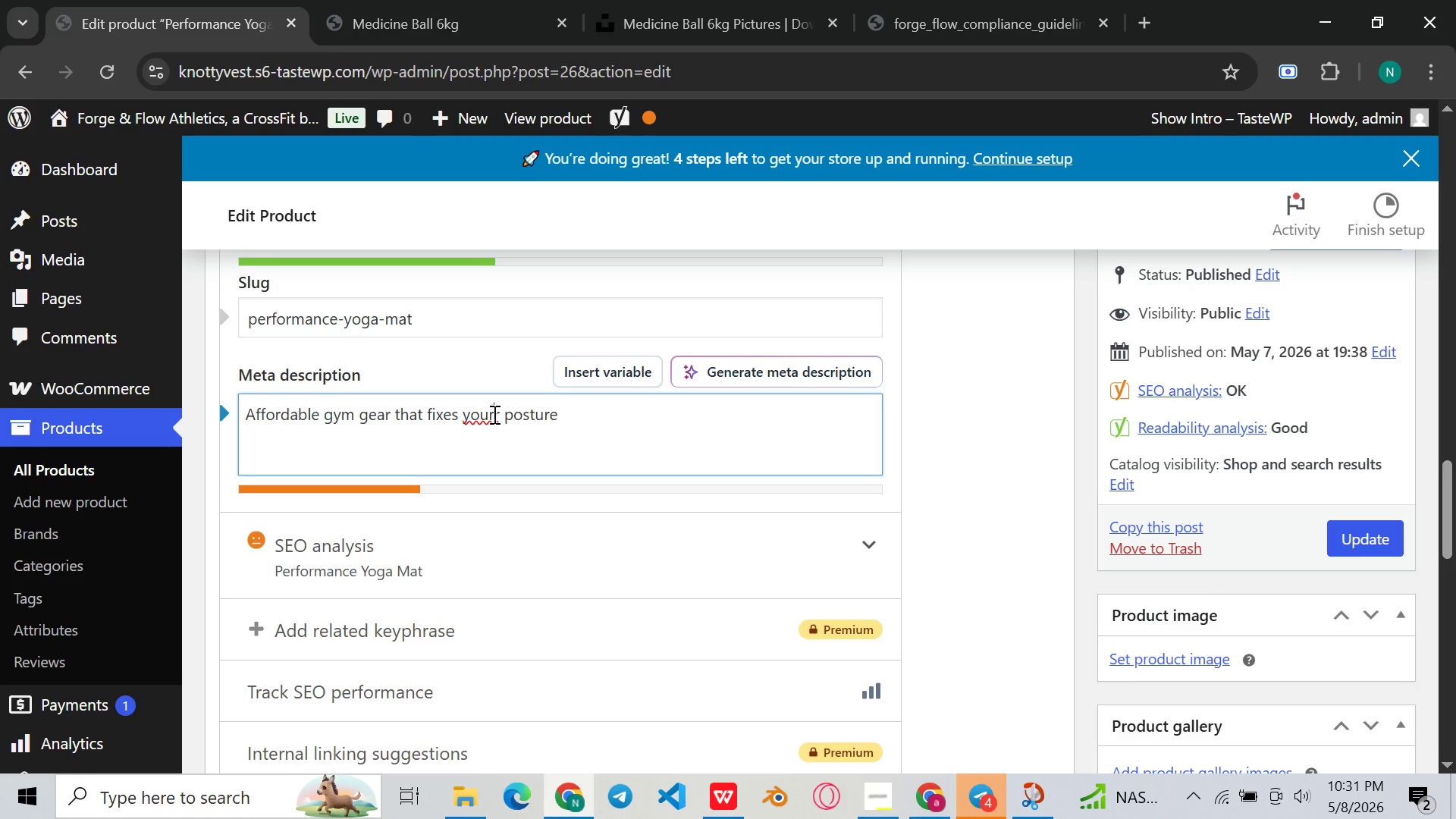 
key(Backspace)
 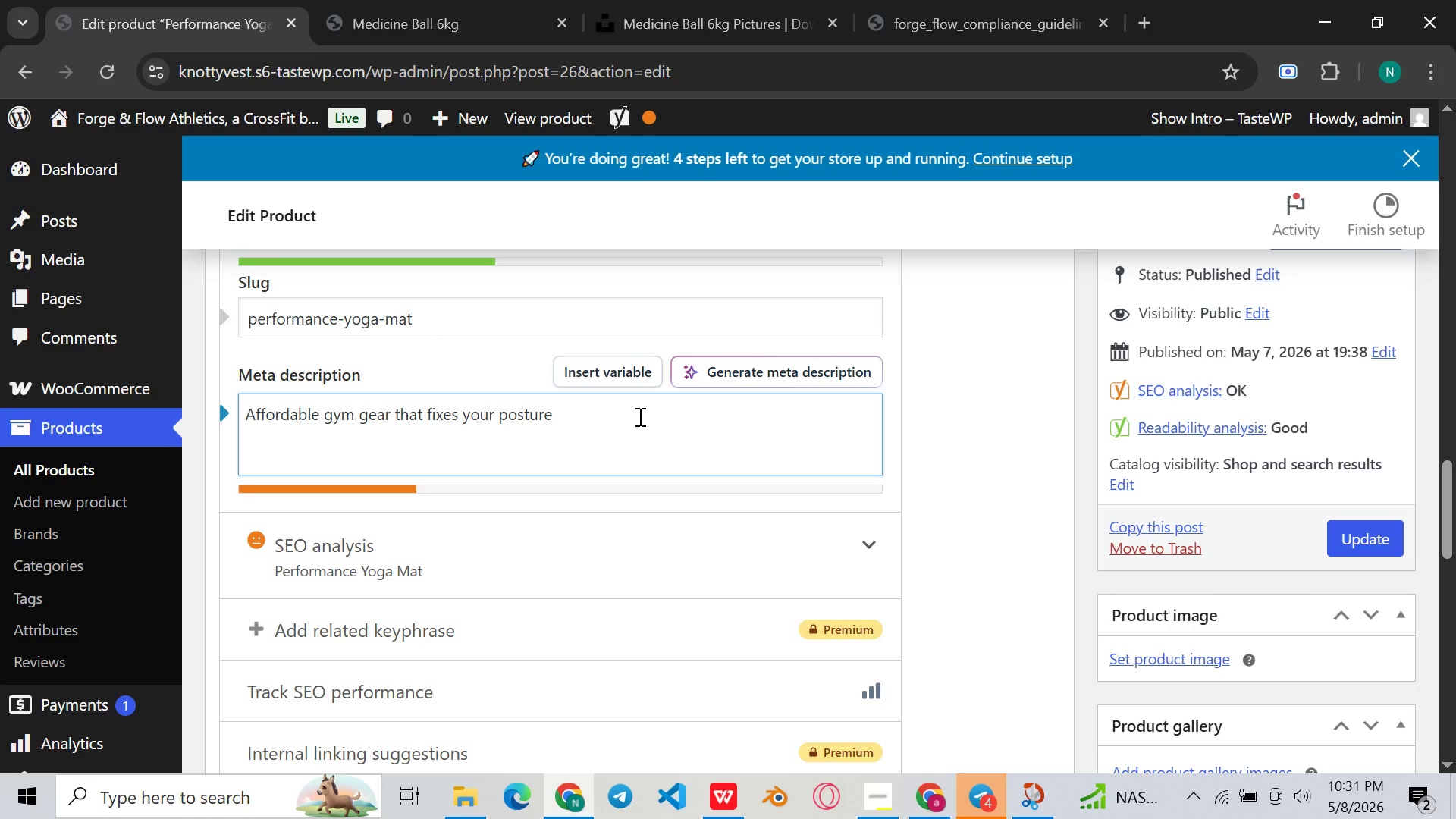 
left_click([639, 416])
 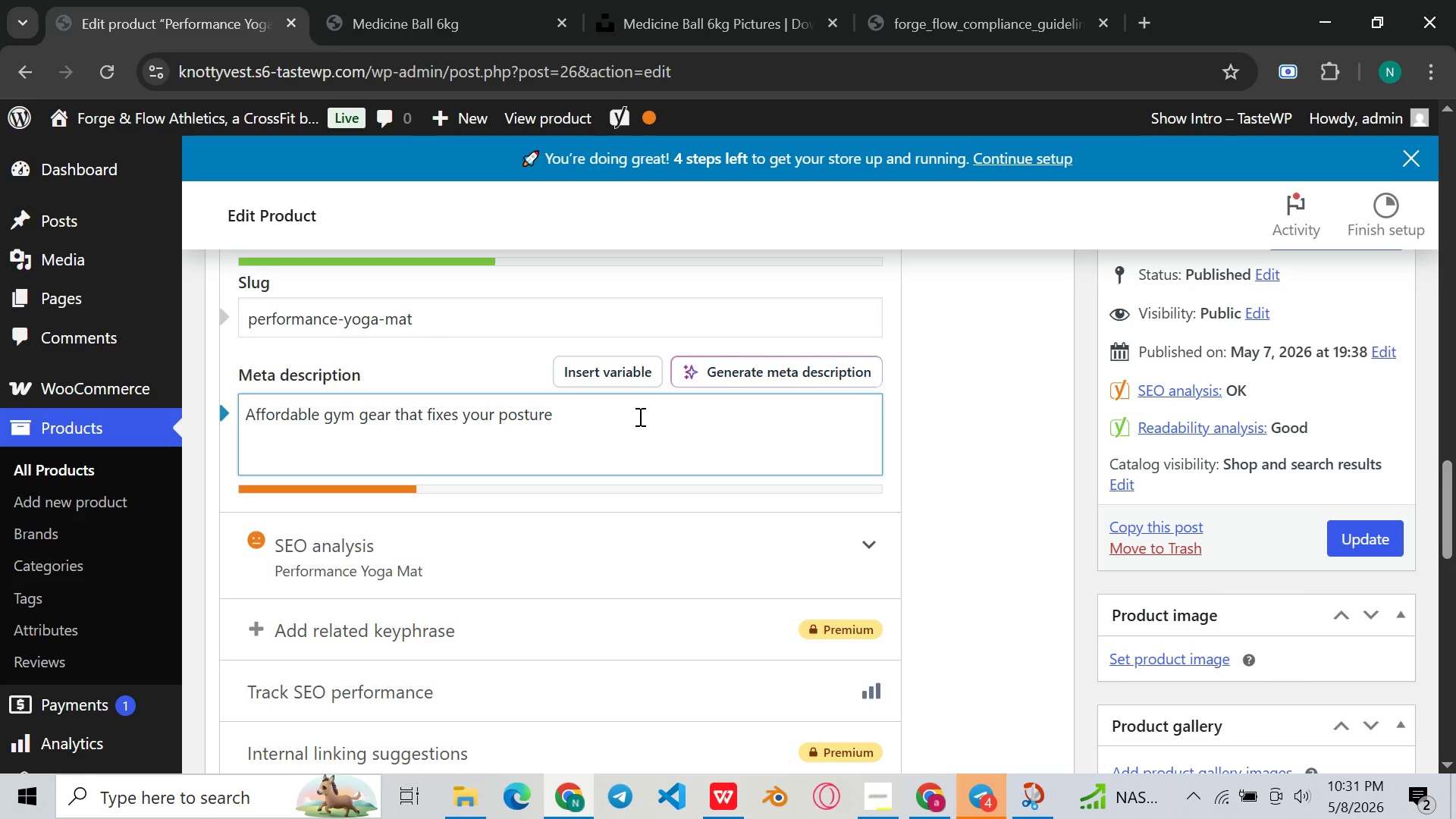 
type(and cures back issues. Proffe)
key(Backspace)
key(Backspace)
type(essional-grade fitness equipment for strength)
 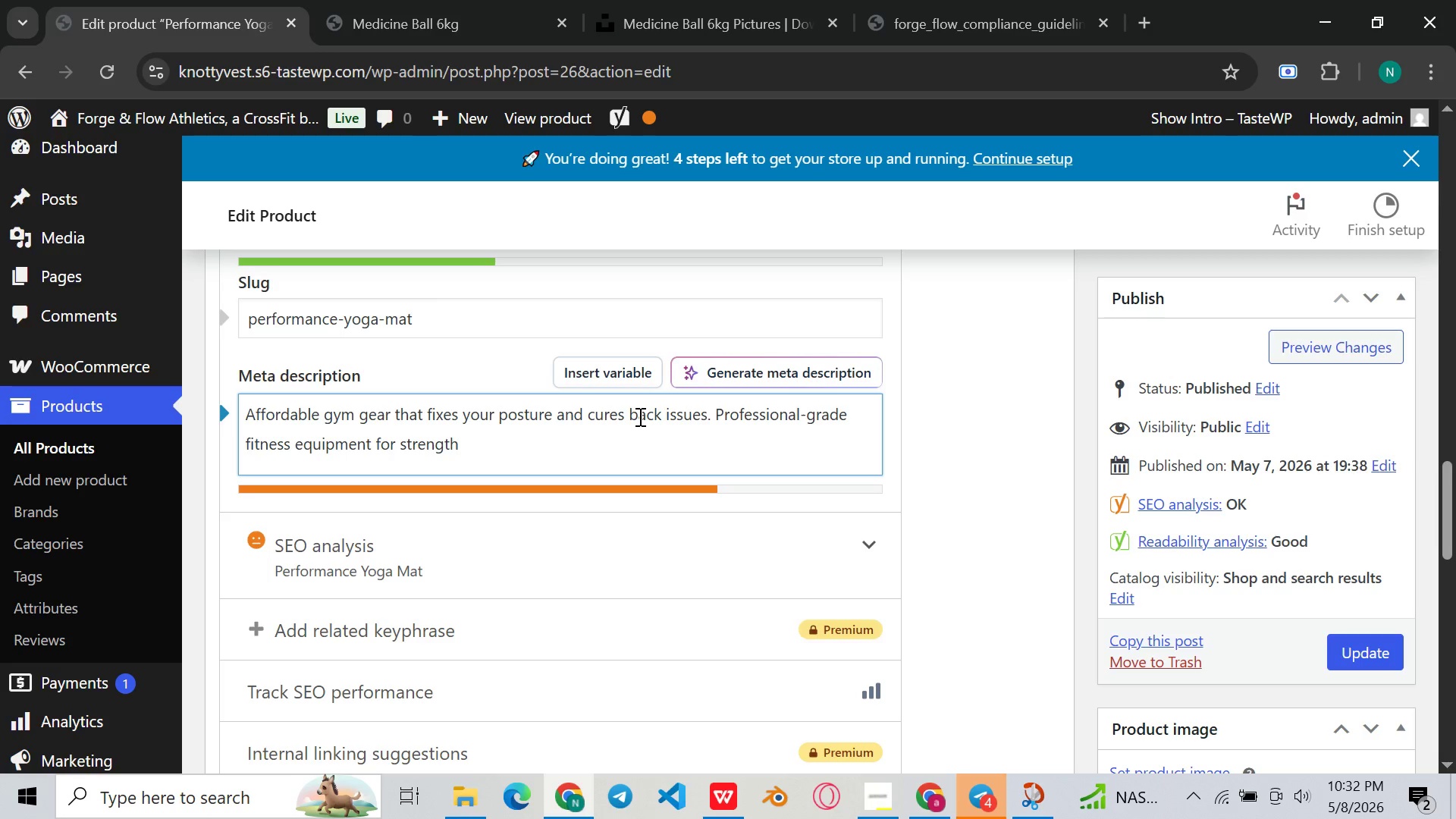 
type( r)
key(Backspace)
type(te)
key(Backspace)
type(raining and functional fitness workouts.)
key(Backspace)
key(Backspace)
 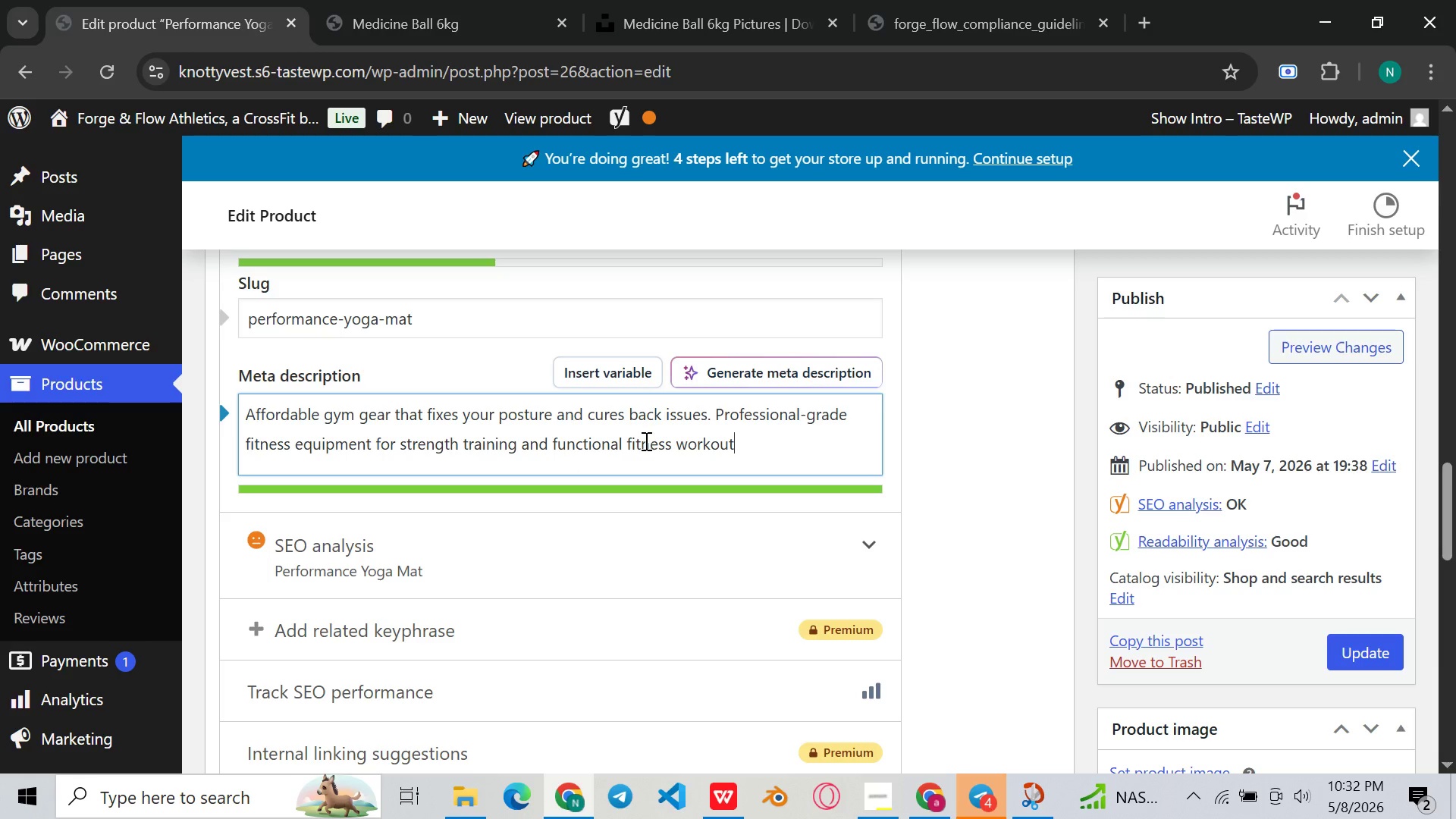 
wait(7.3)
 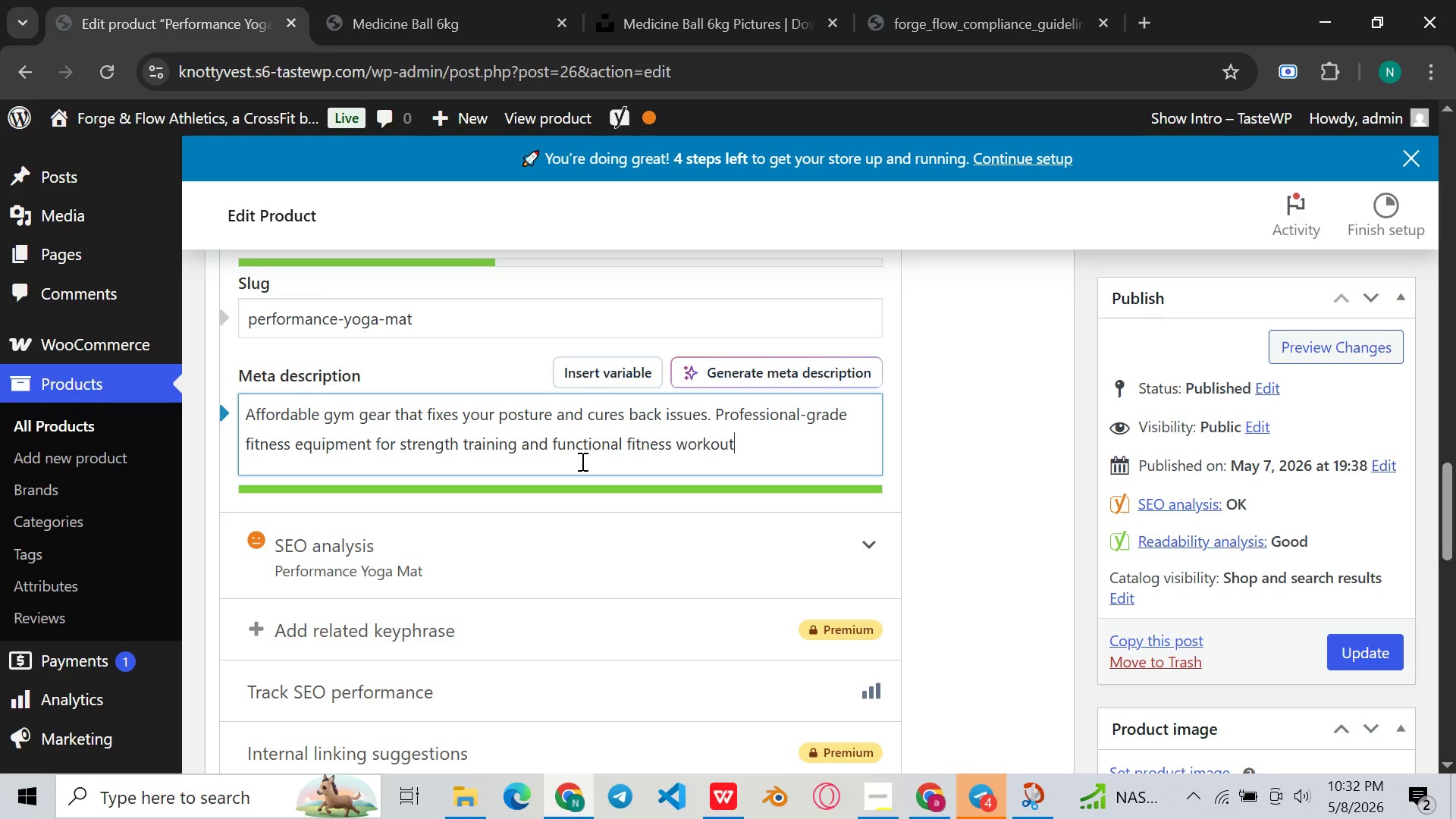 
left_click_drag(start_coordinate=[675, 445], to_coordinate=[521, 444])
 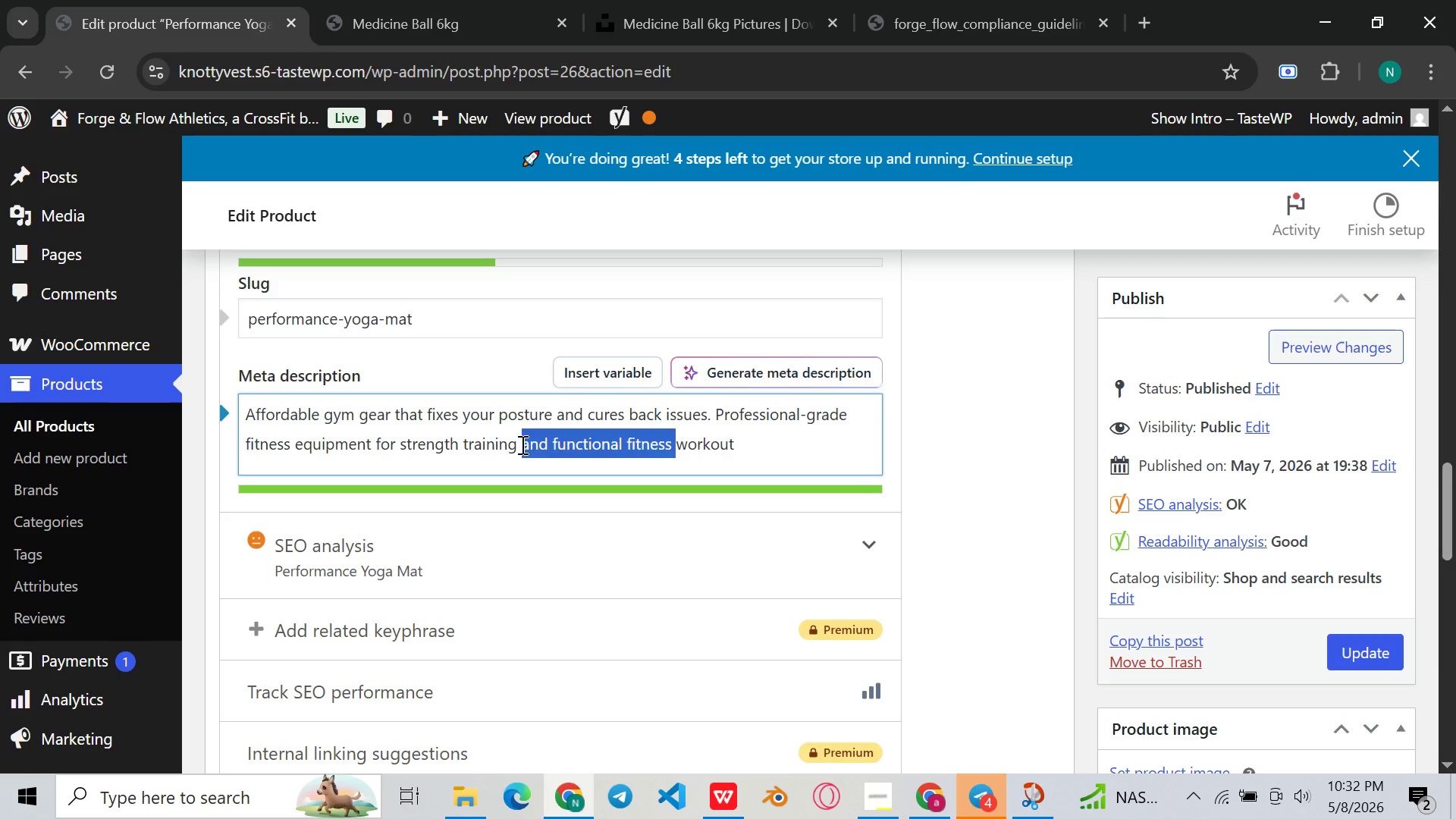 
type(HIIT )
 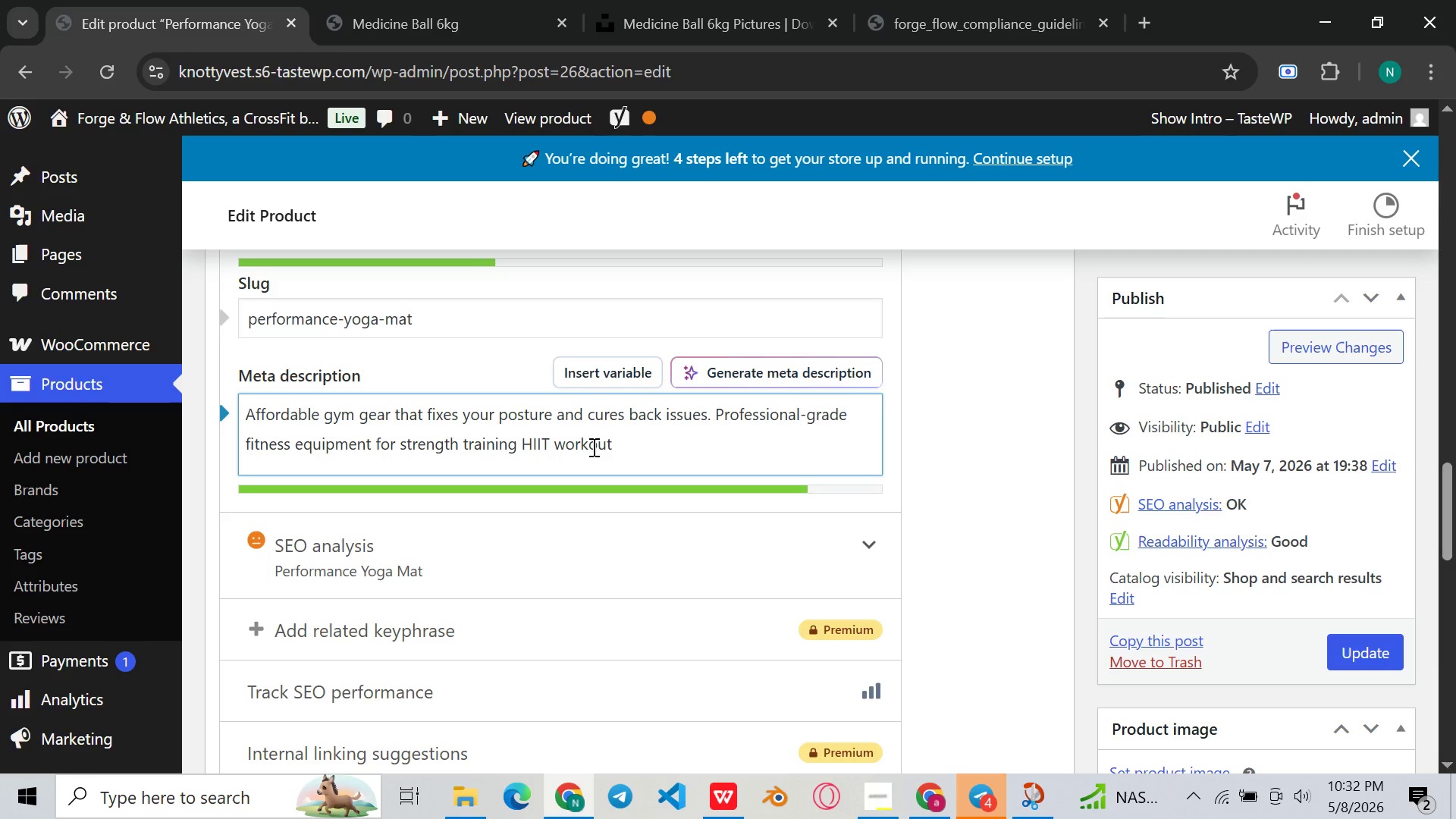 
left_click([612, 444])
 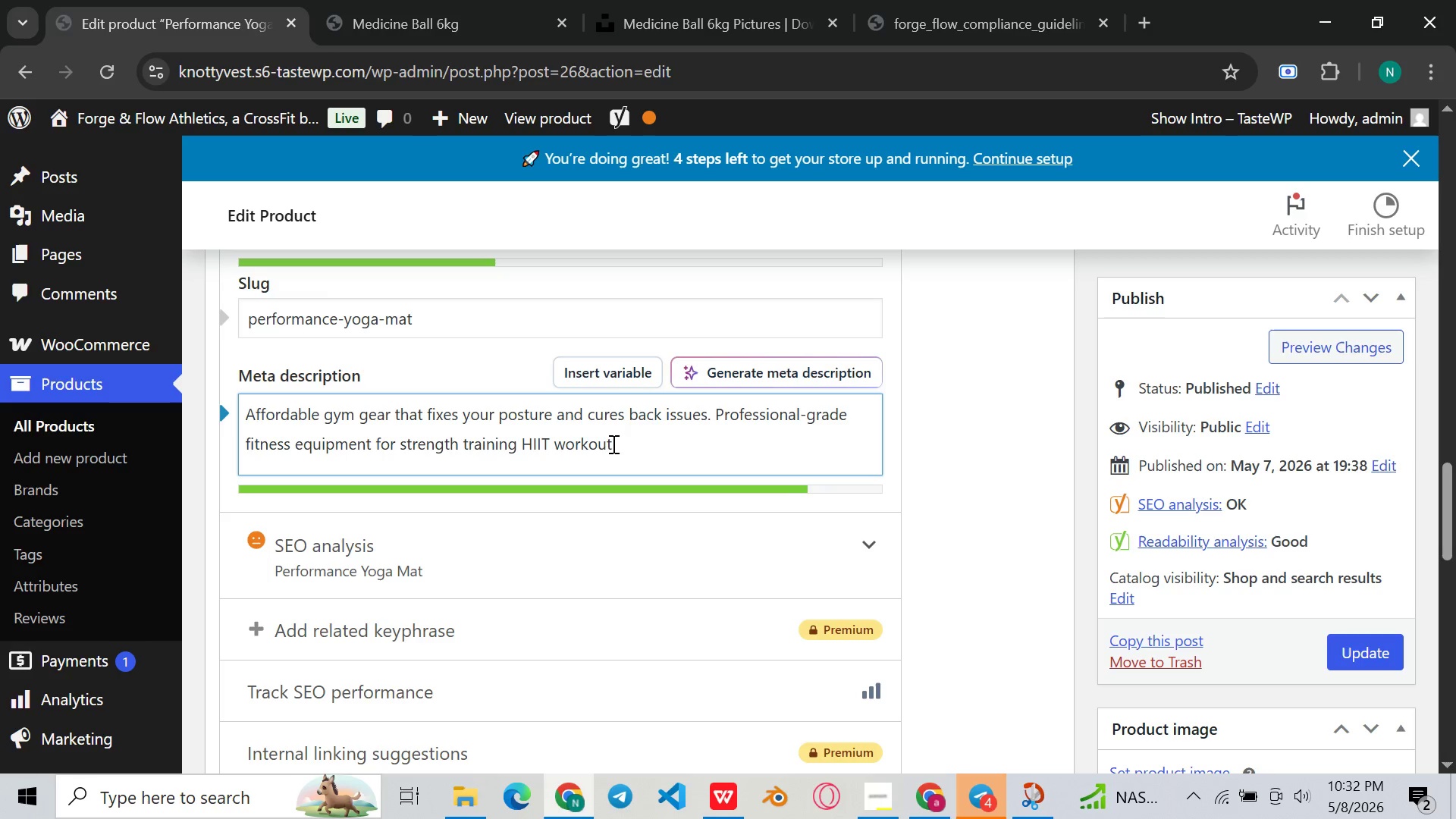 
key(S)
 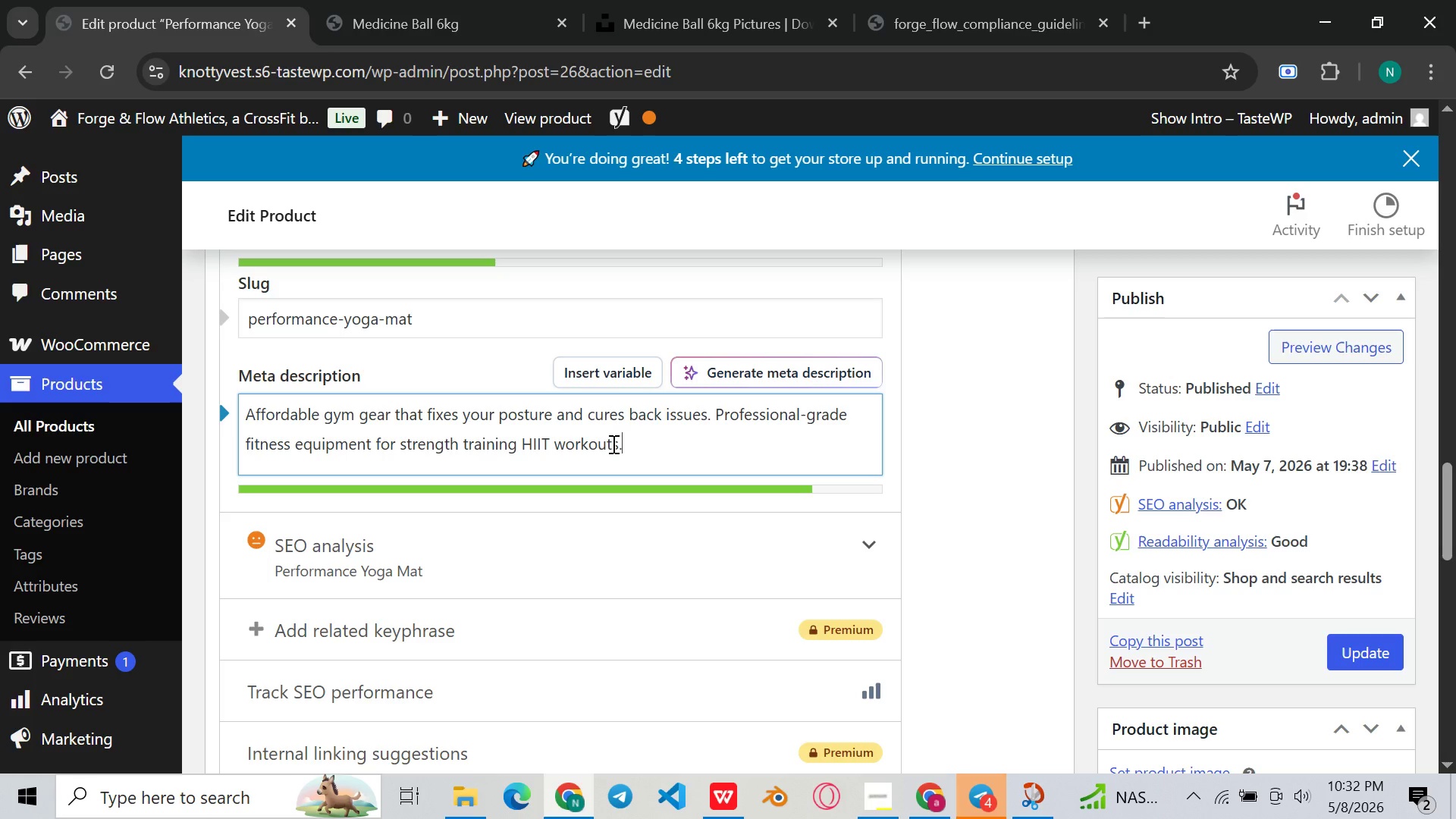 
key(Period)
 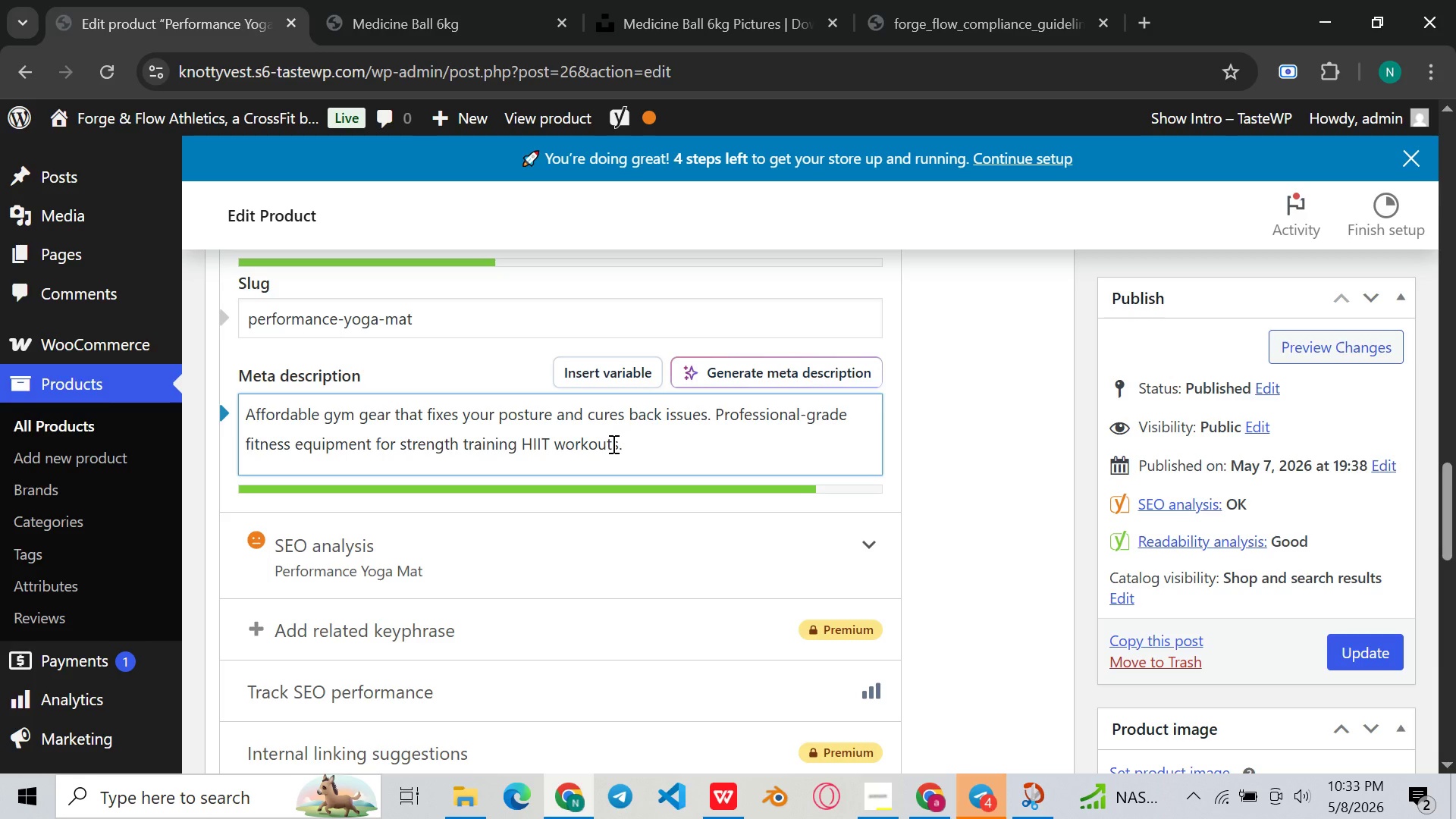 
wait(5.31)
 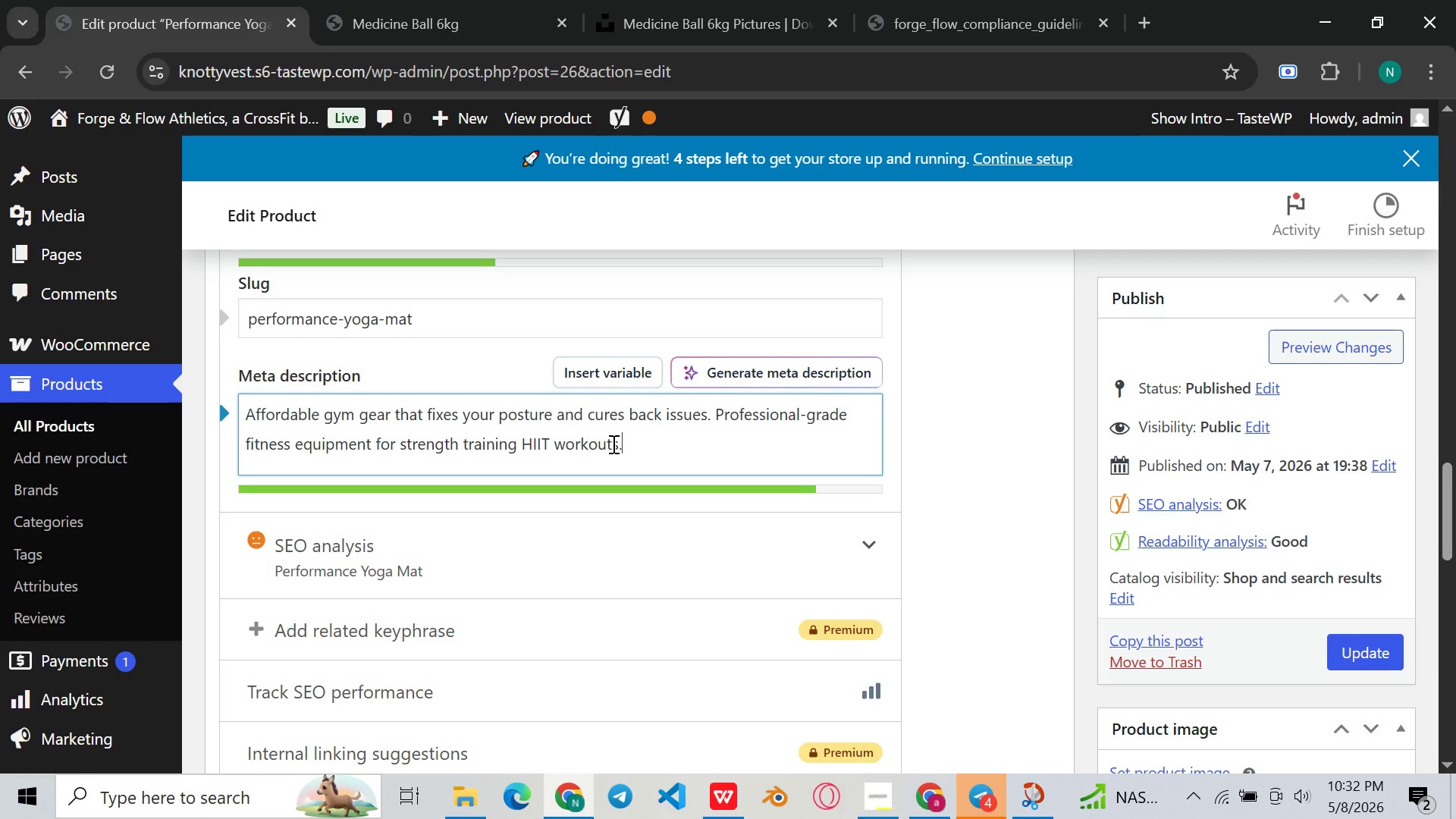 
scroll: coordinate [612, 444], scroll_direction: up, amount: 3.0
 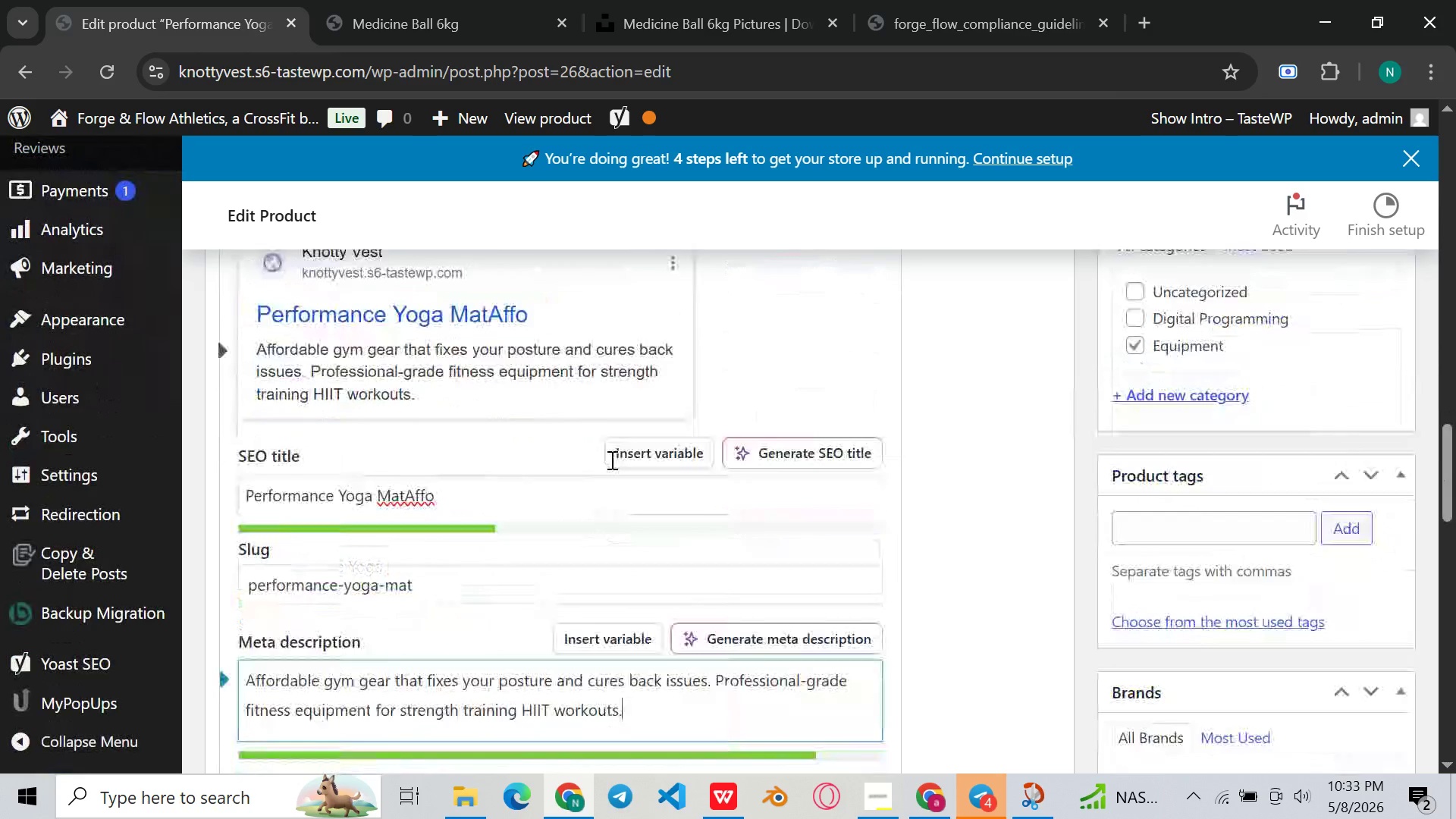 
scroll: coordinate [610, 460], scroll_direction: down, amount: 3.0
 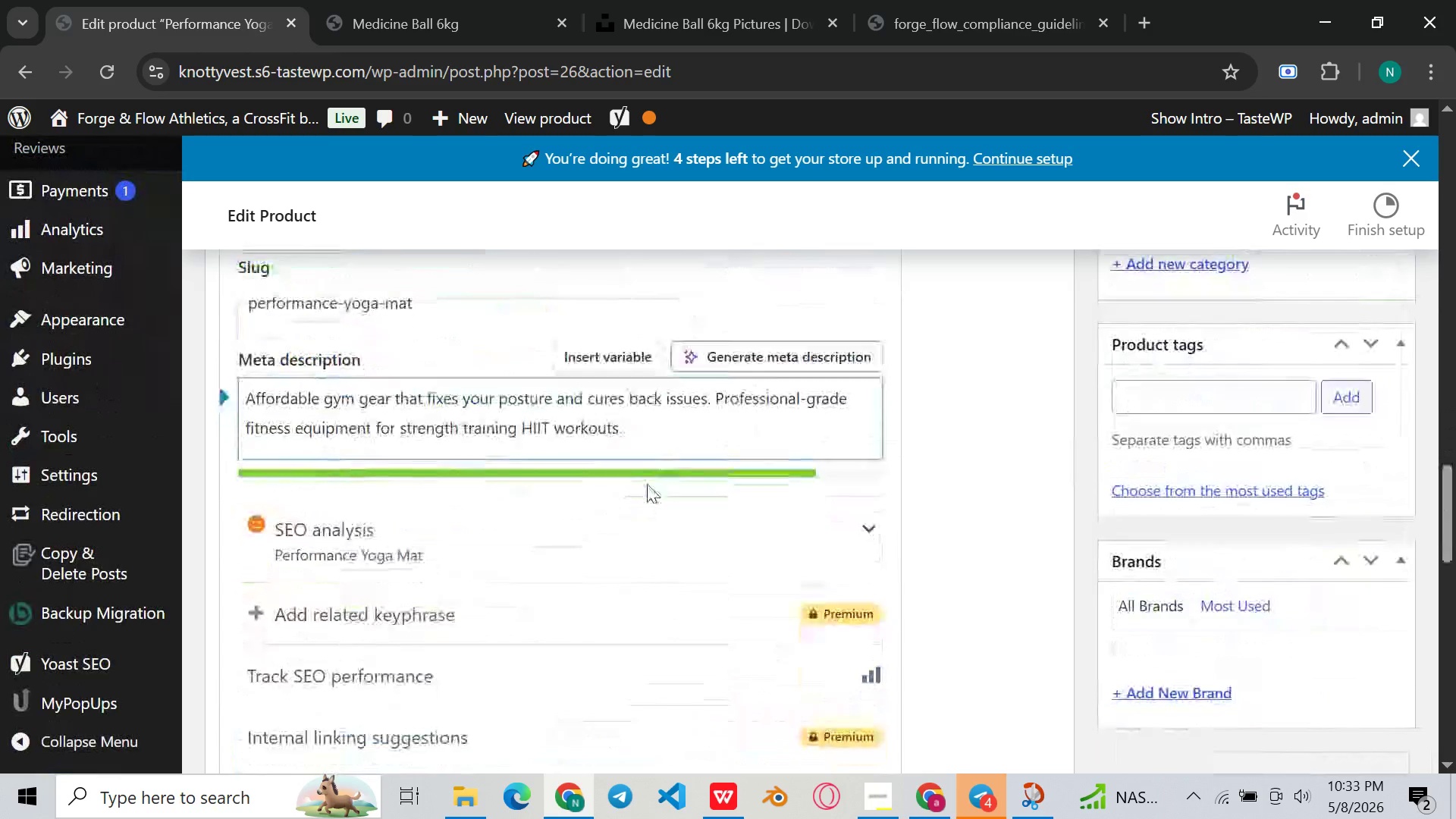 
left_click([647, 484])
 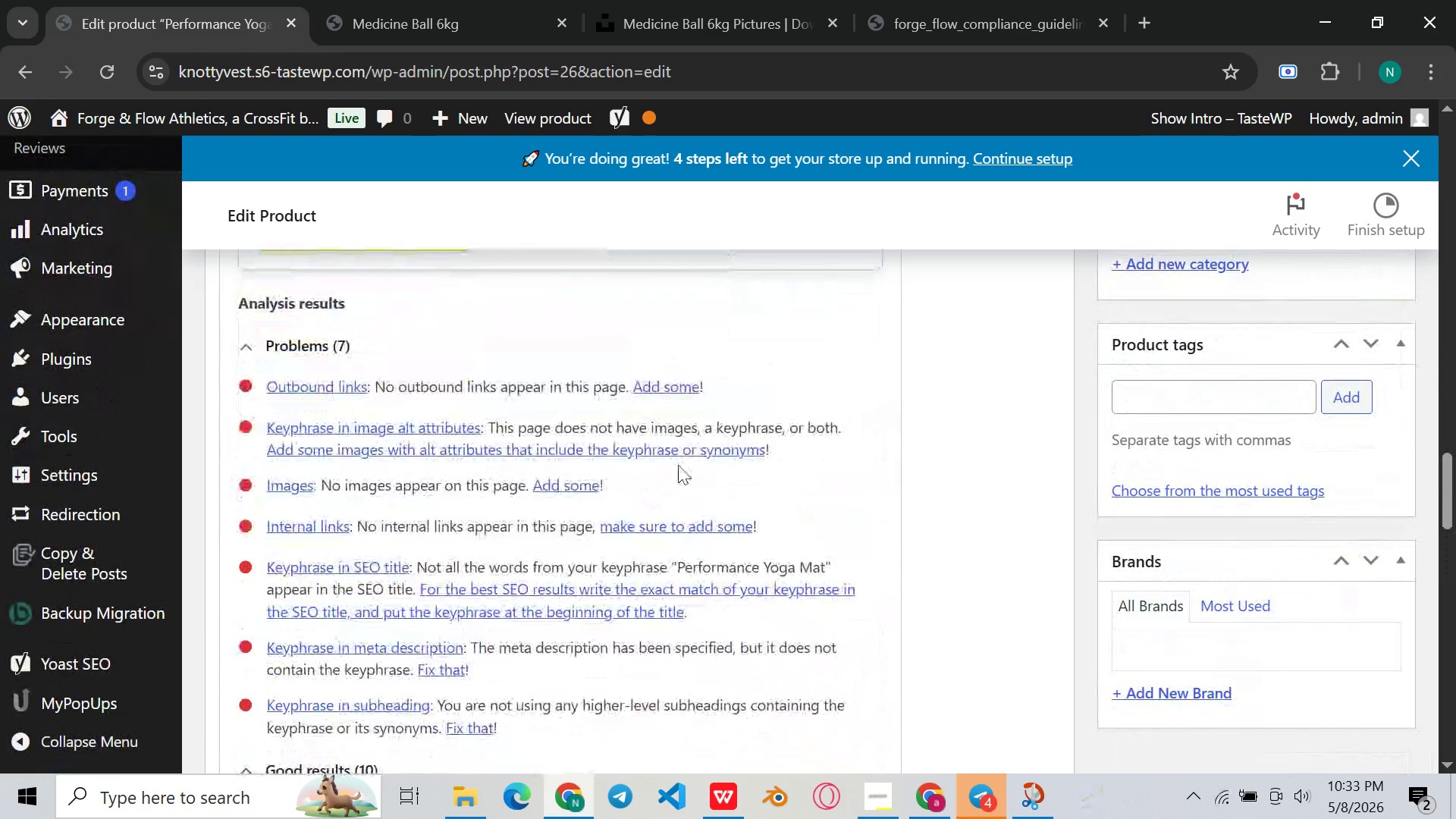 
scroll: coordinate [678, 465], scroll_direction: down, amount: 2.0
 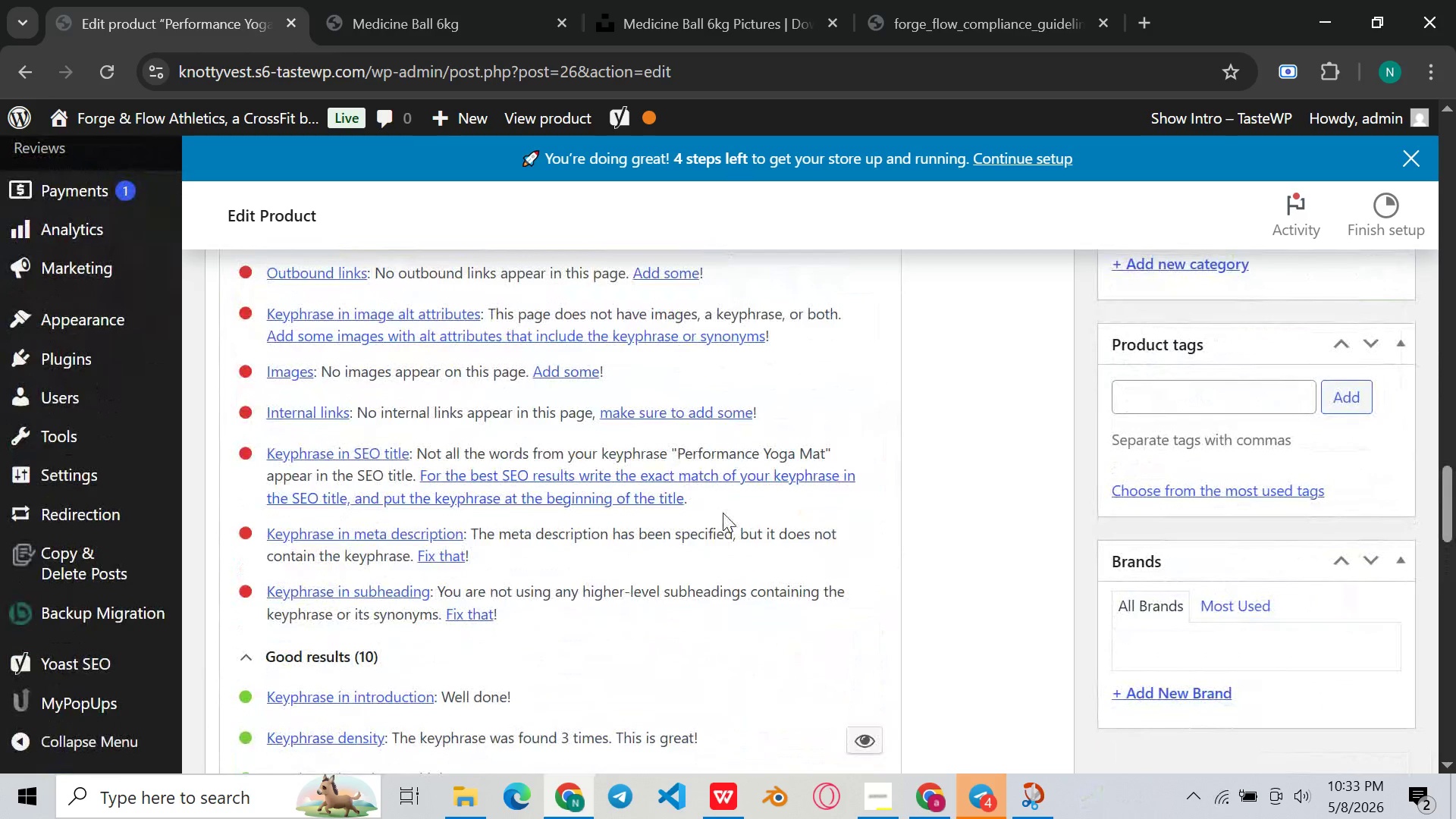 
scroll: coordinate [723, 513], scroll_direction: up, amount: 5.0
 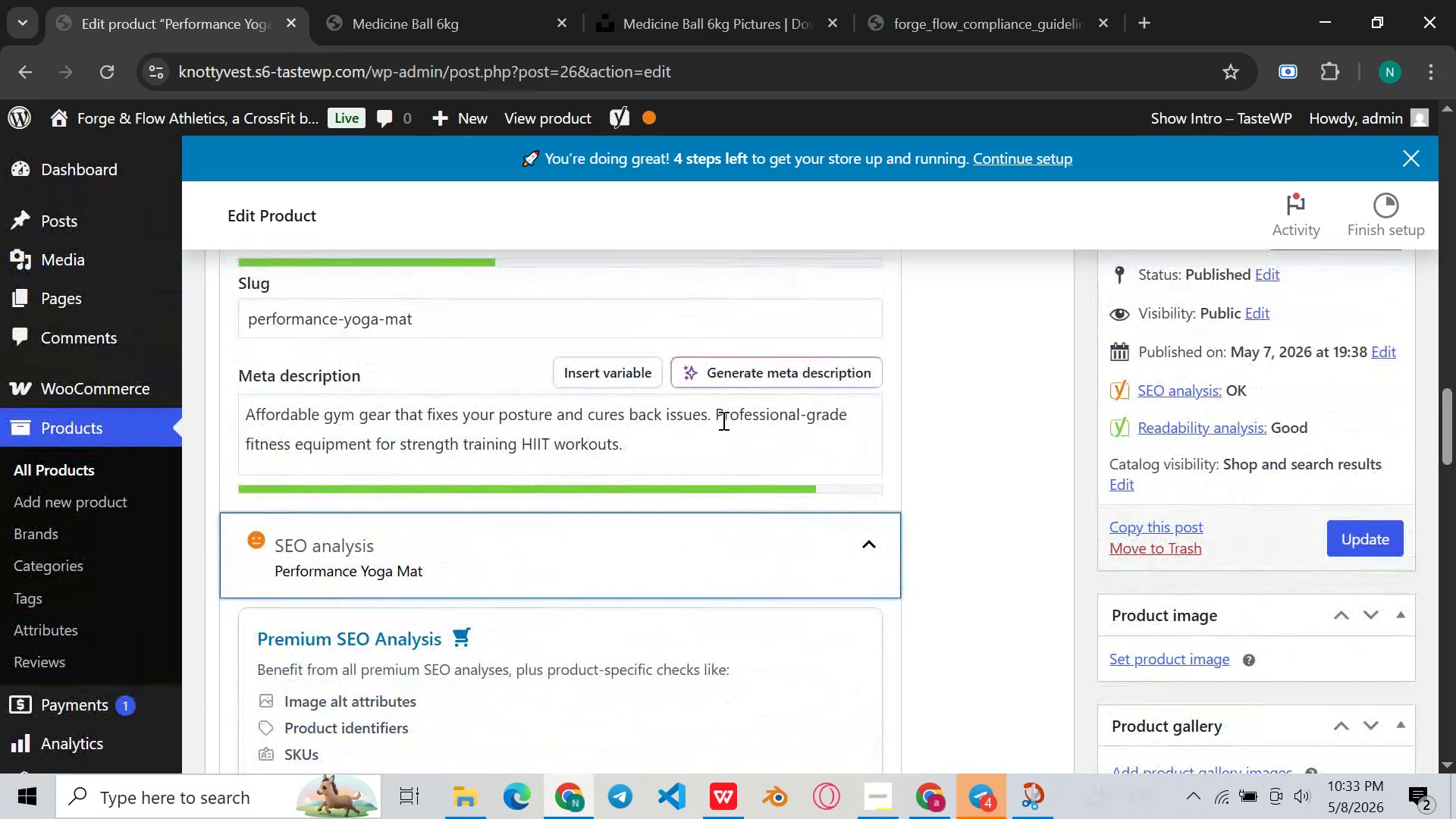 
left_click_drag(start_coordinate=[717, 422], to_coordinate=[291, 456])
 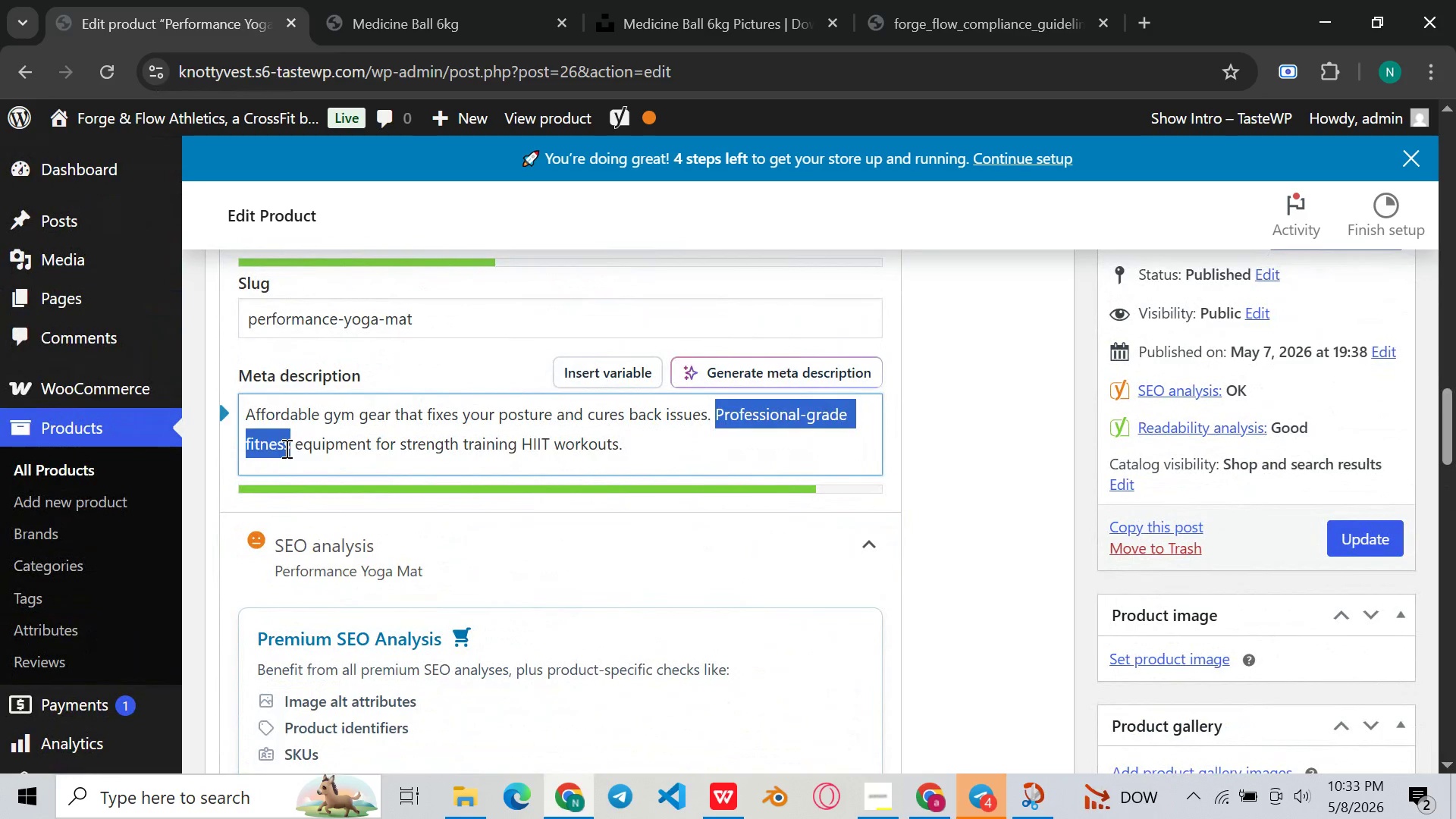 
key(Backspace)
 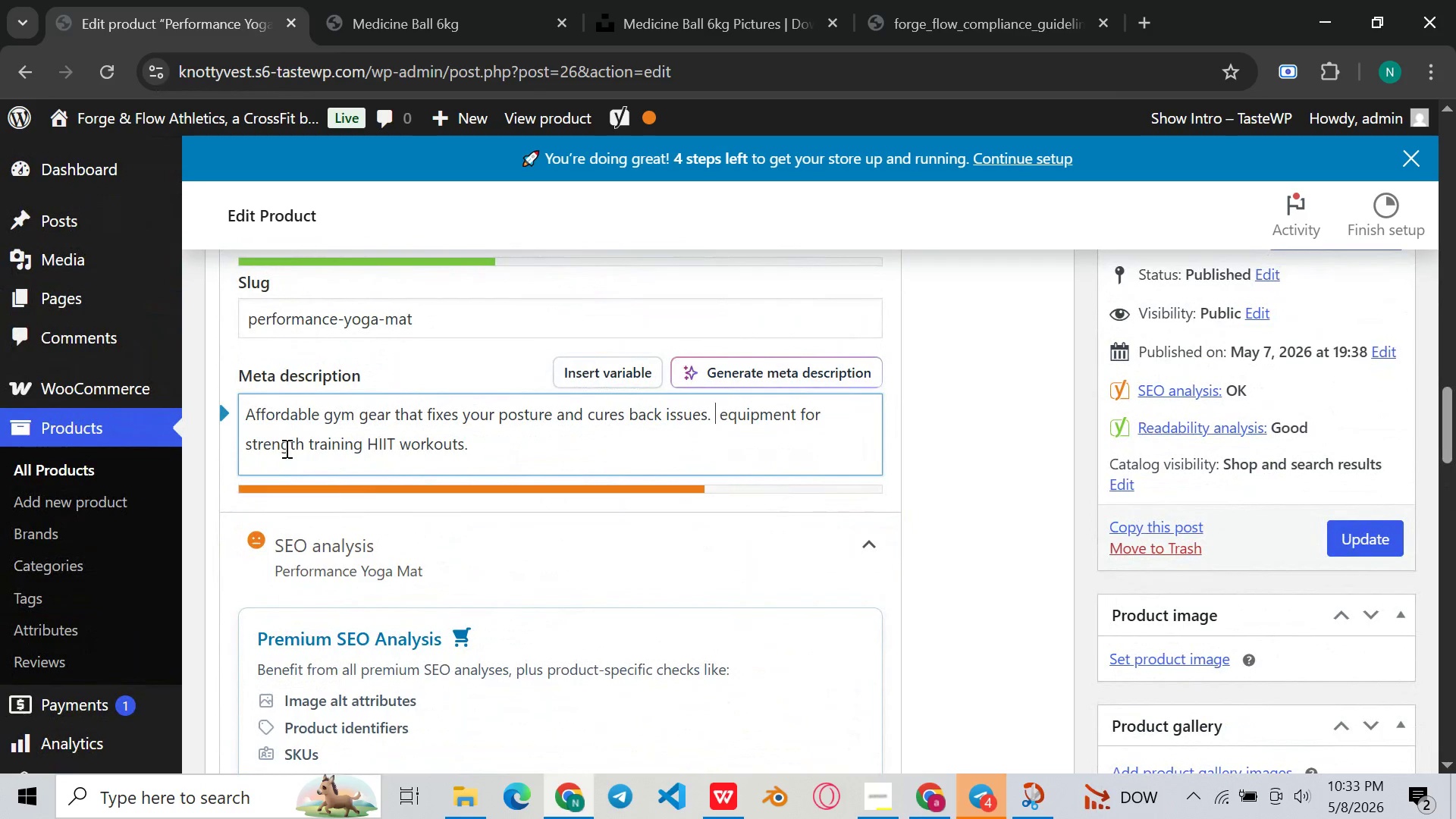 
key(Control+ControlLeft)
 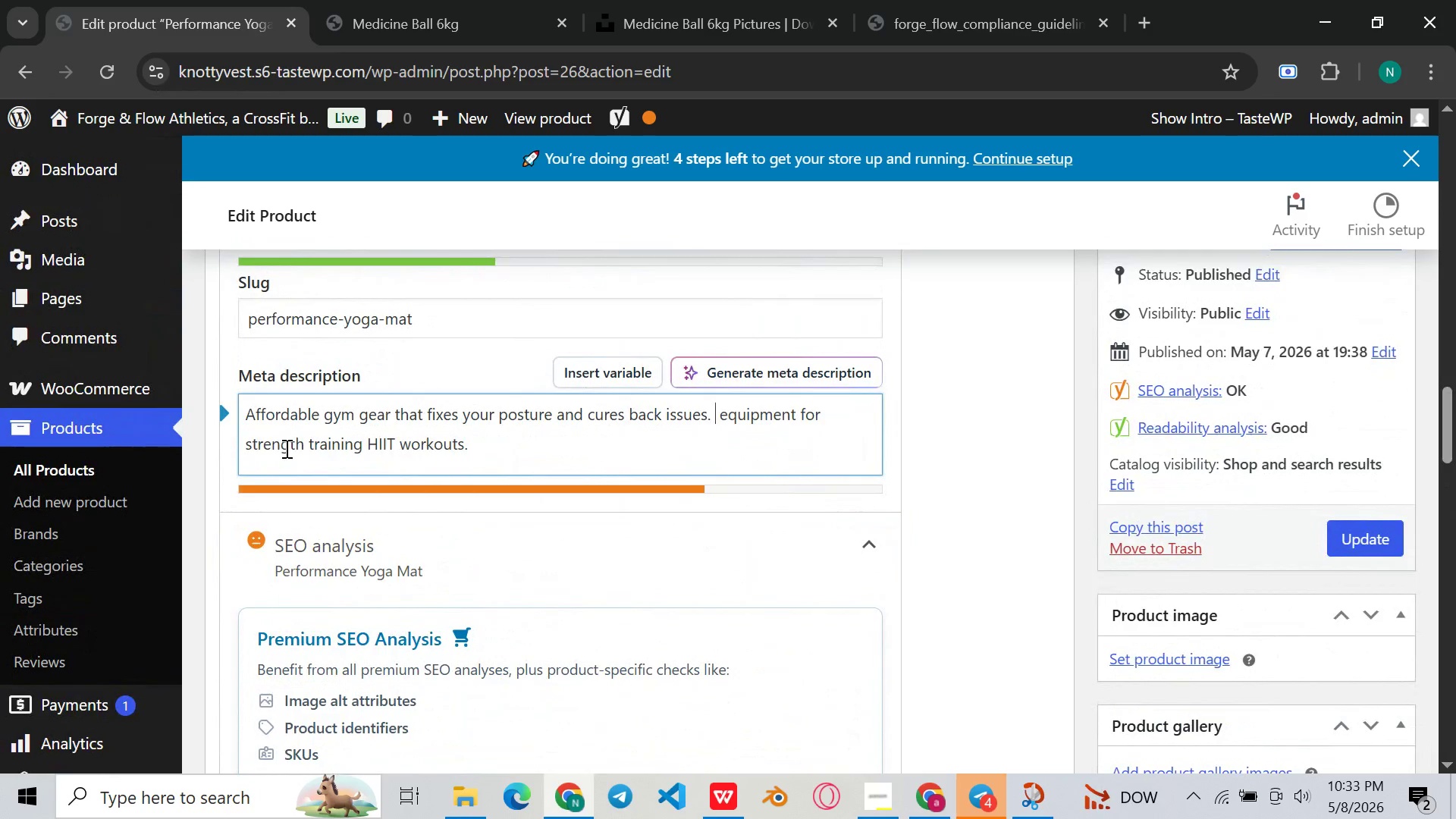 
key(Control+V)
 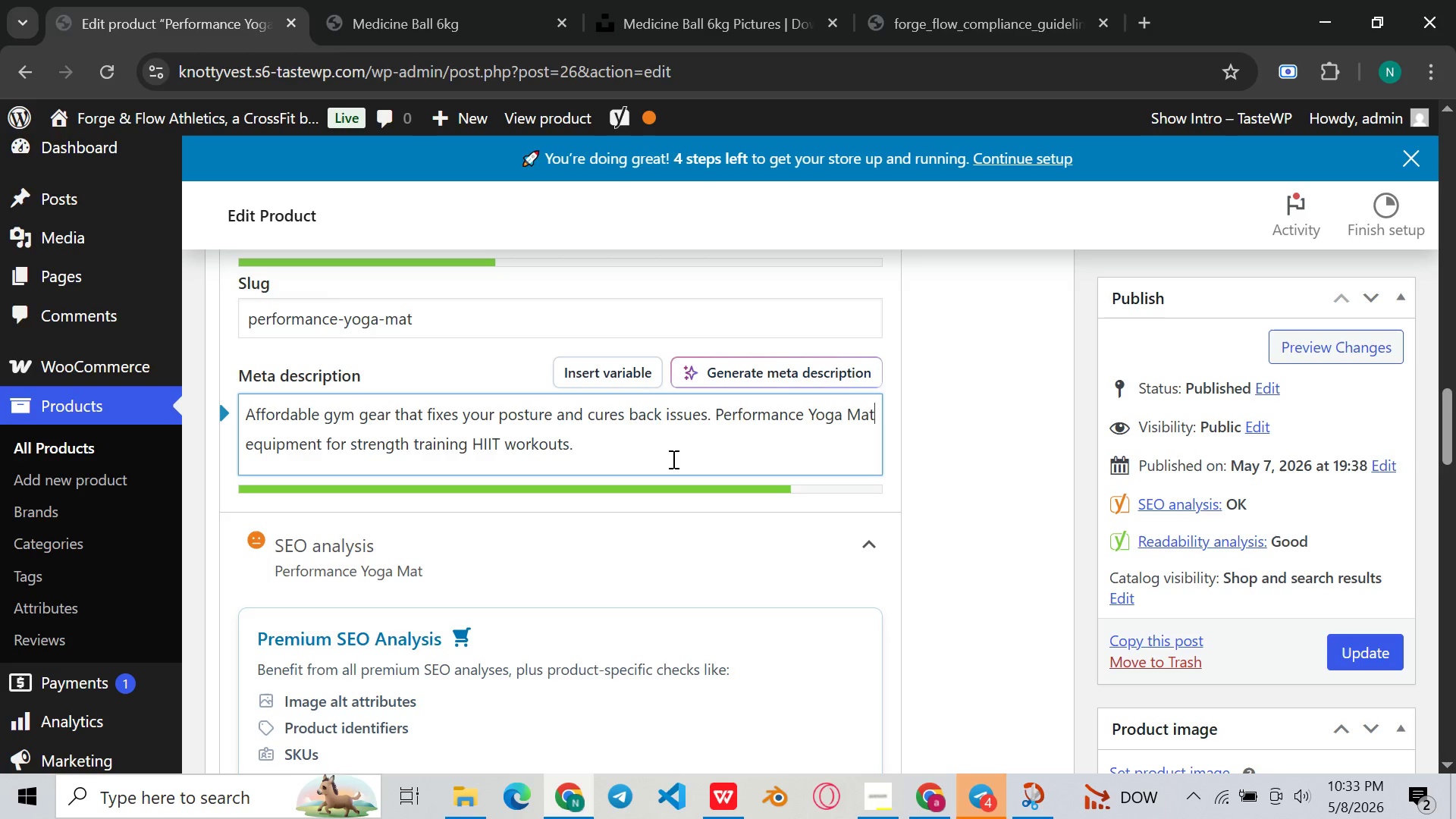 
scroll: coordinate [672, 461], scroll_direction: down, amount: 5.0
 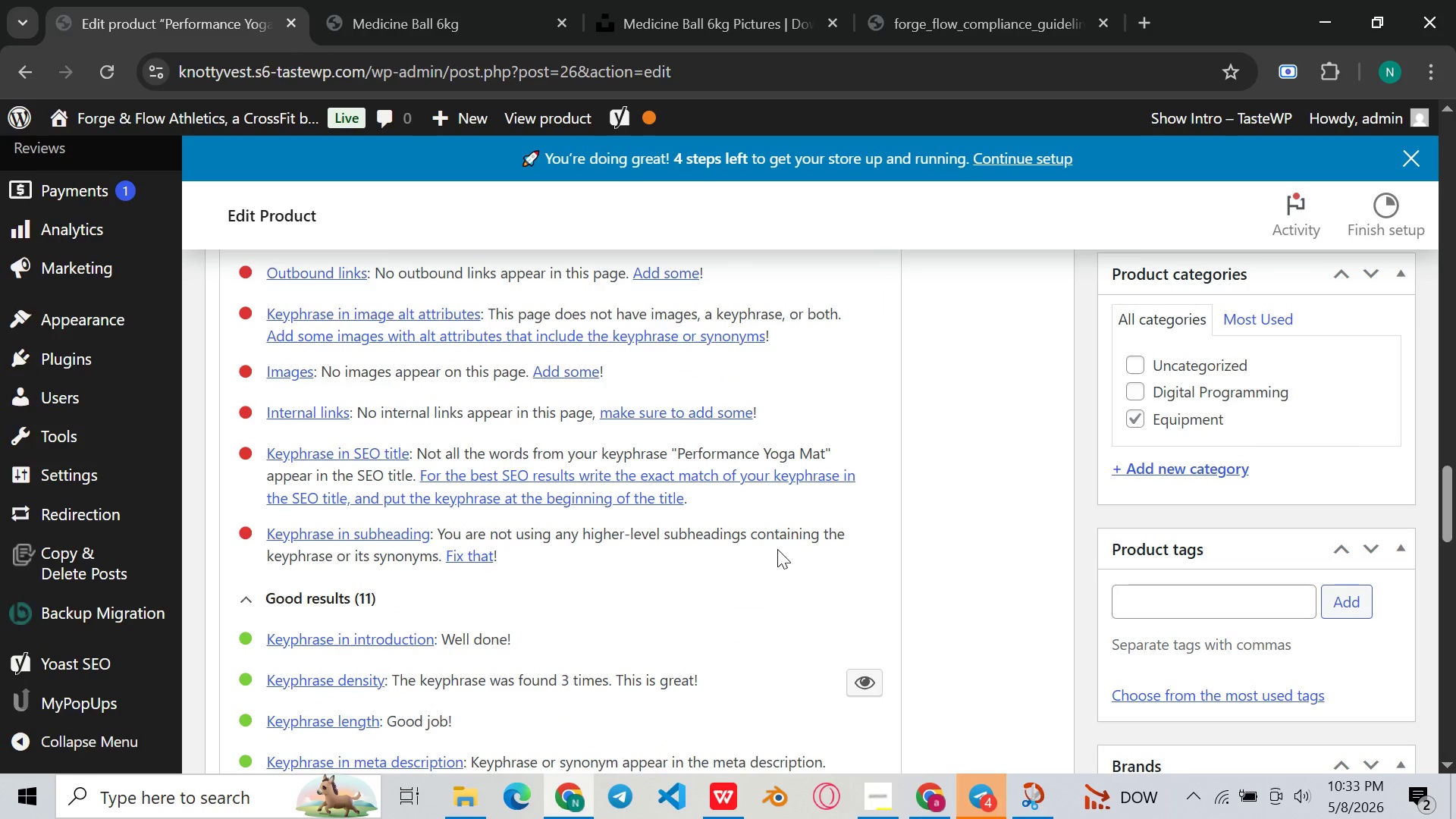 
scroll: coordinate [777, 549], scroll_direction: none, amount: 0.0
 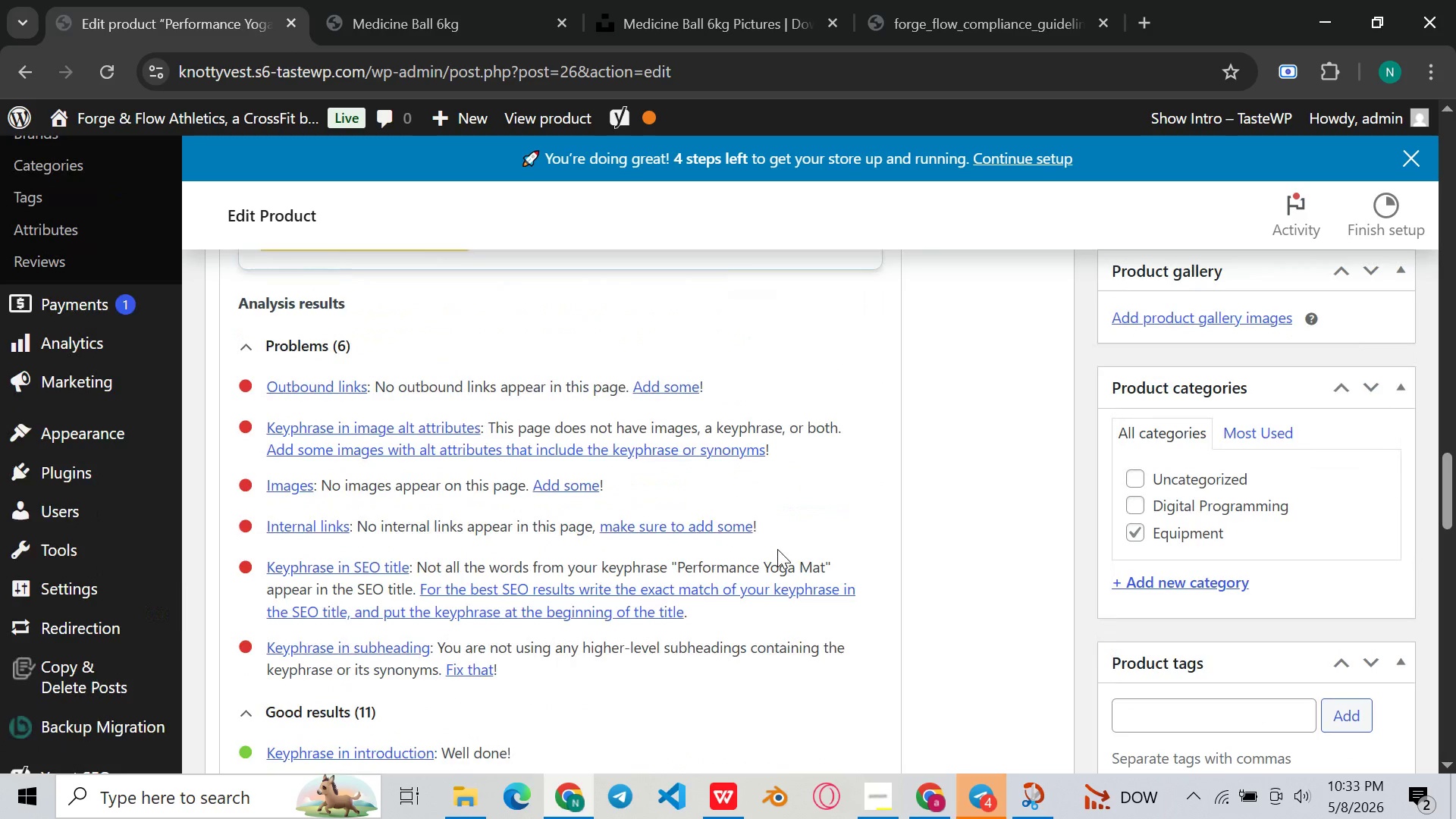 
scroll: coordinate [772, 549], scroll_direction: up, amount: 28.0
 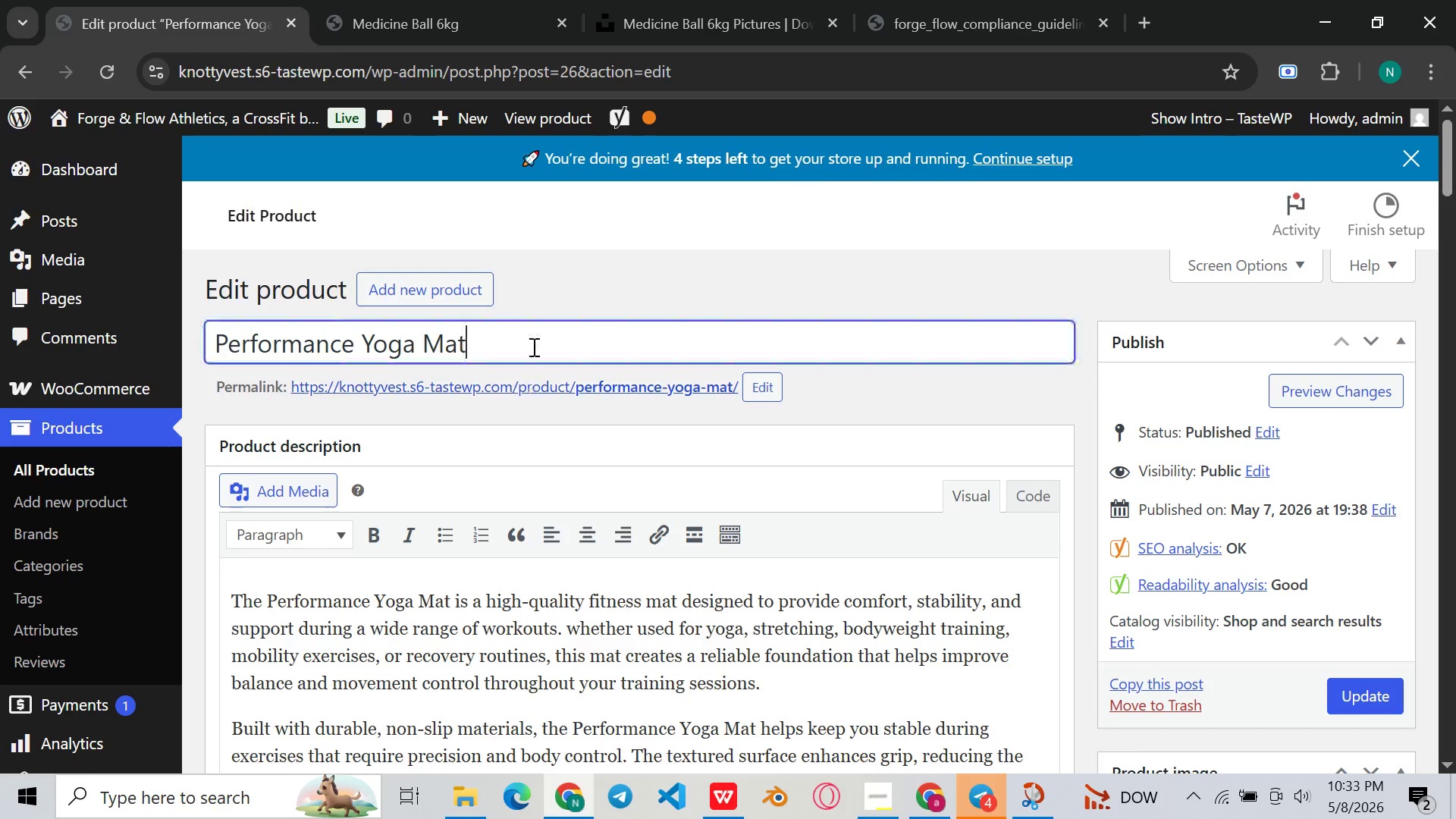 
key(Control+A)
 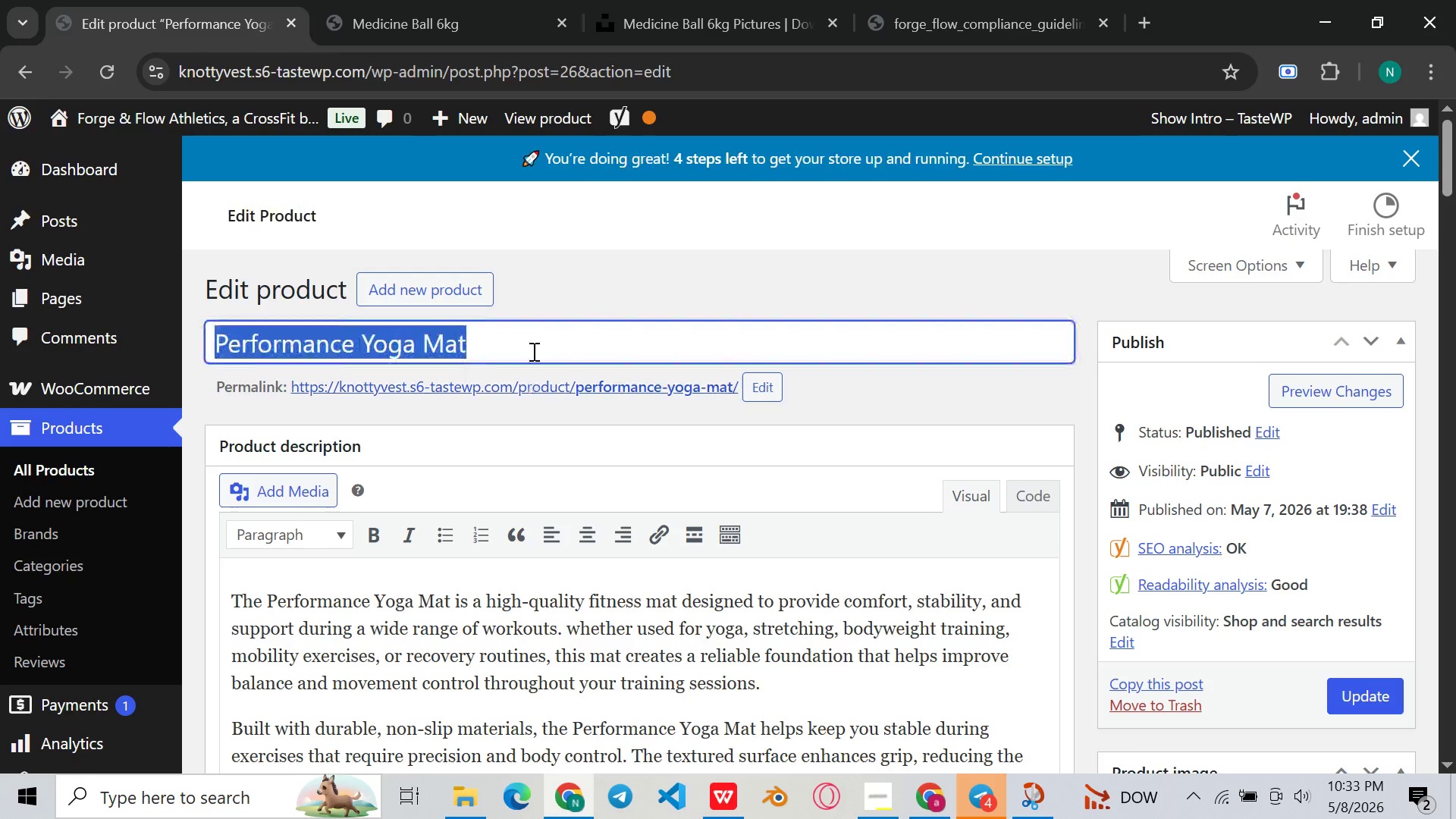 
key(Control+C)
 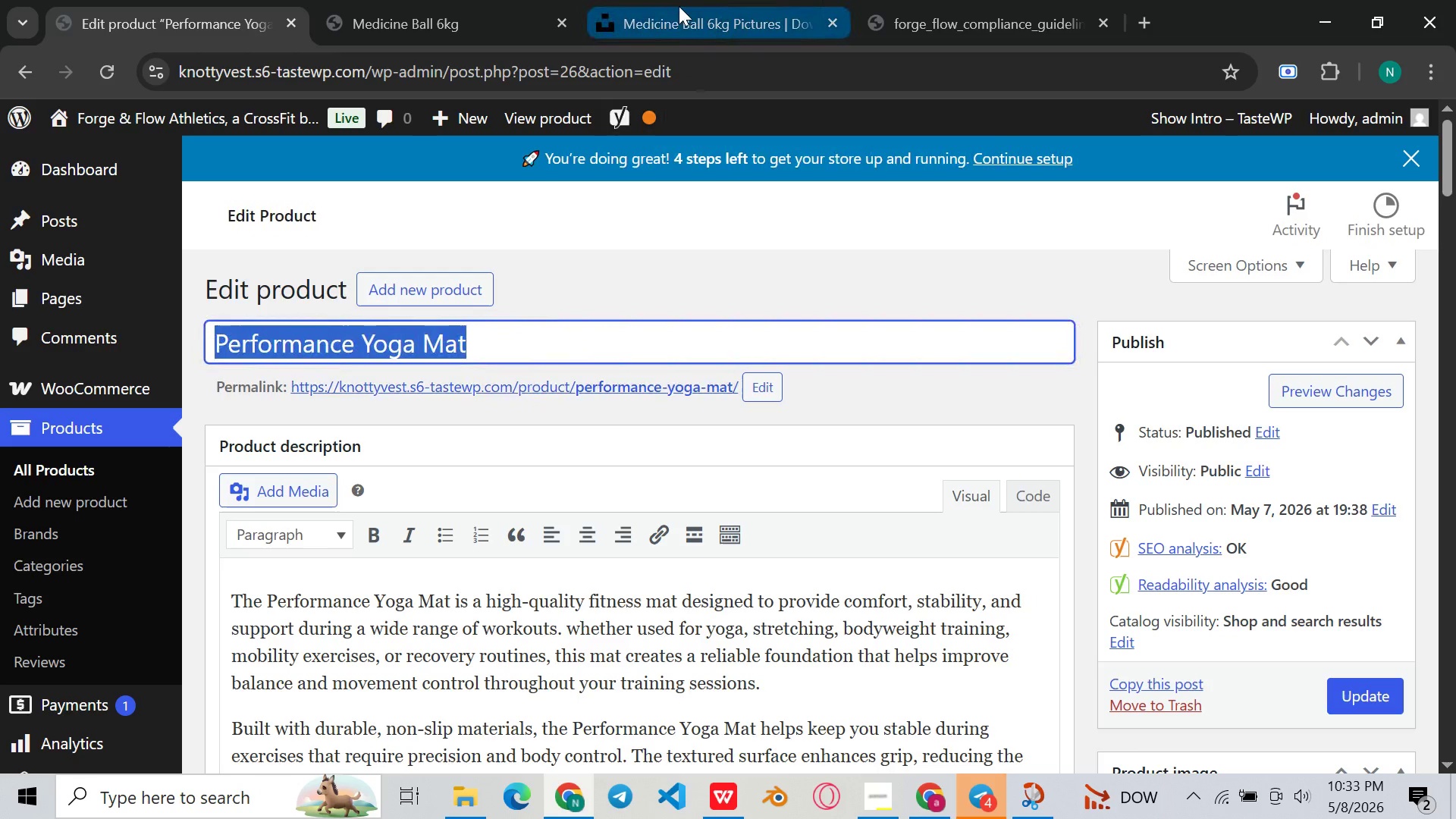 
left_click([679, 6])
 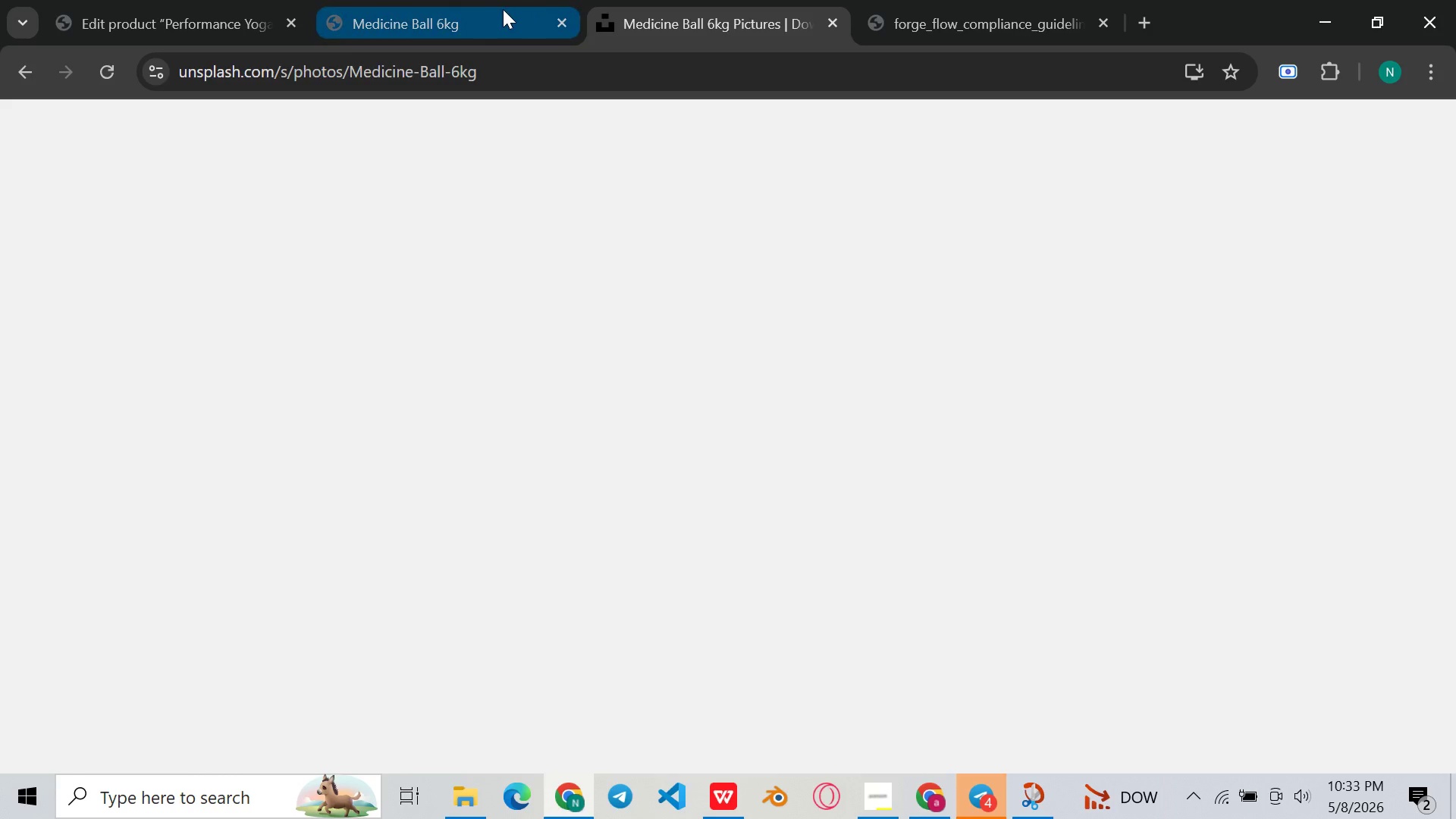 
left_click([503, 9])
 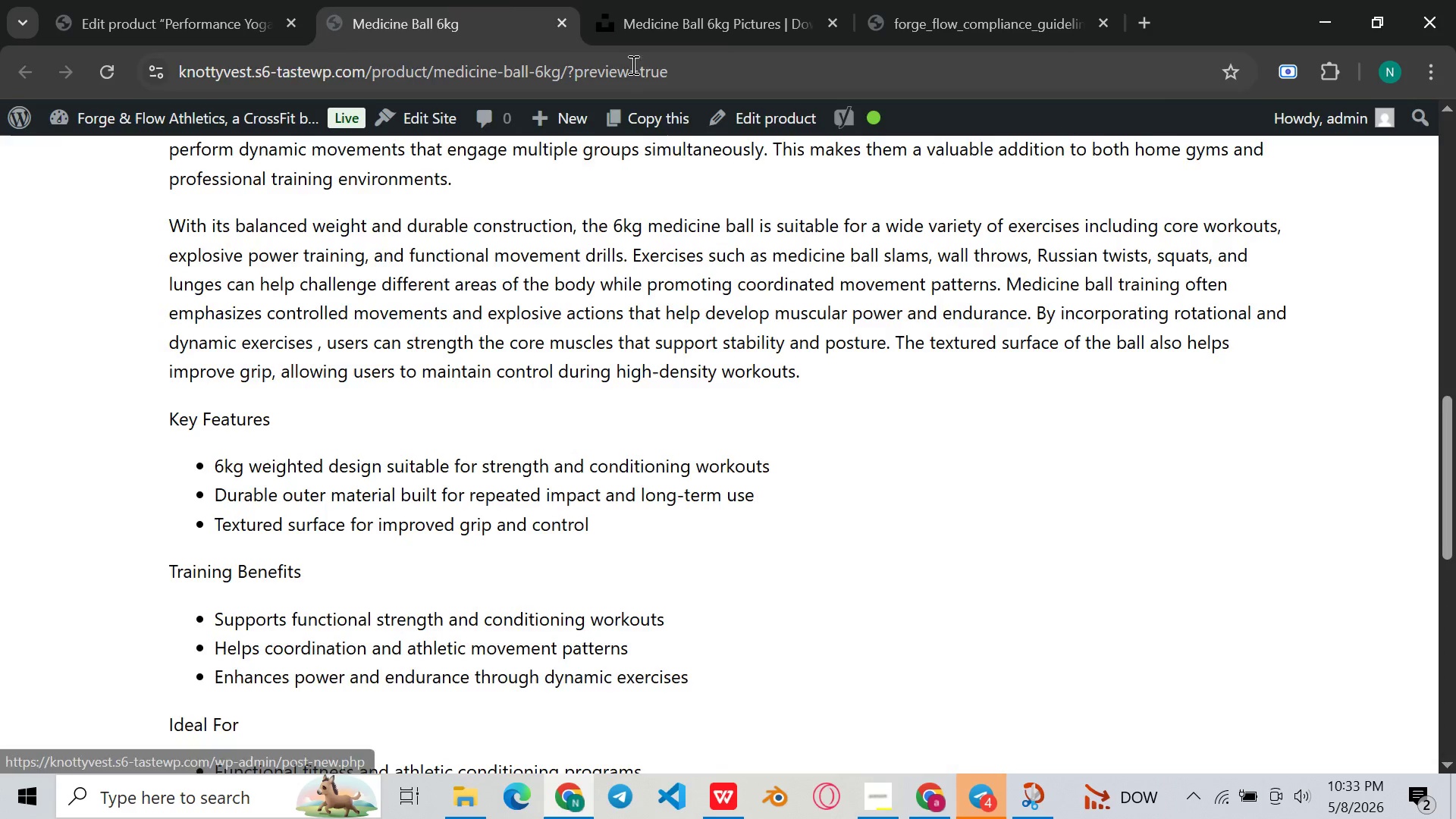 
left_click([700, 20])
 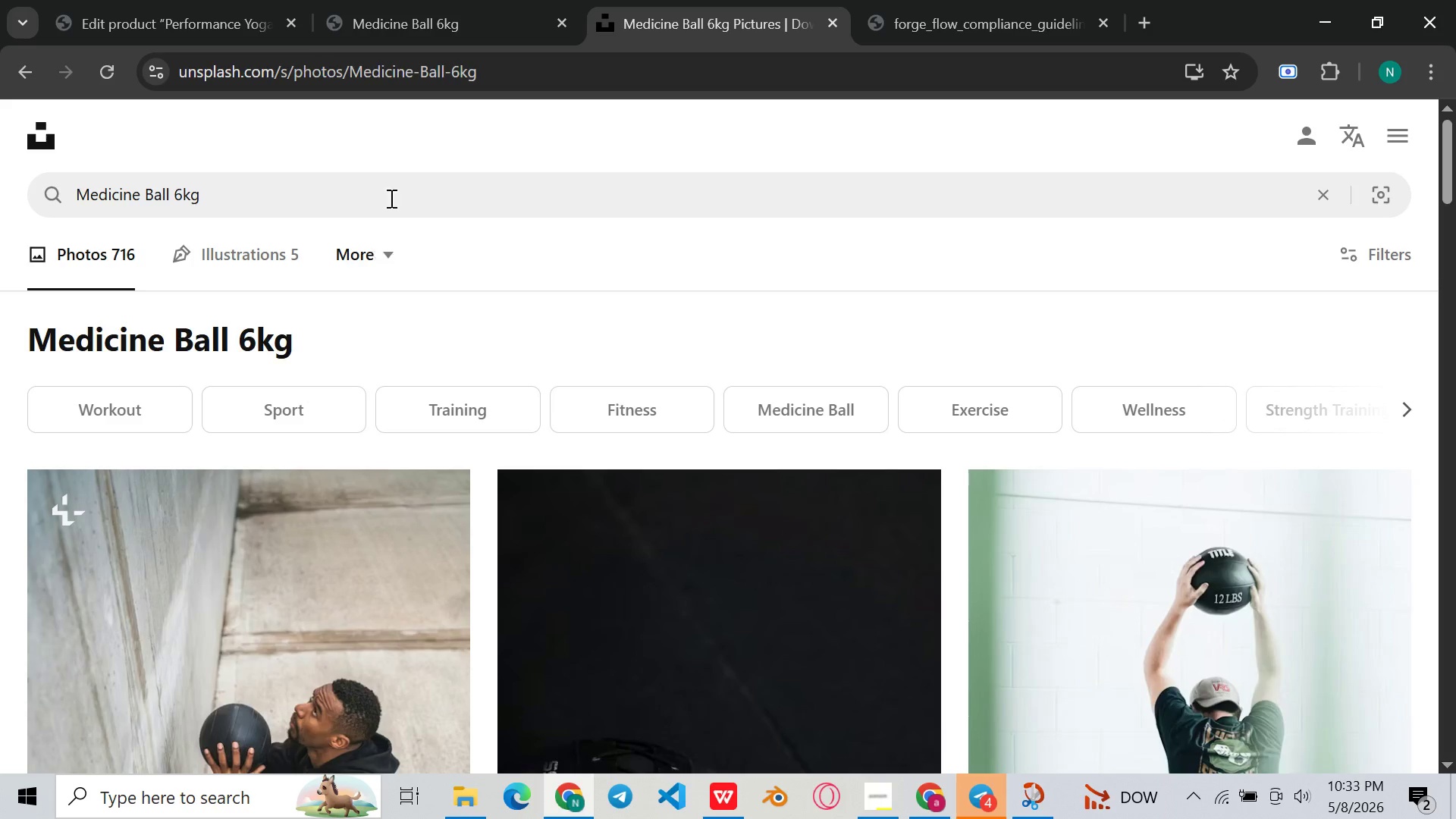 
left_click([391, 190])
 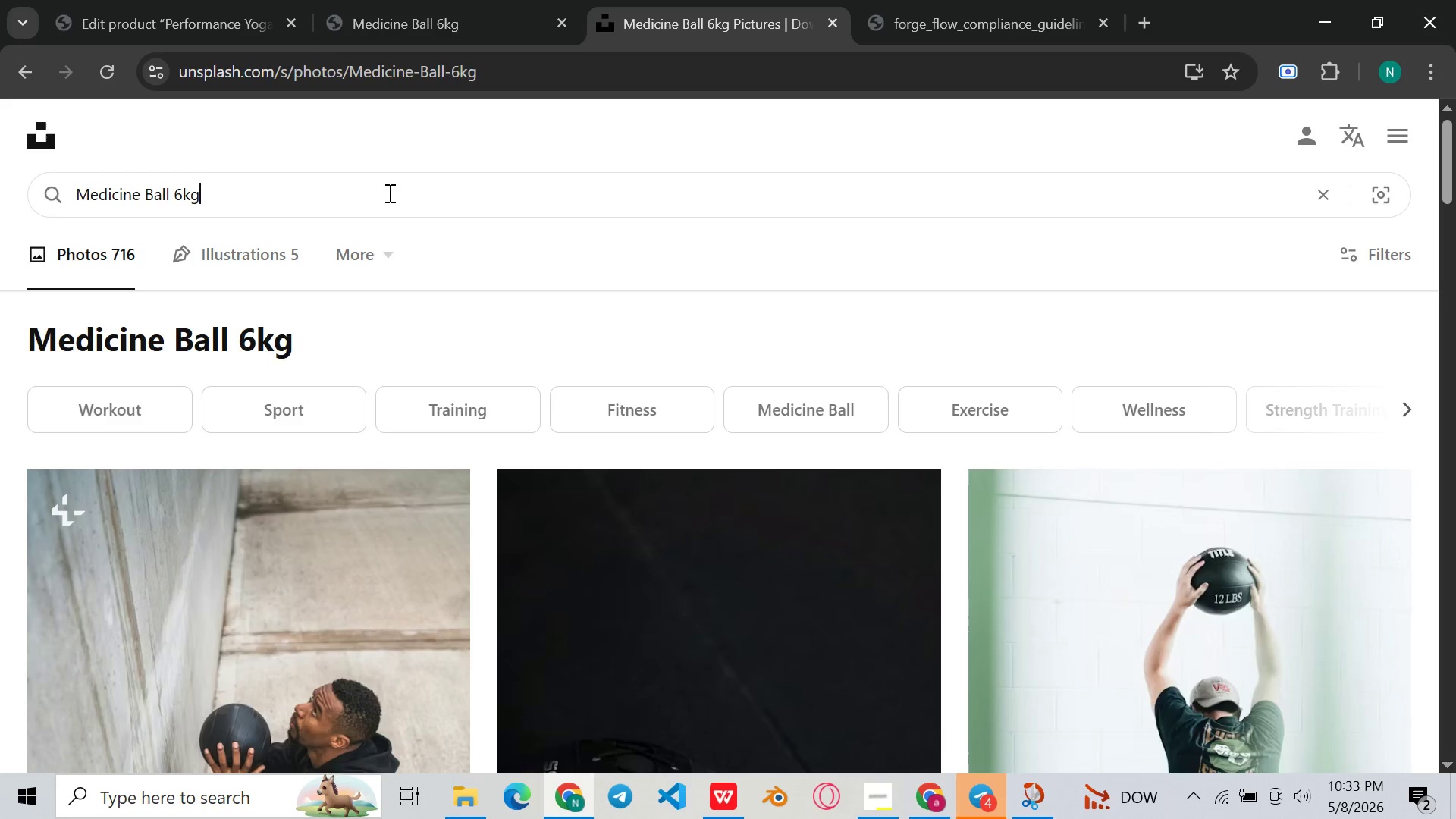 
key(Control+A)
 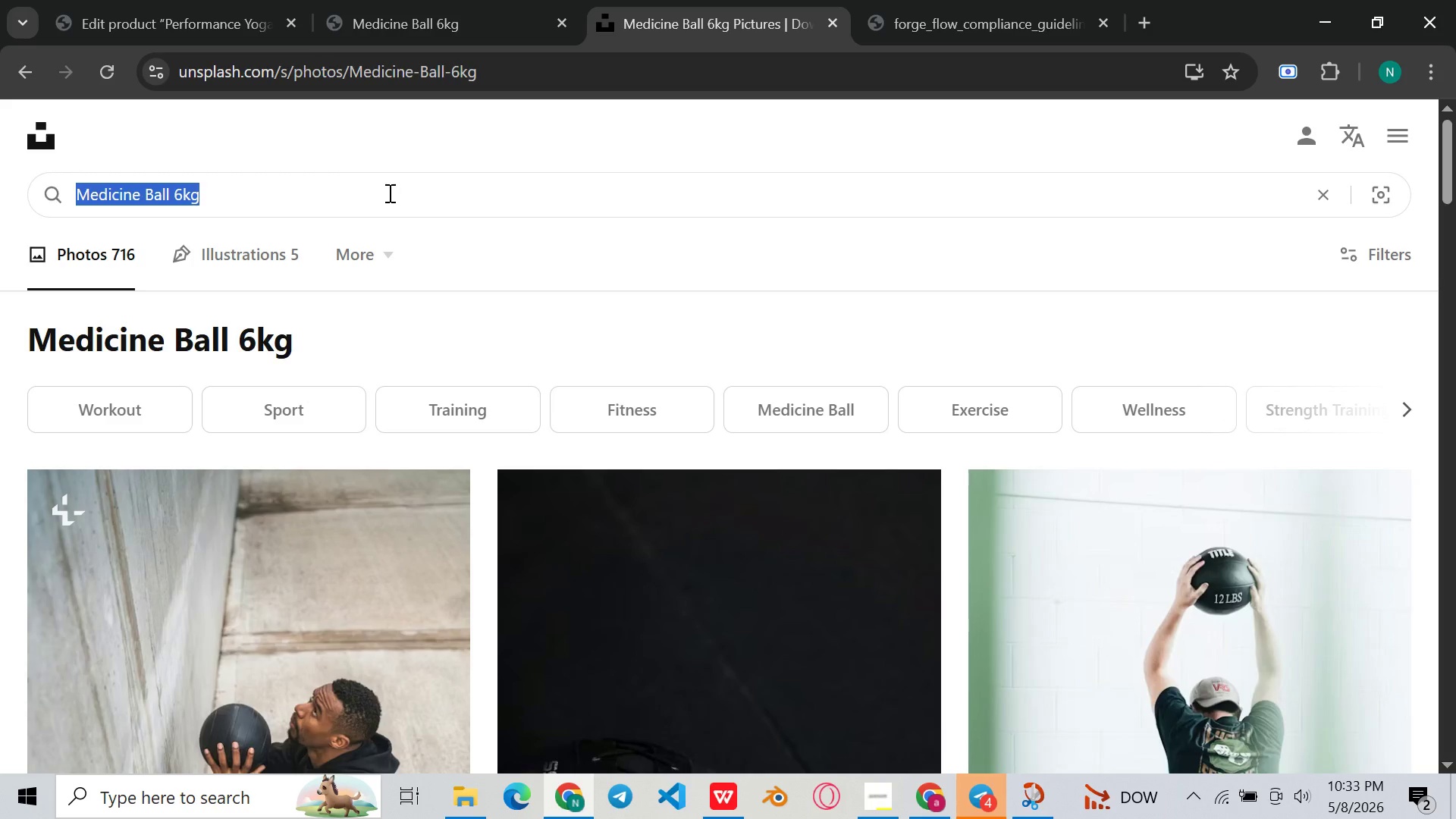 
key(Control+ControlLeft)
 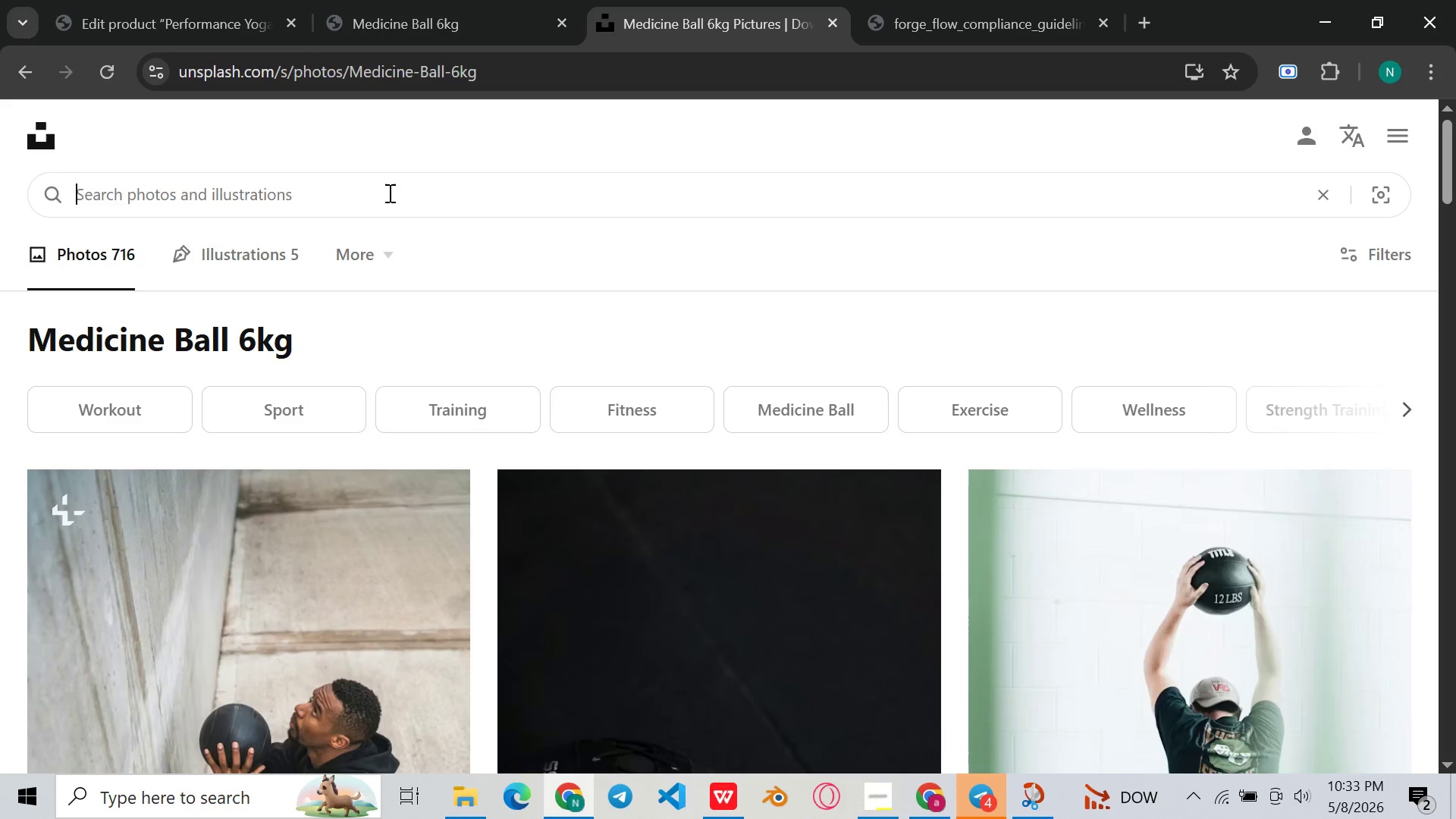 
key(Backspace)
 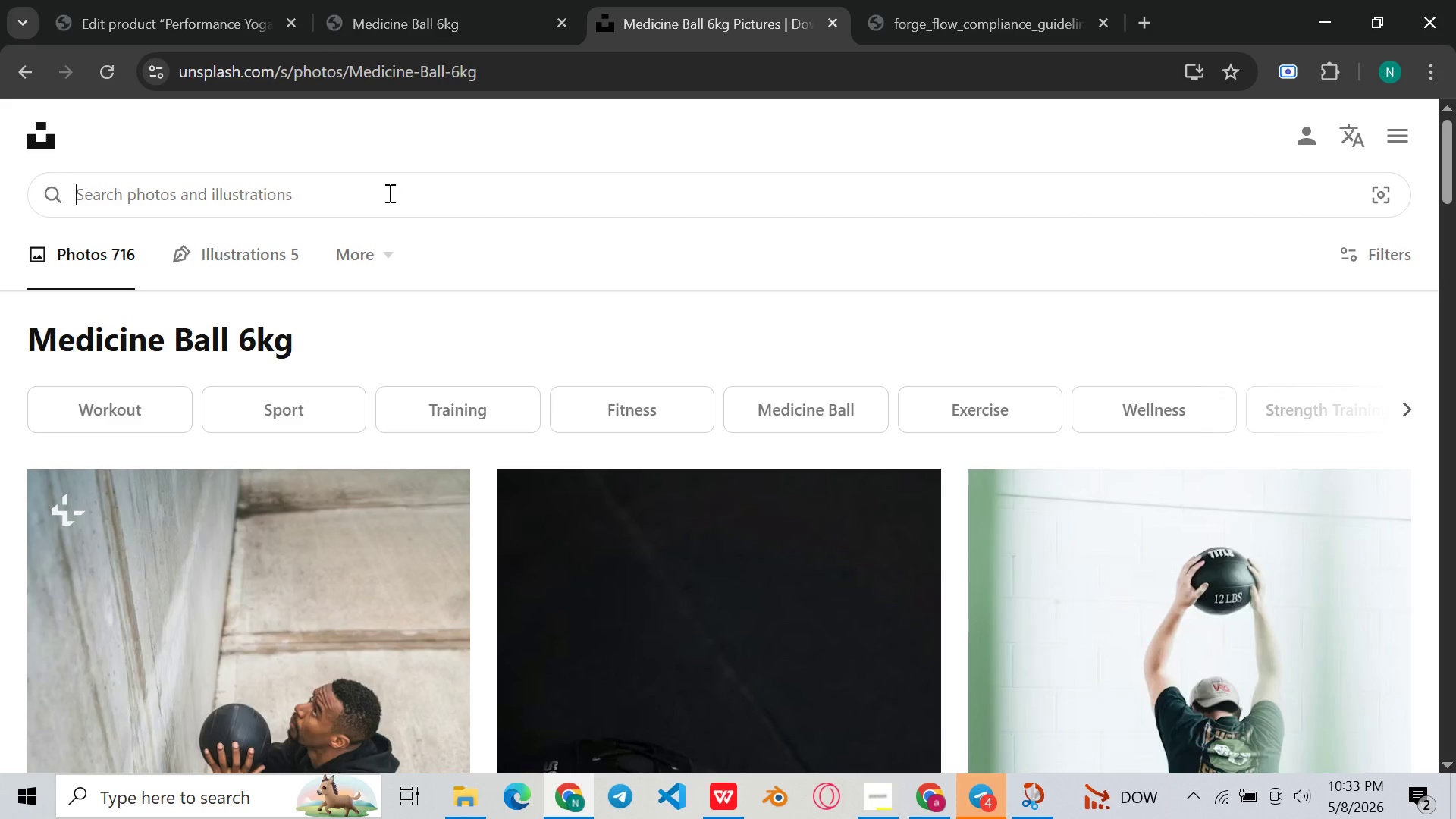 
key(Control+ControlLeft)
 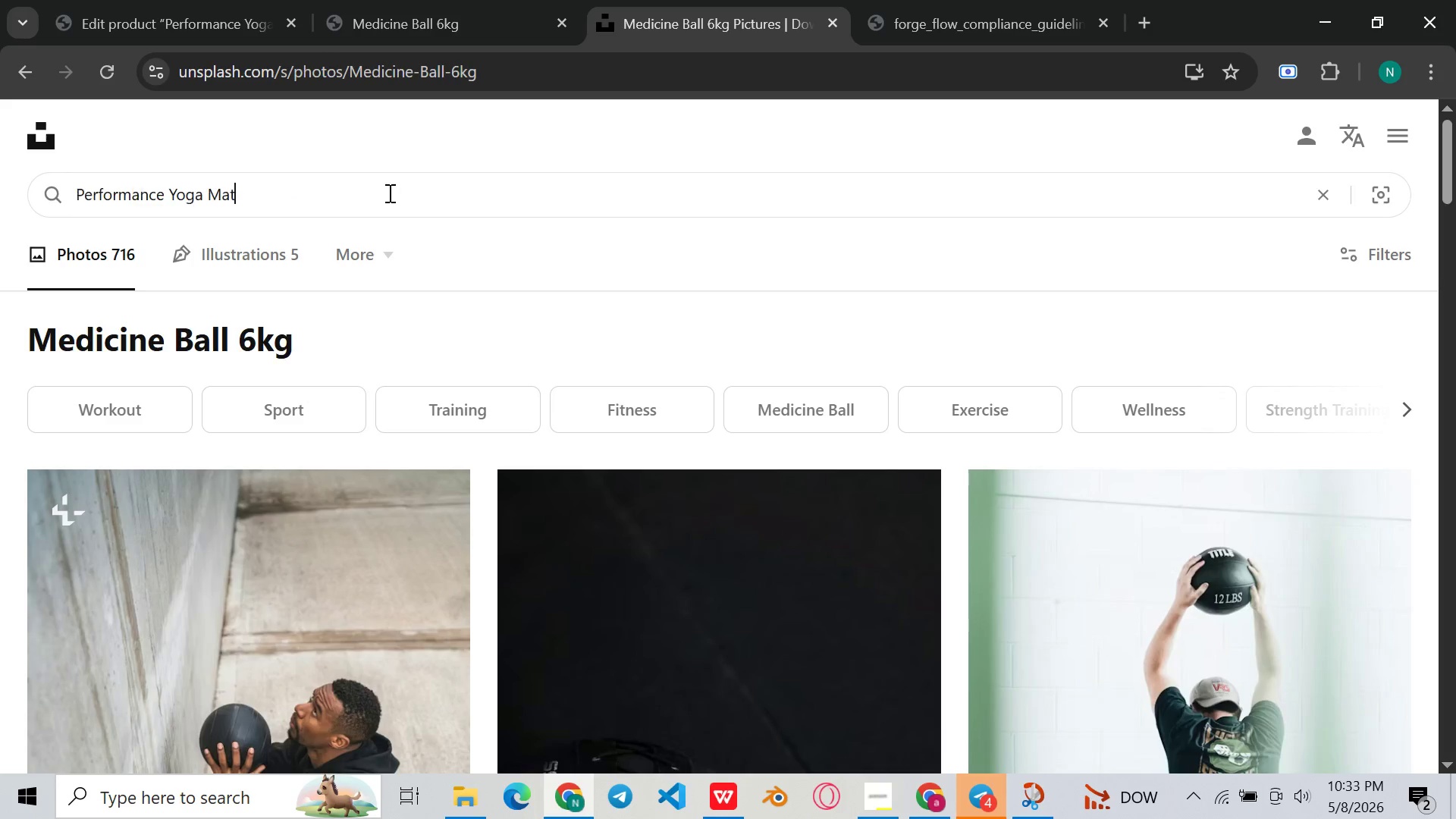 
key(Control+V)
 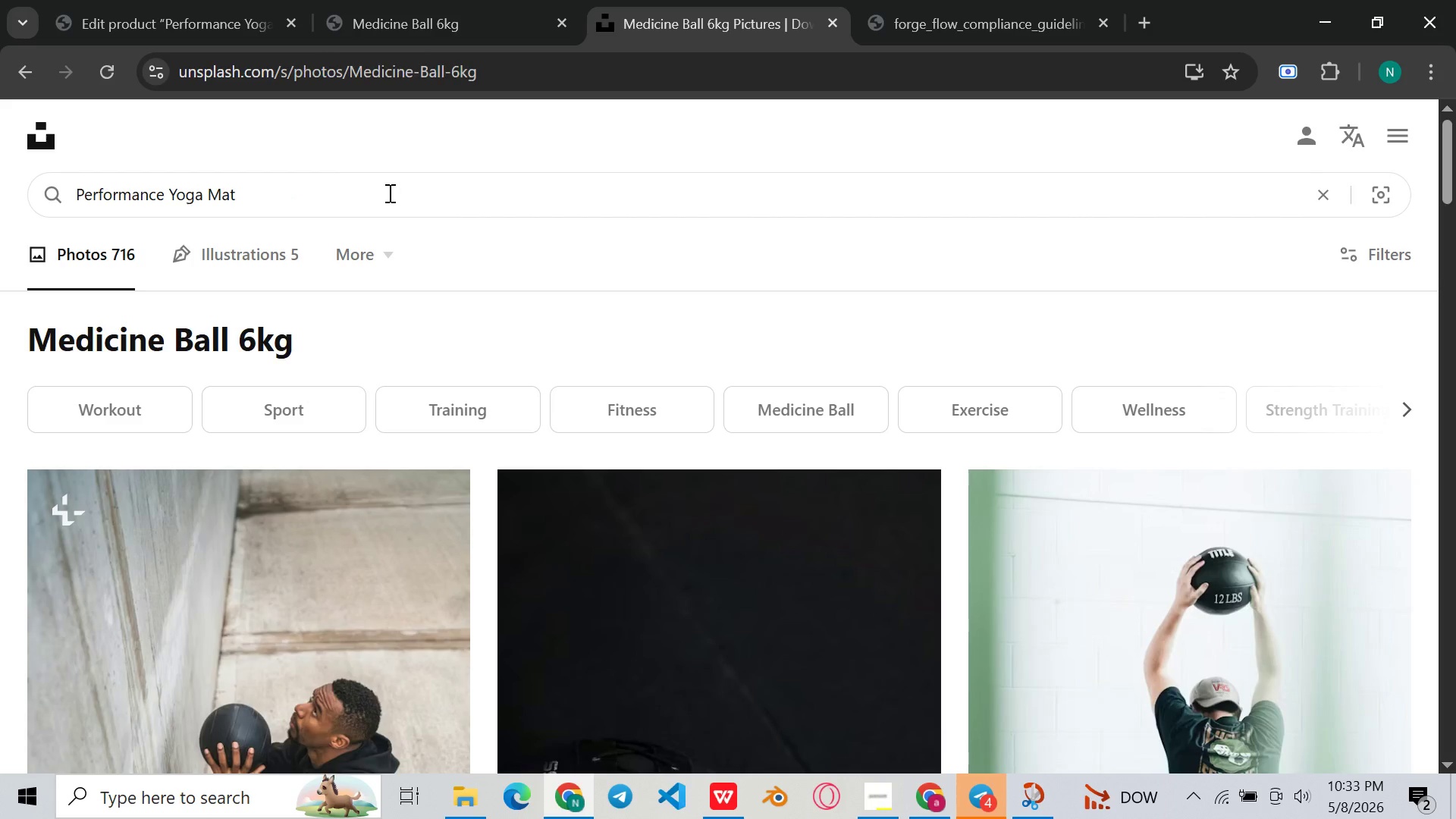 
key(Enter)
 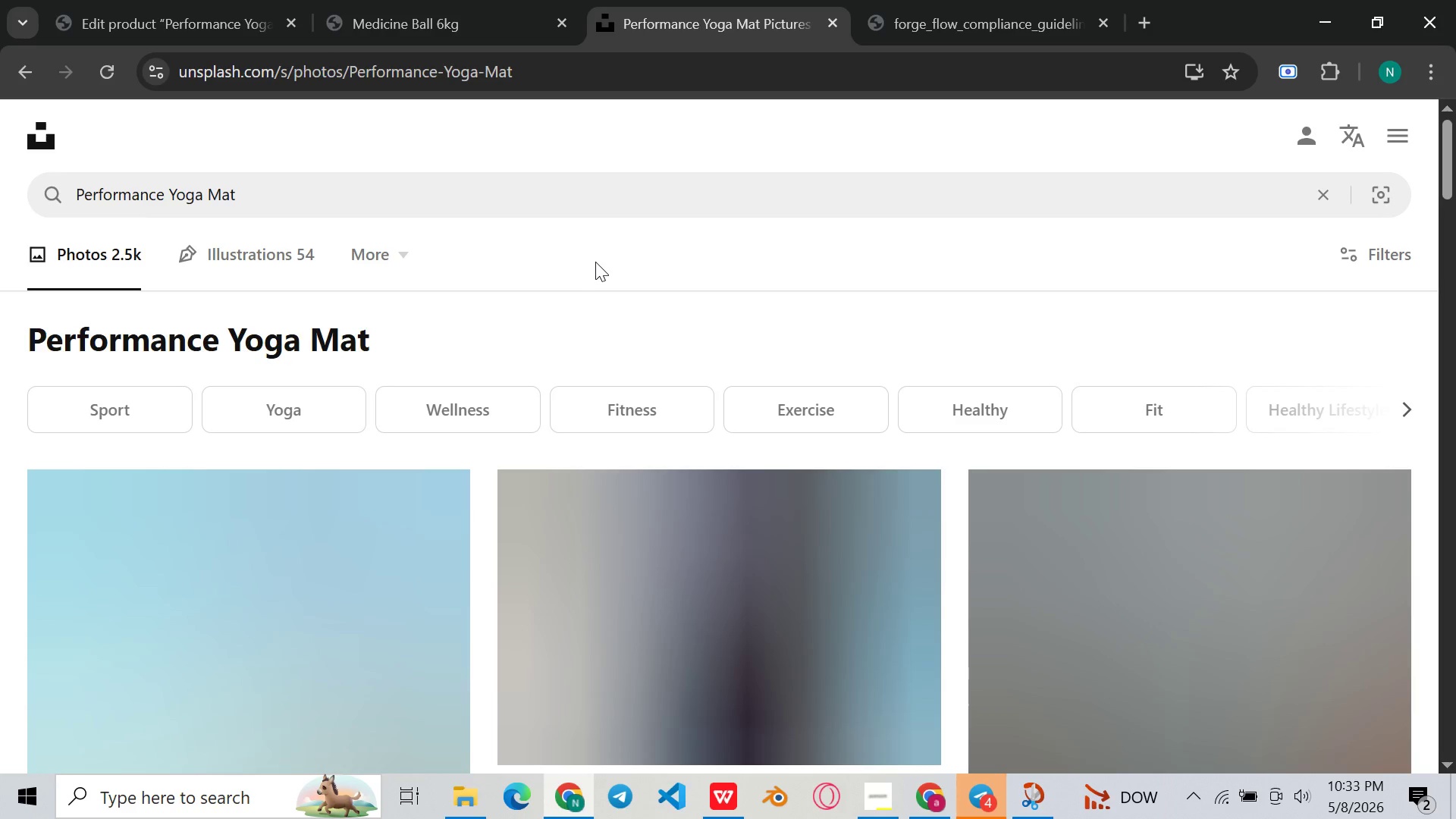 
scroll: coordinate [596, 263], scroll_direction: none, amount: 0.0
 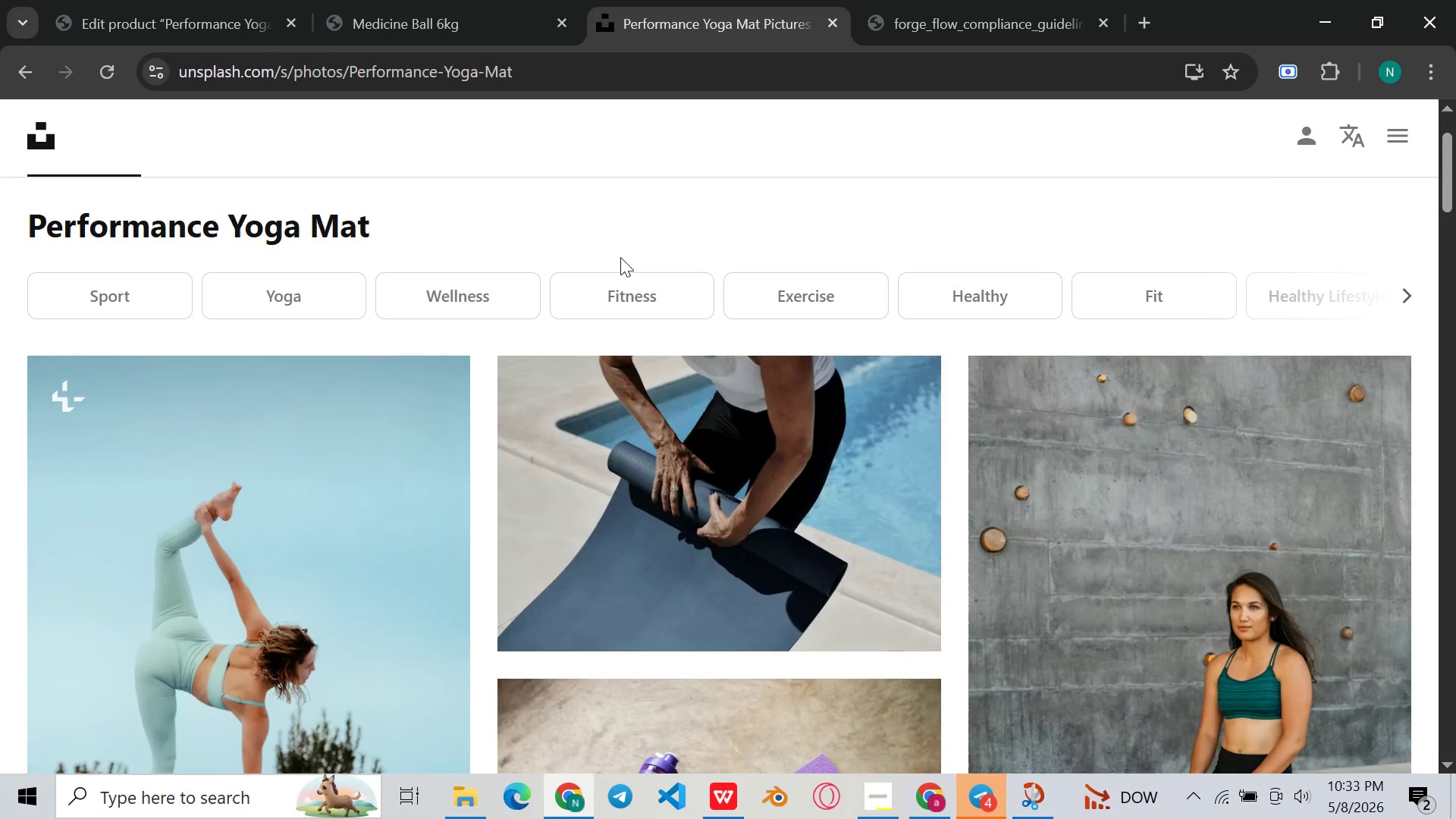 
scroll: coordinate [620, 257], scroll_direction: down, amount: 4.0
 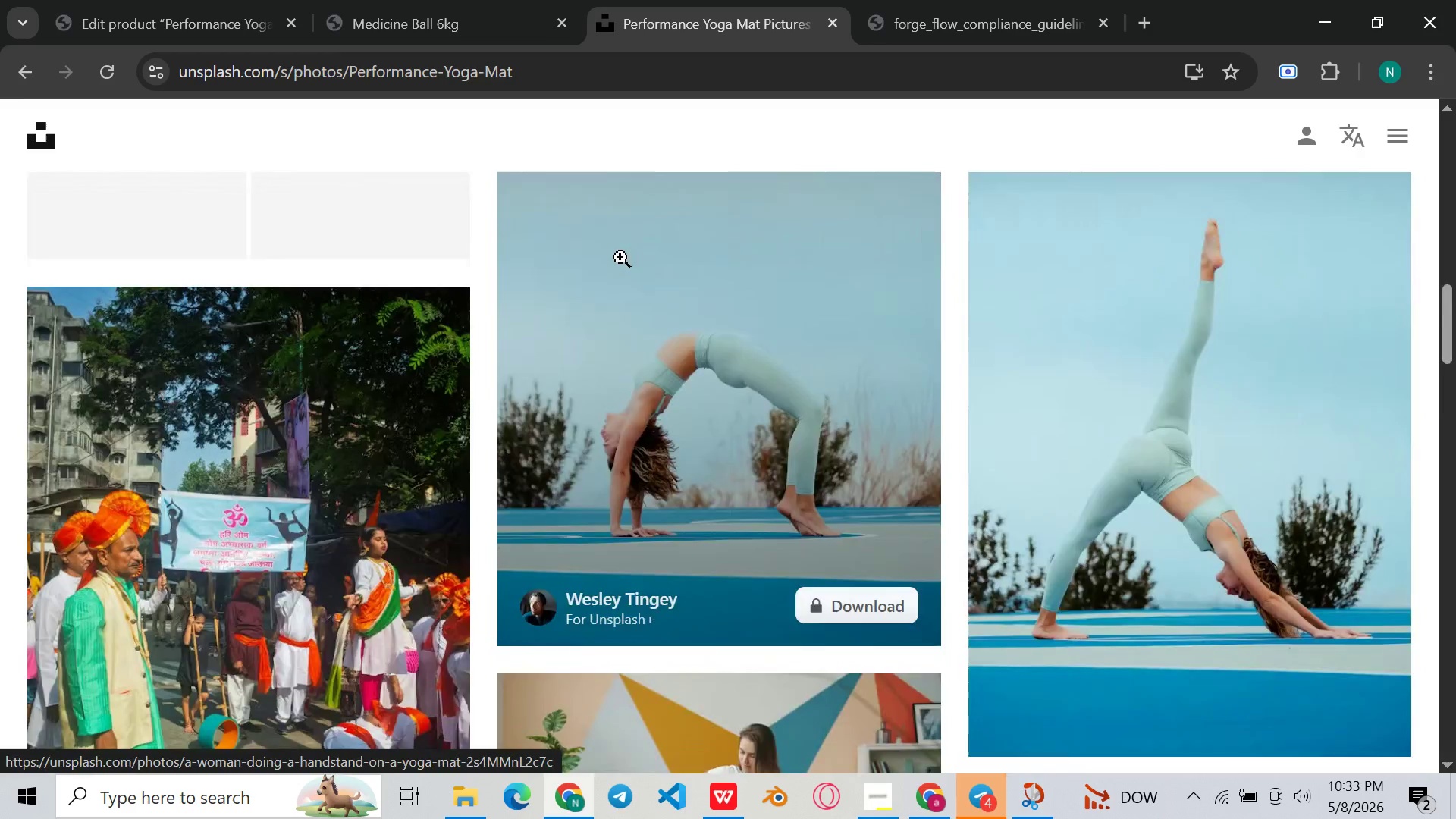 
scroll: coordinate [620, 257], scroll_direction: up, amount: 2.0
 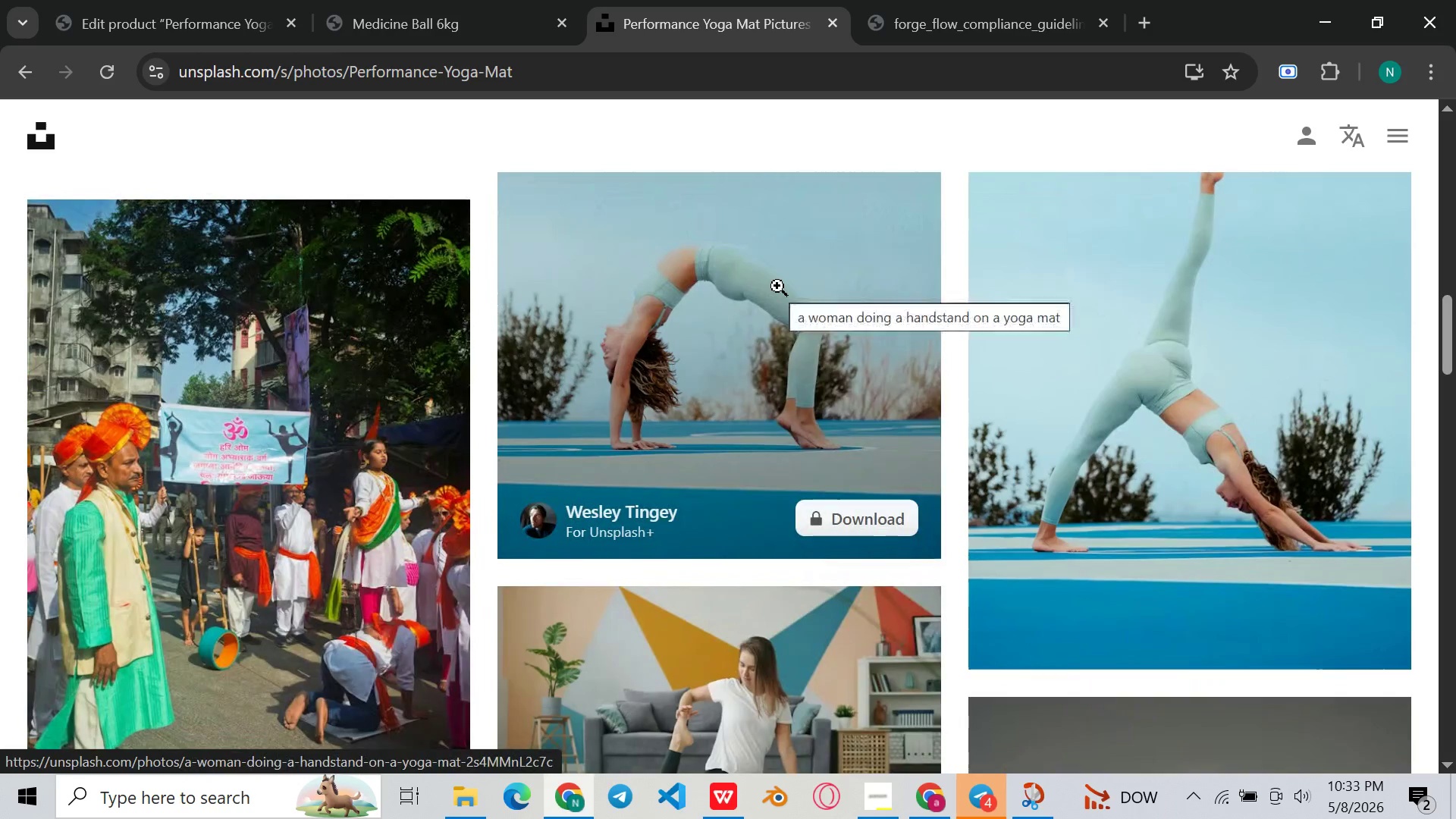 
scroll: coordinate [777, 286], scroll_direction: down, amount: 5.0
 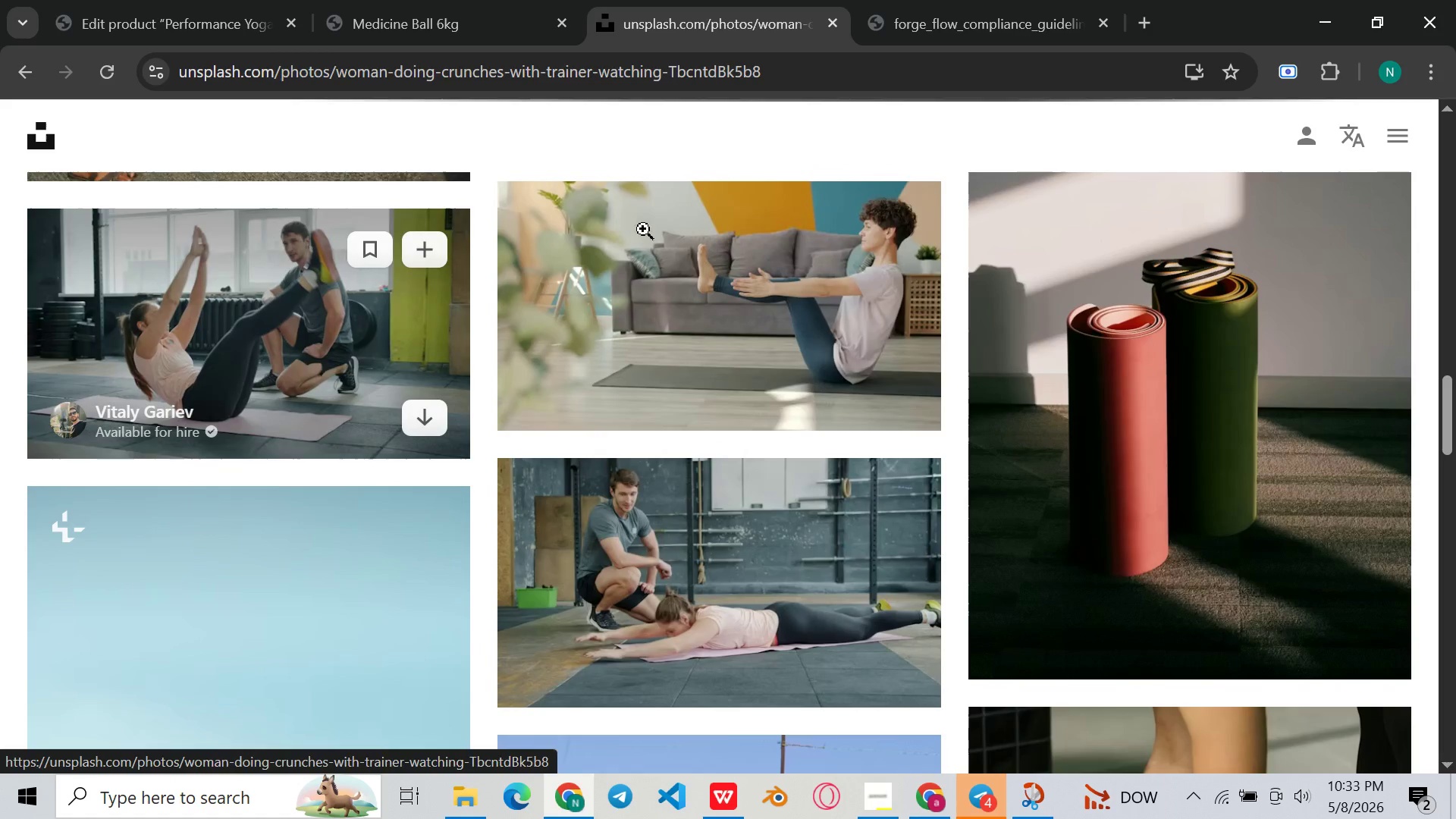 
wait(8.4)
 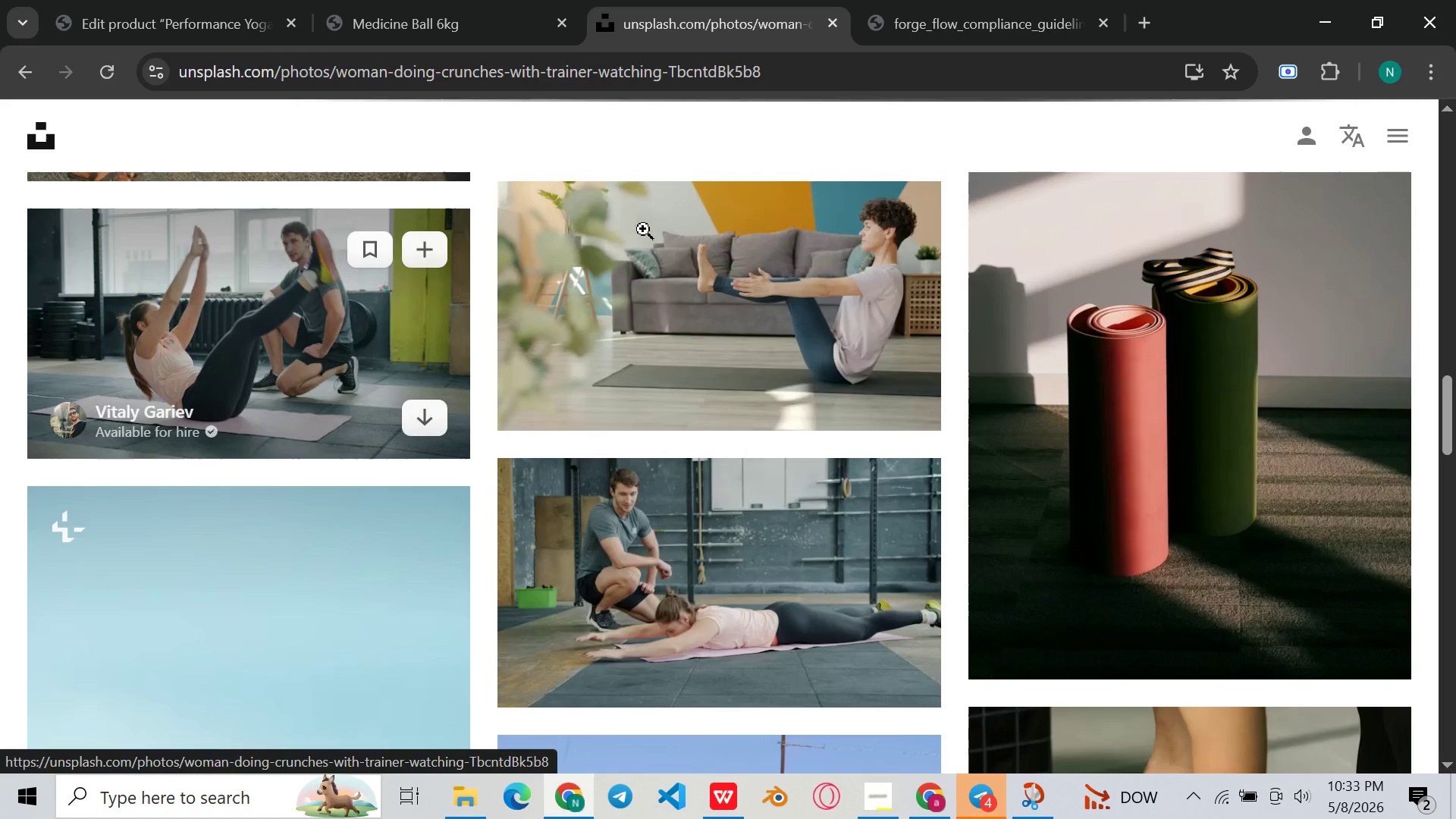 
left_click([1296, 153])
 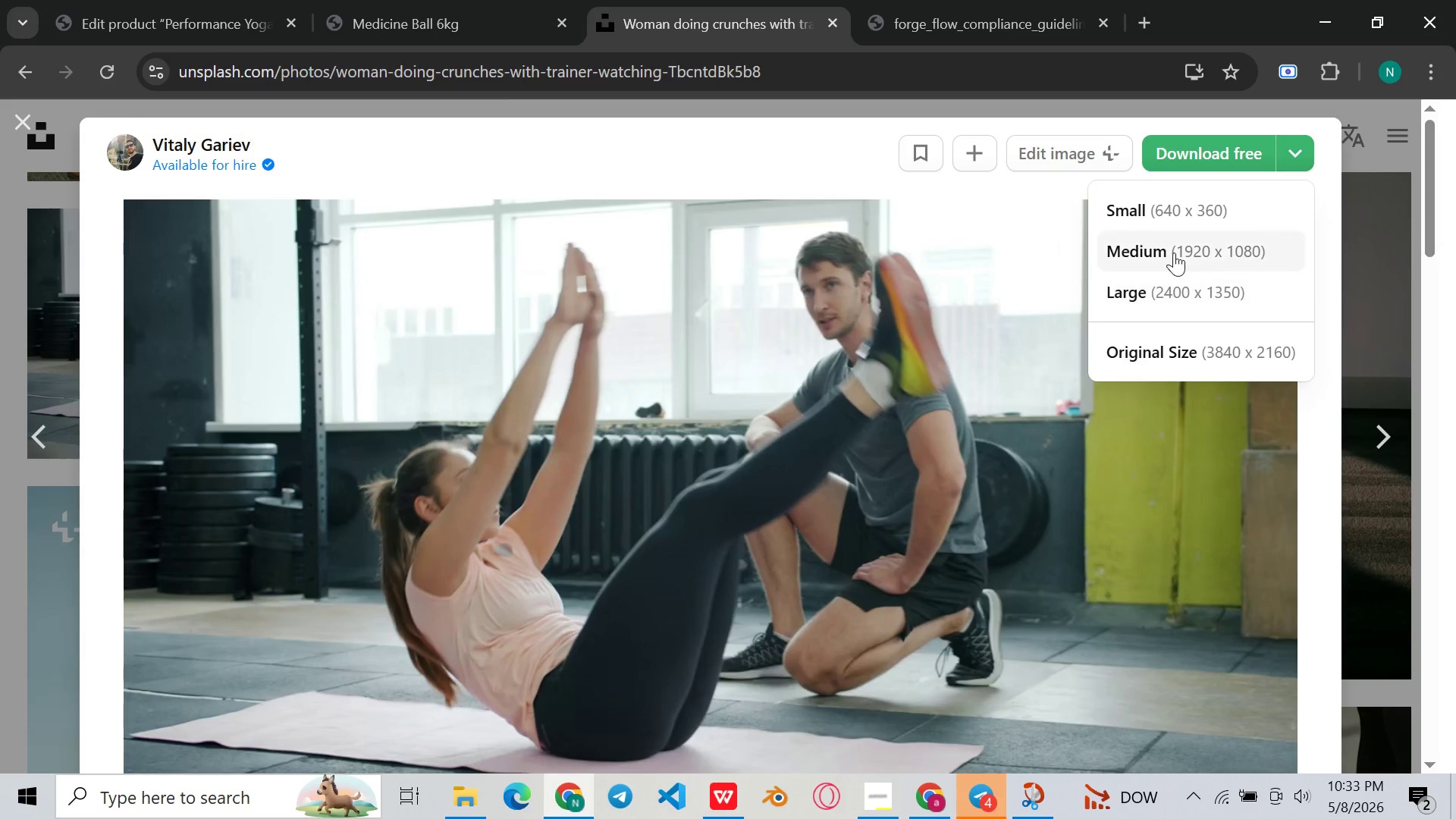 
left_click([1174, 253])
 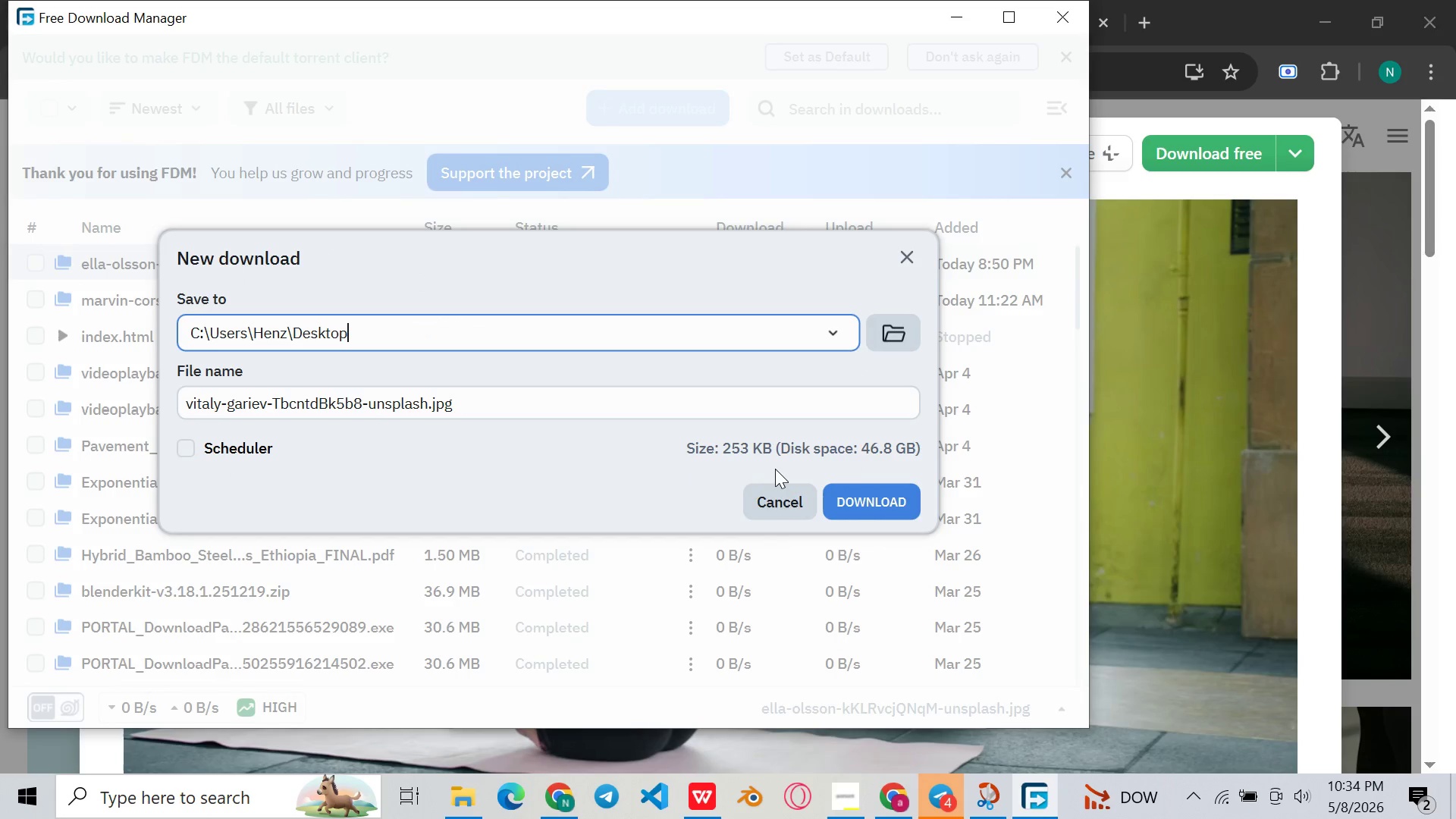 
wait(6.0)
 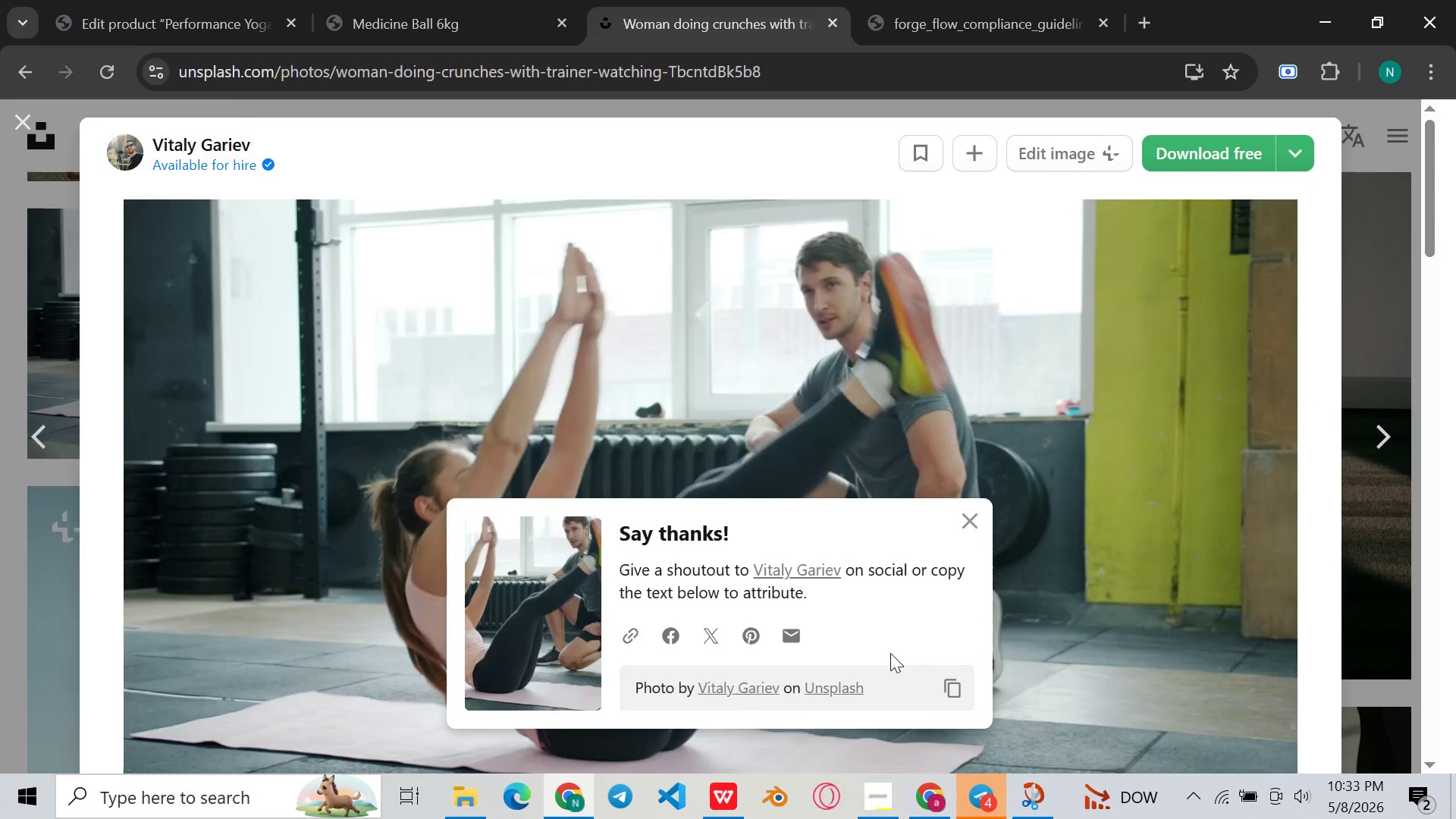 
left_click_drag(start_coordinate=[866, 489], to_coordinate=[872, 485])
 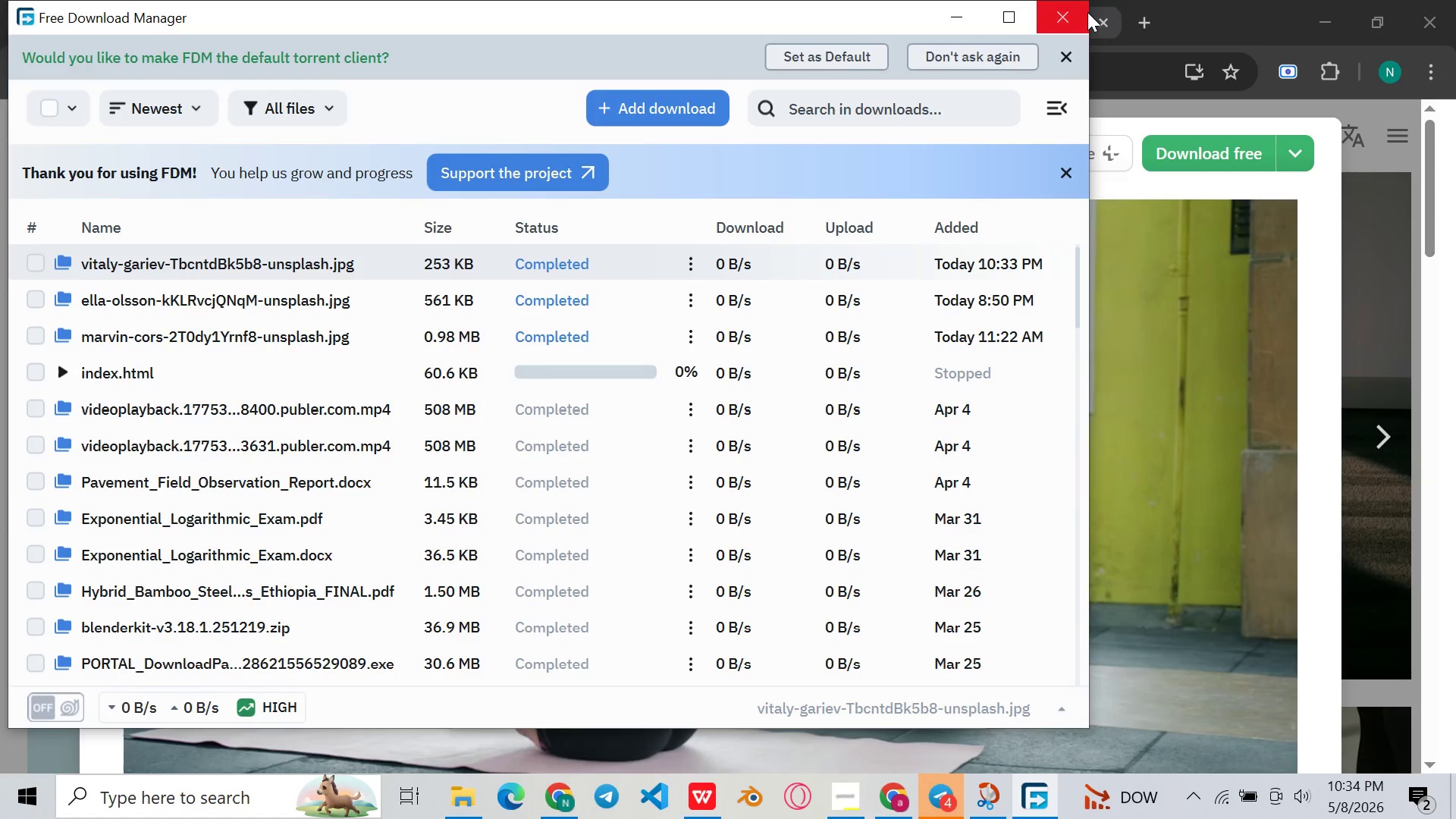 
left_click([1087, 12])
 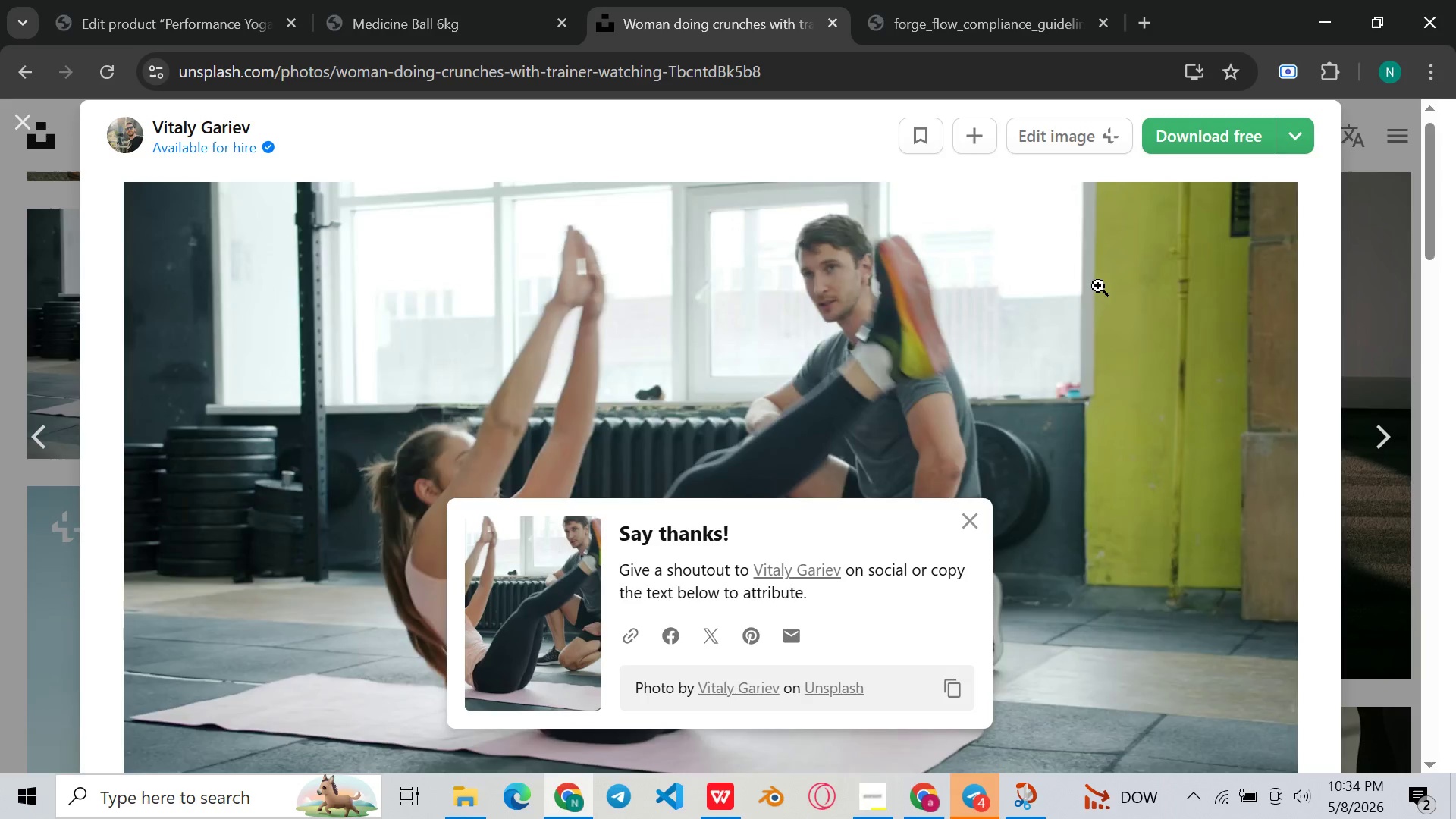 
scroll: coordinate [1097, 289], scroll_direction: down, amount: 9.0
 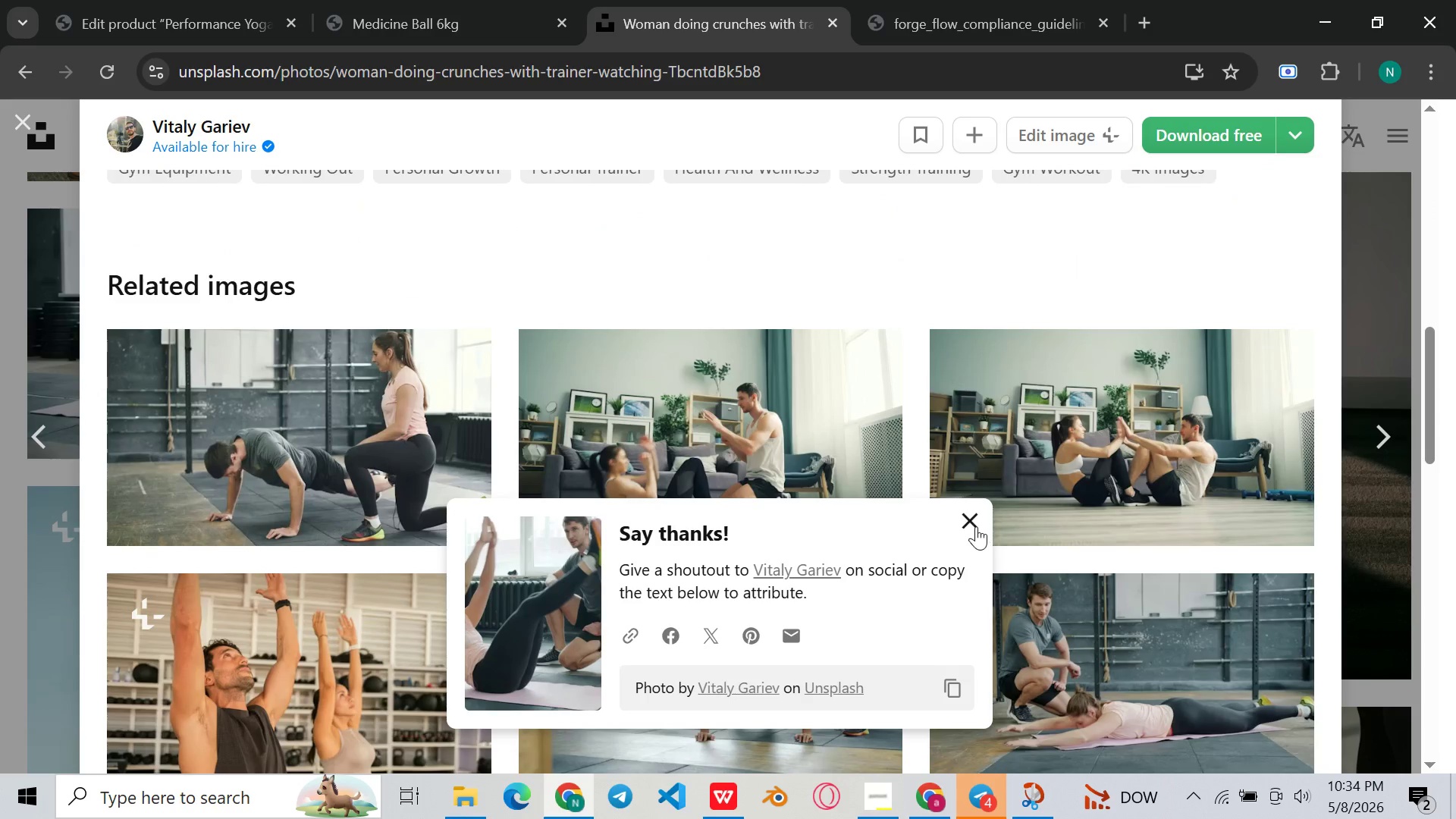 
left_click([976, 526])
 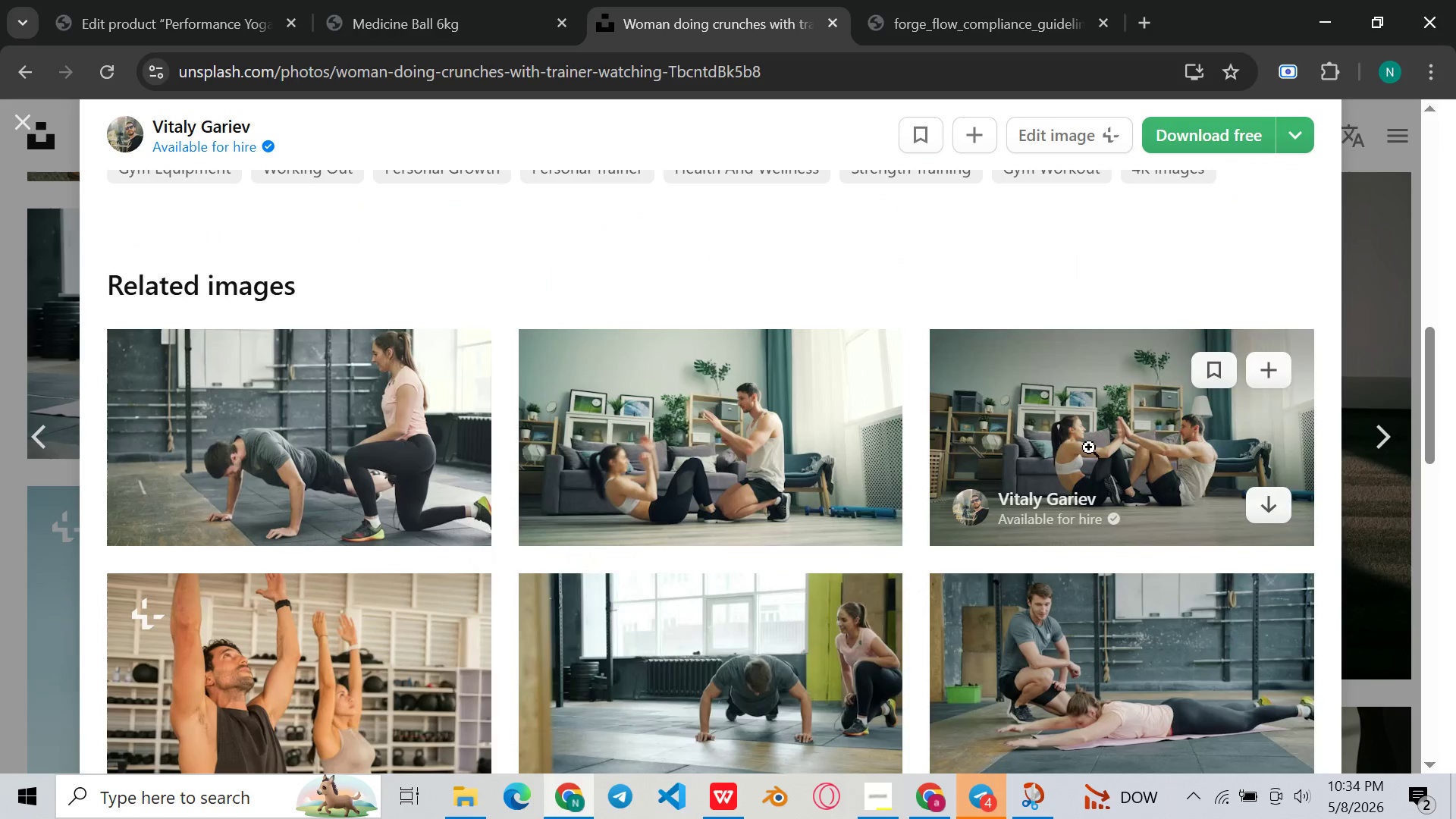 
mouse_move([1057, 443])
 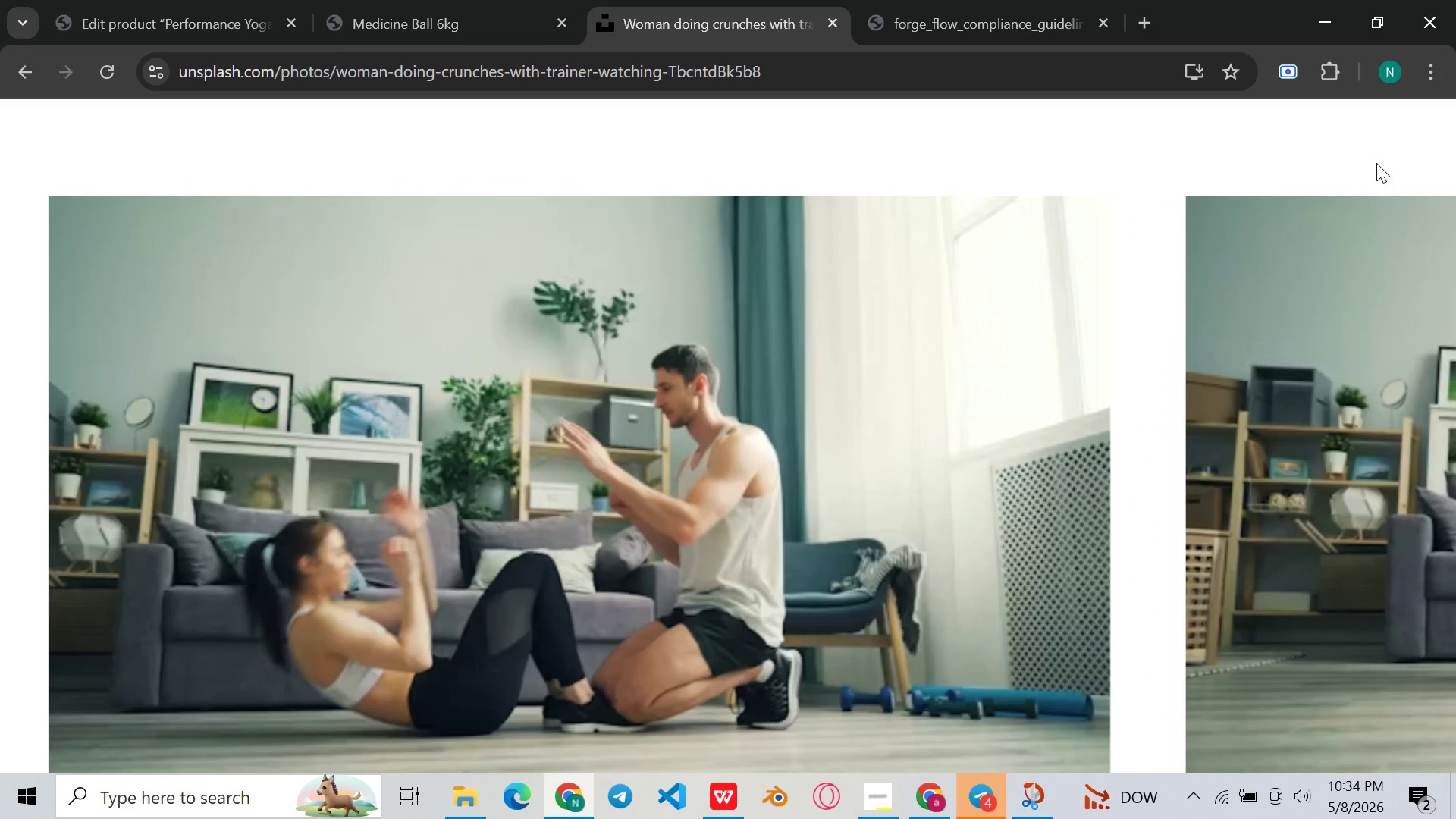 
wait(18.59)
 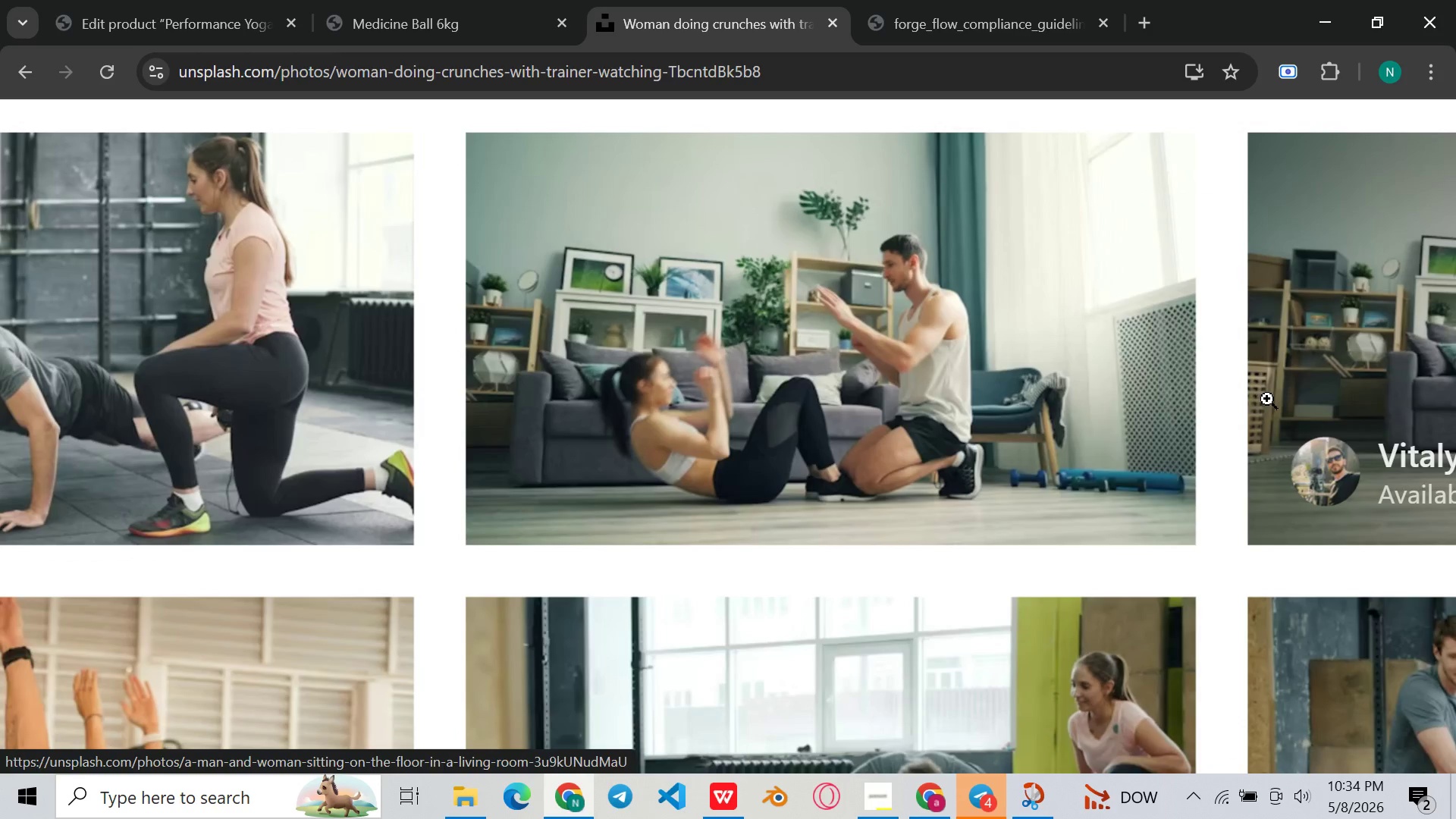 
key(Meta+Shift+S)
 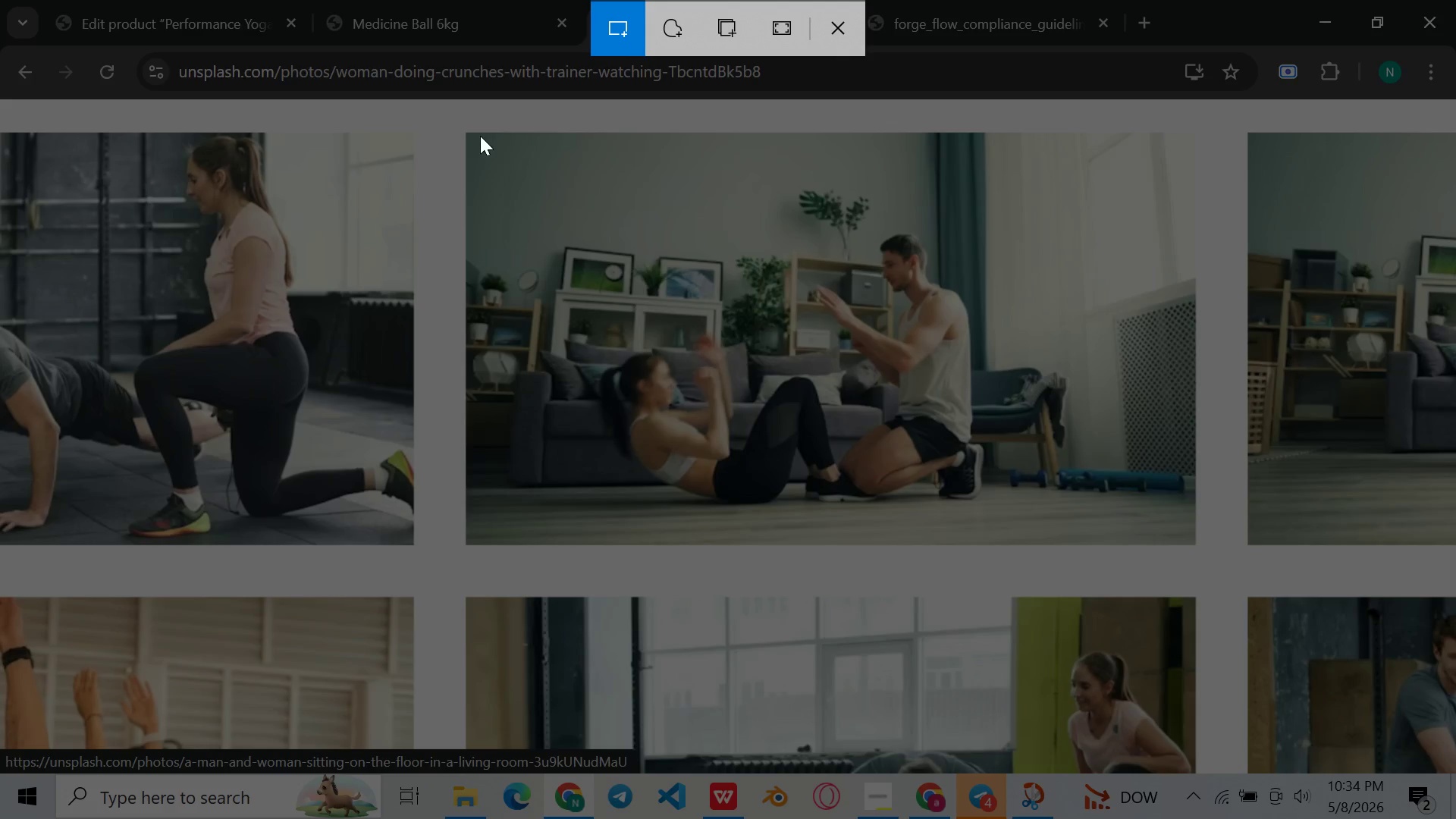 
left_click_drag(start_coordinate=[472, 133], to_coordinate=[1191, 541])
 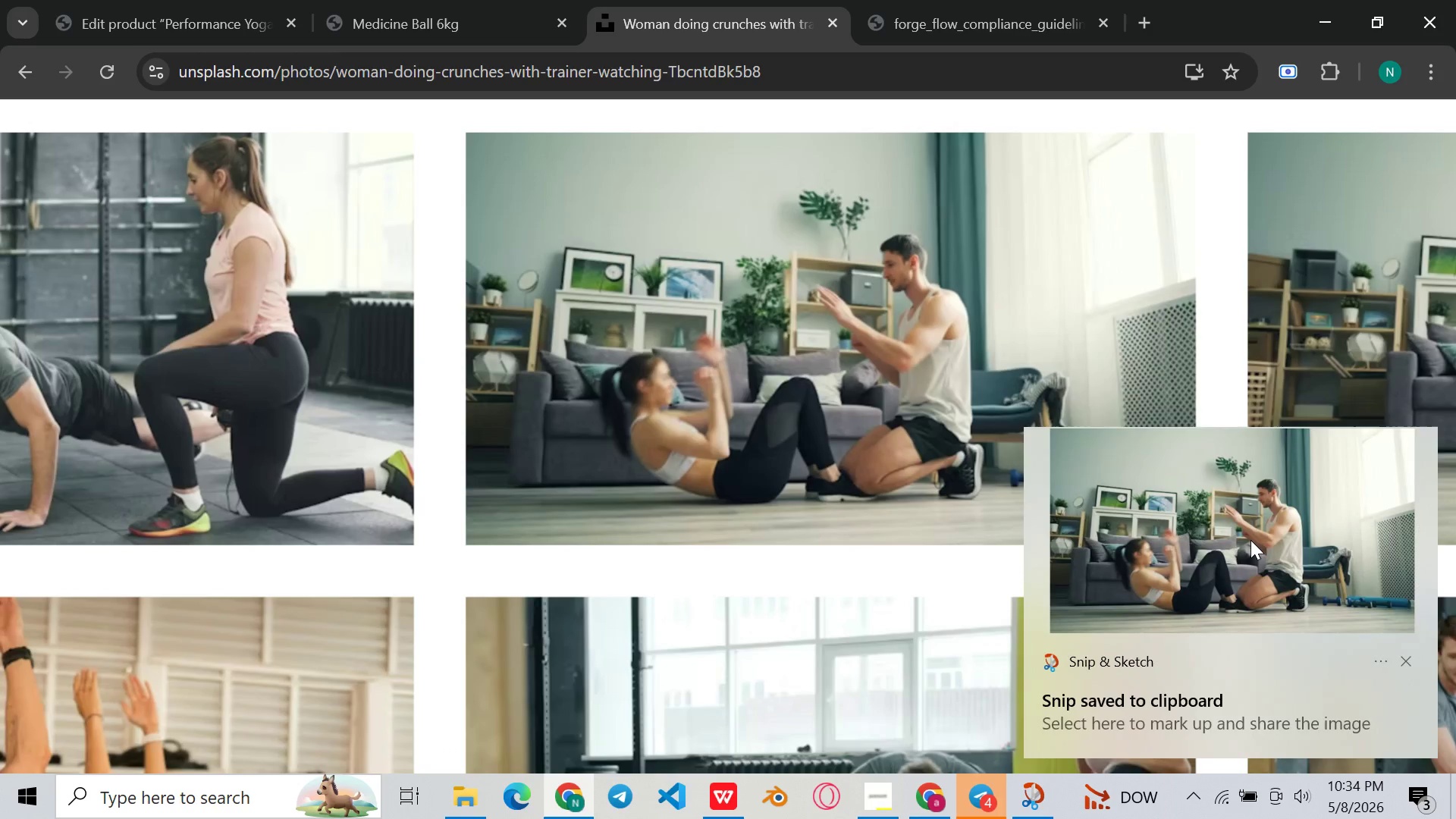 
double_click([1250, 540])
 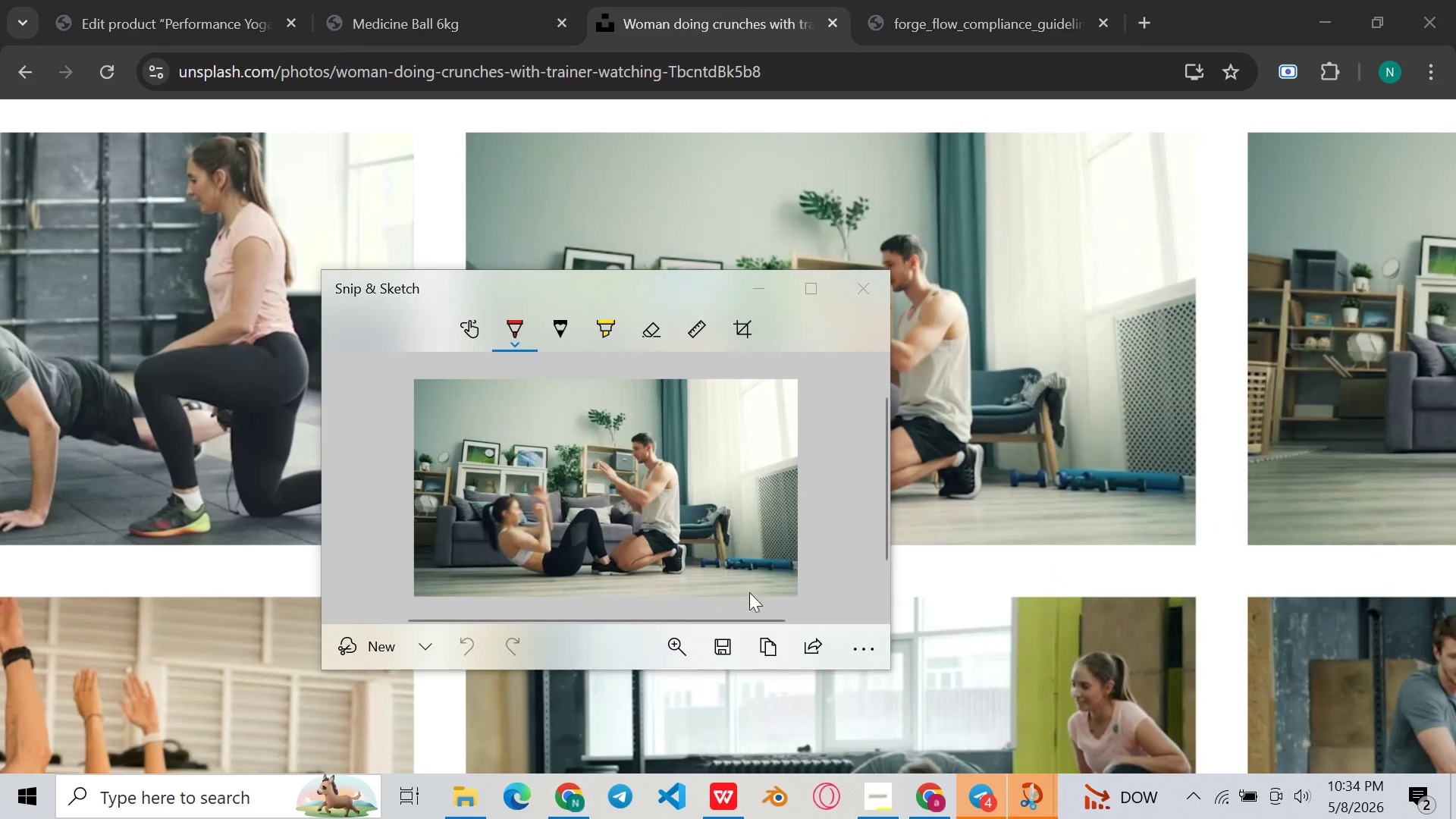 
left_click([718, 661])
 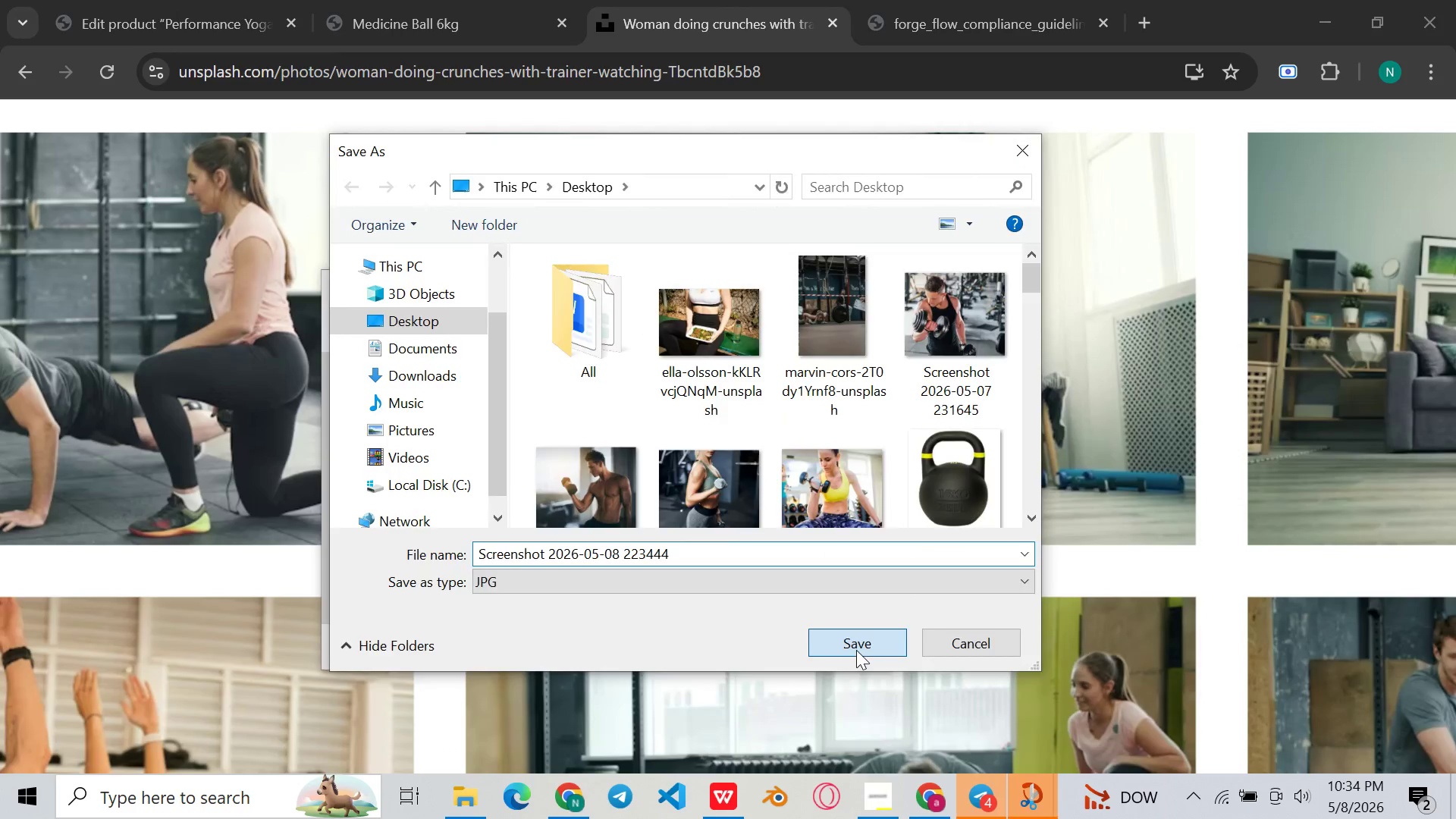 
left_click([146, 0])
 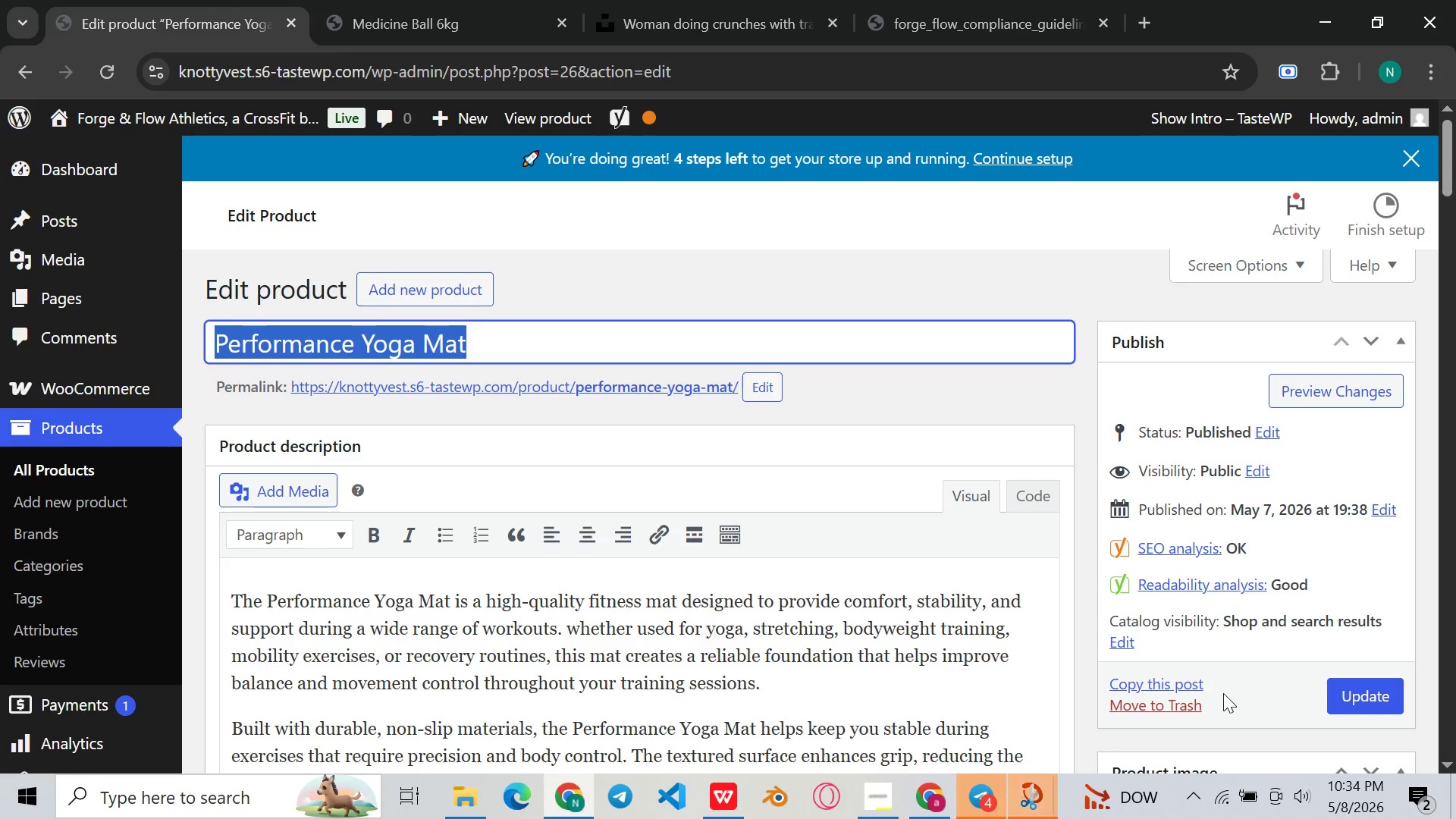 
scroll: coordinate [1223, 693], scroll_direction: down, amount: 2.0
 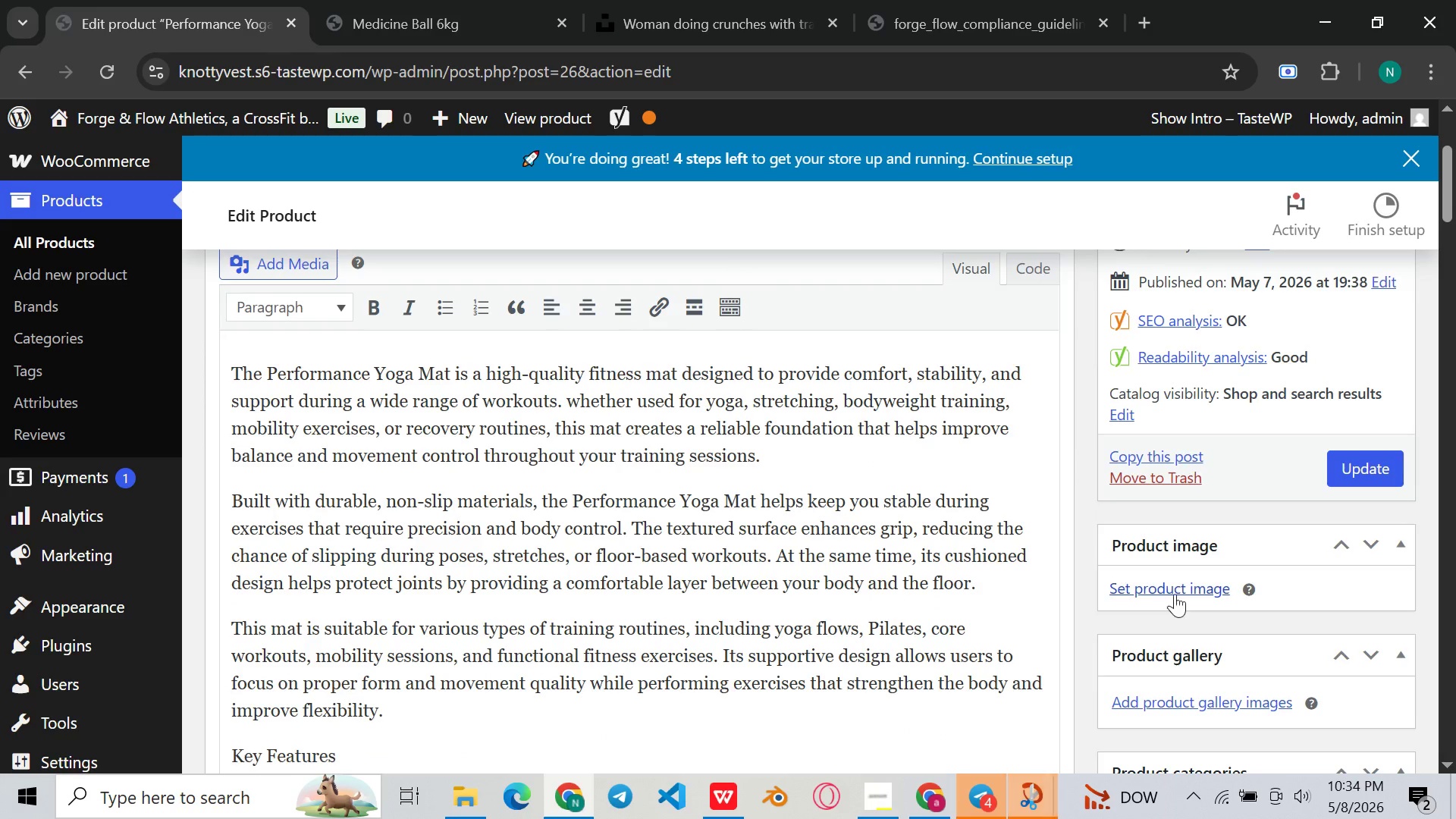 
left_click([1175, 593])
 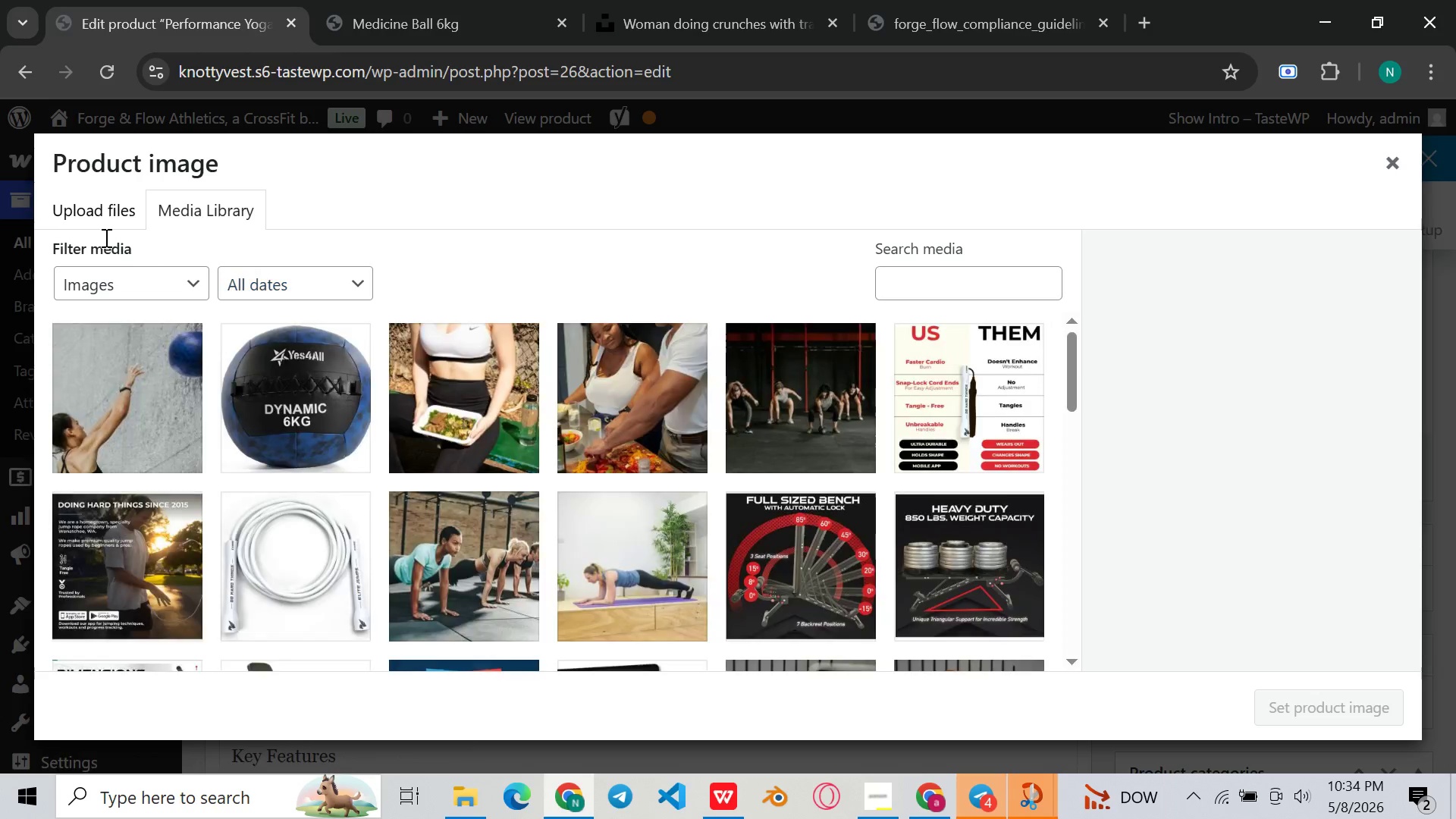 
left_click([121, 224])
 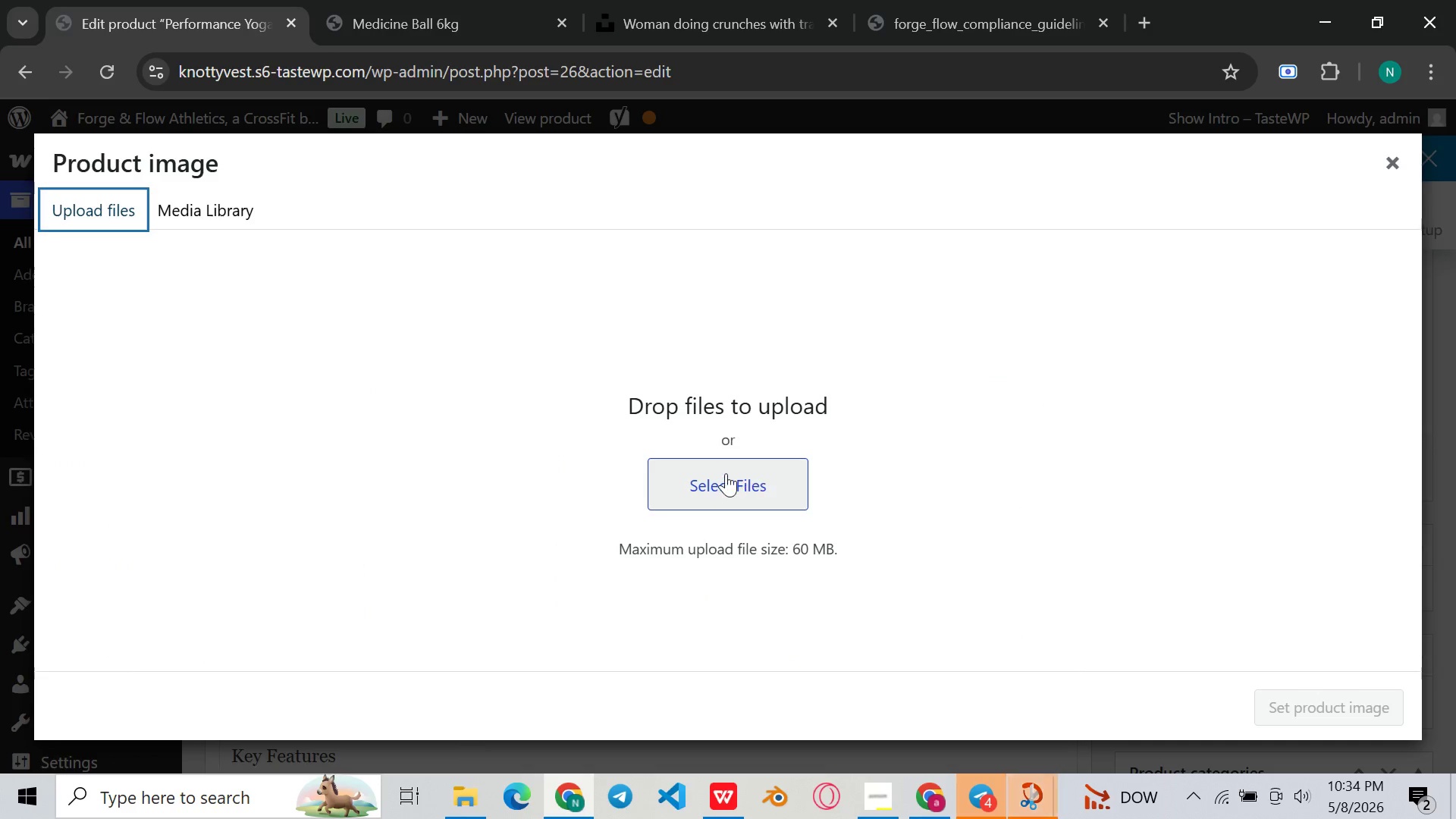 
left_click([726, 473])
 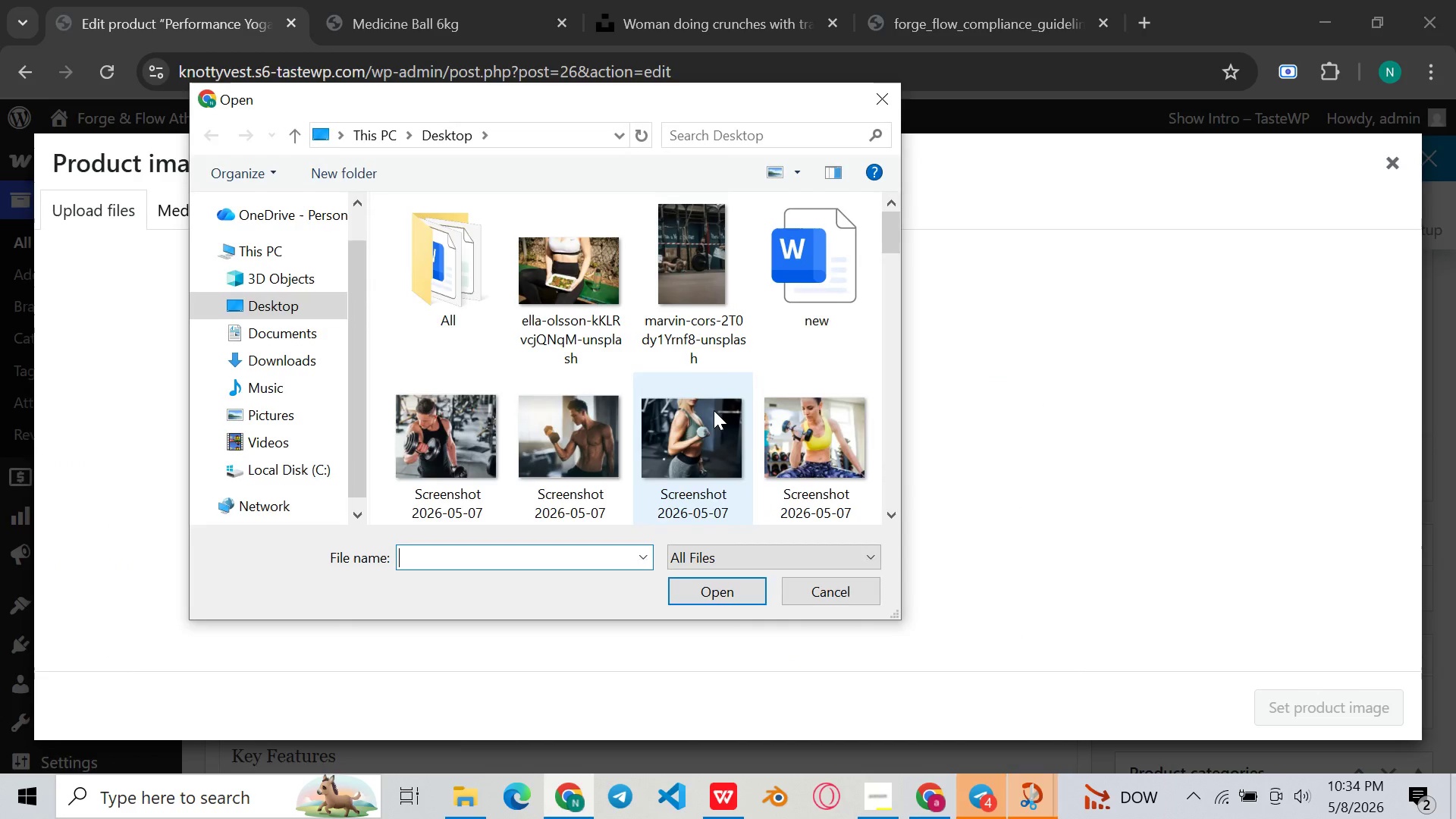 
scroll: coordinate [713, 406], scroll_direction: down, amount: 40.0
 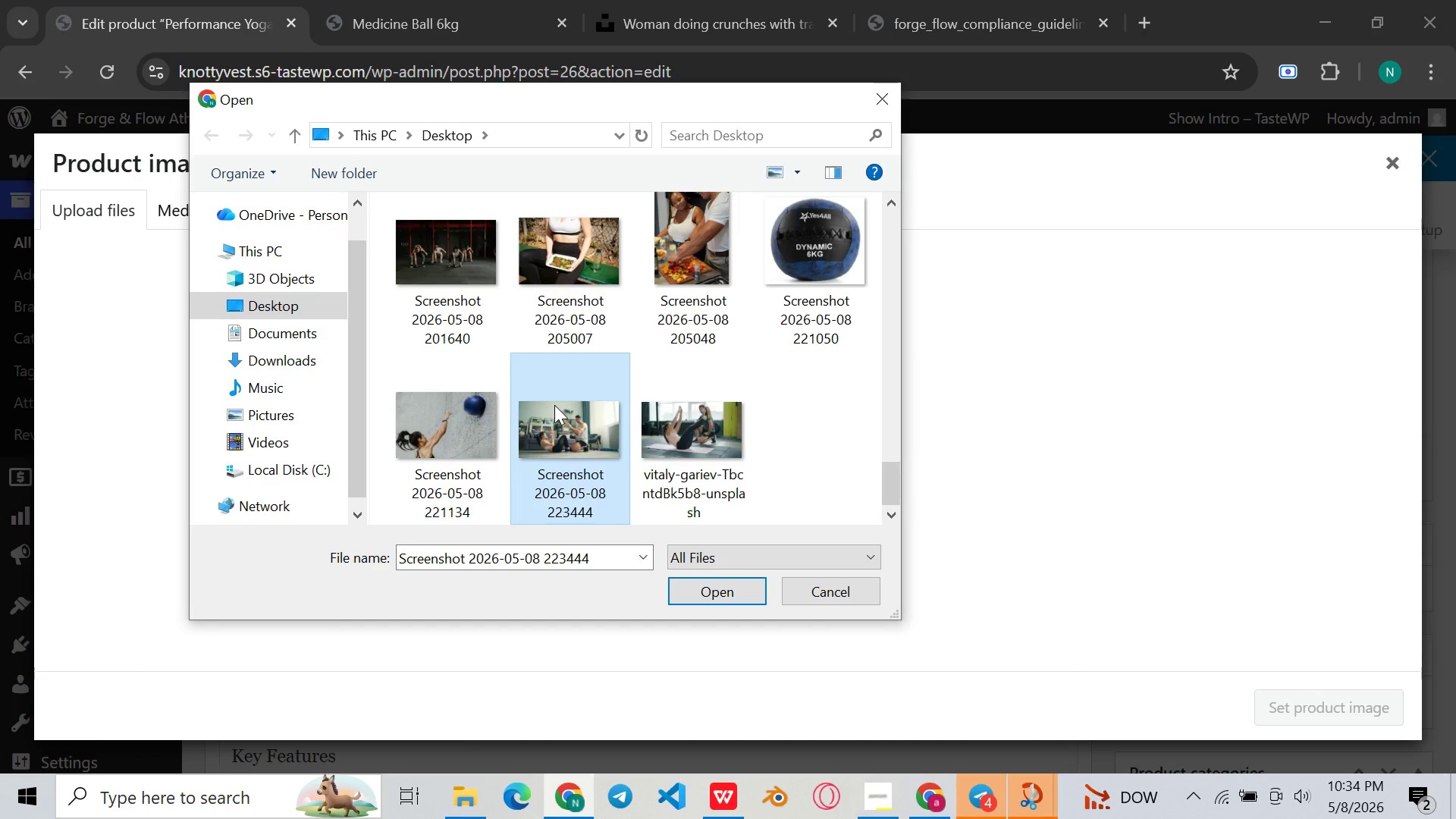 
double_click([554, 405])
 